 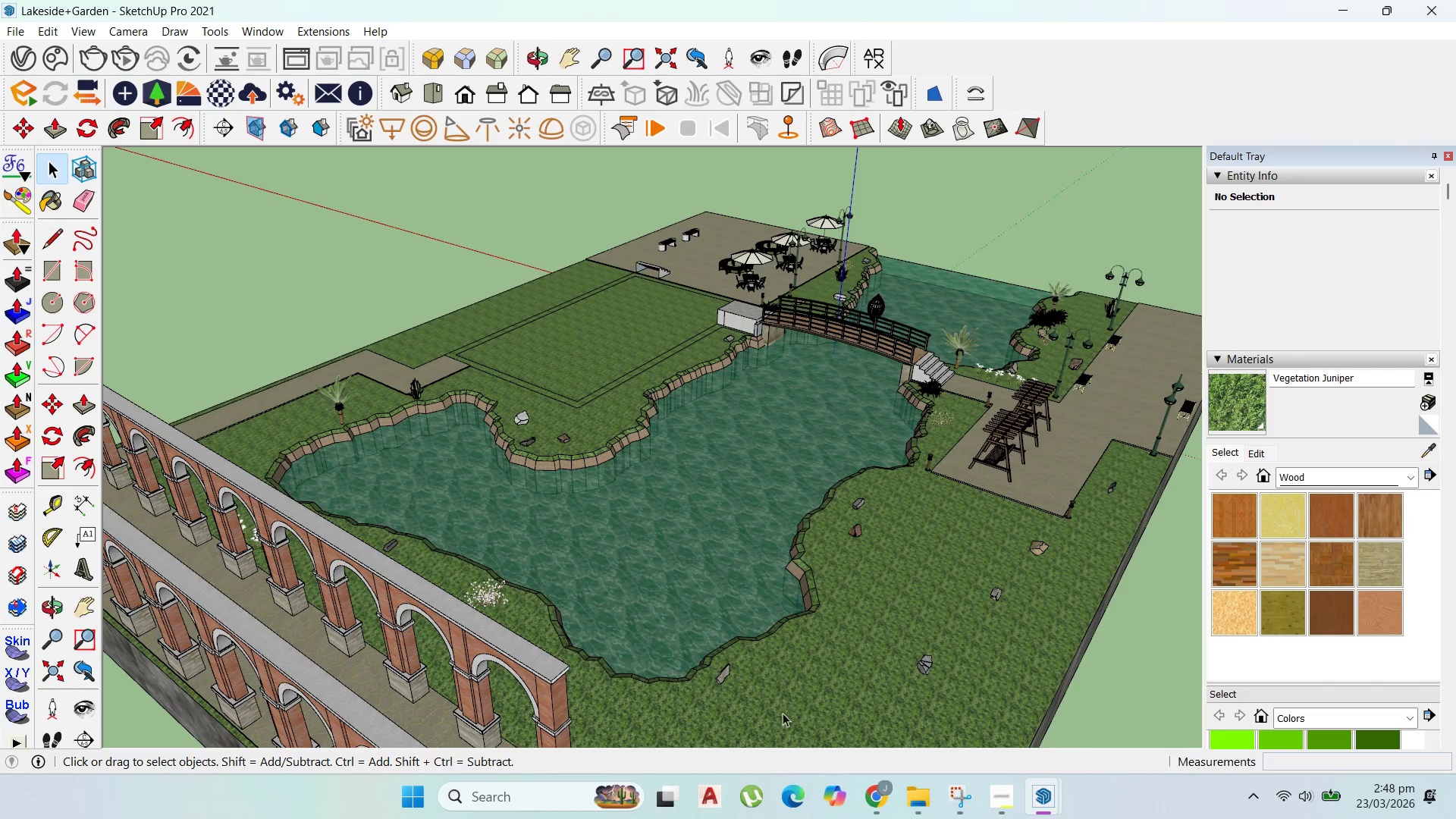 
mouse_move([695, 464])
 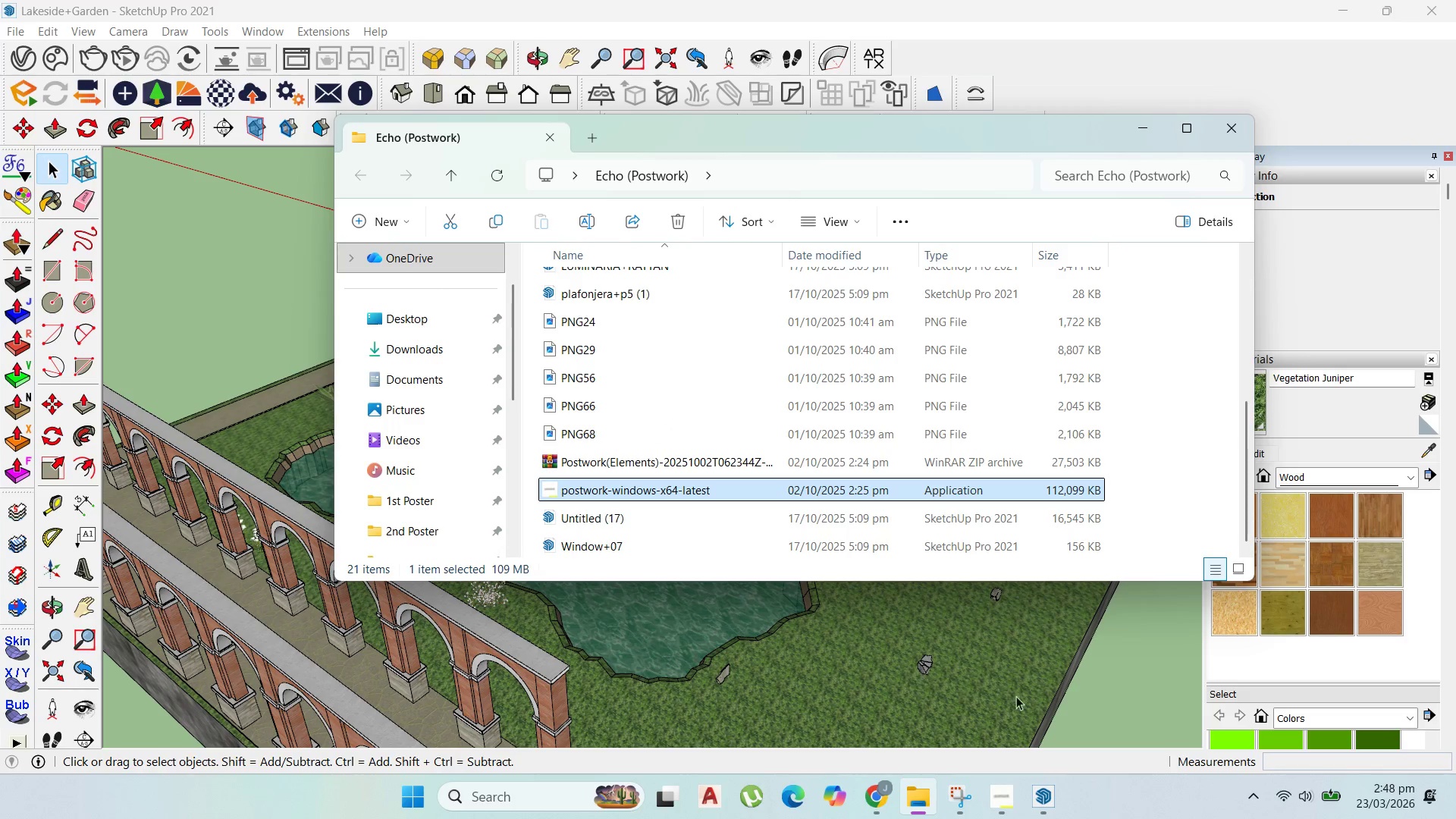 
left_click([1097, 717])
 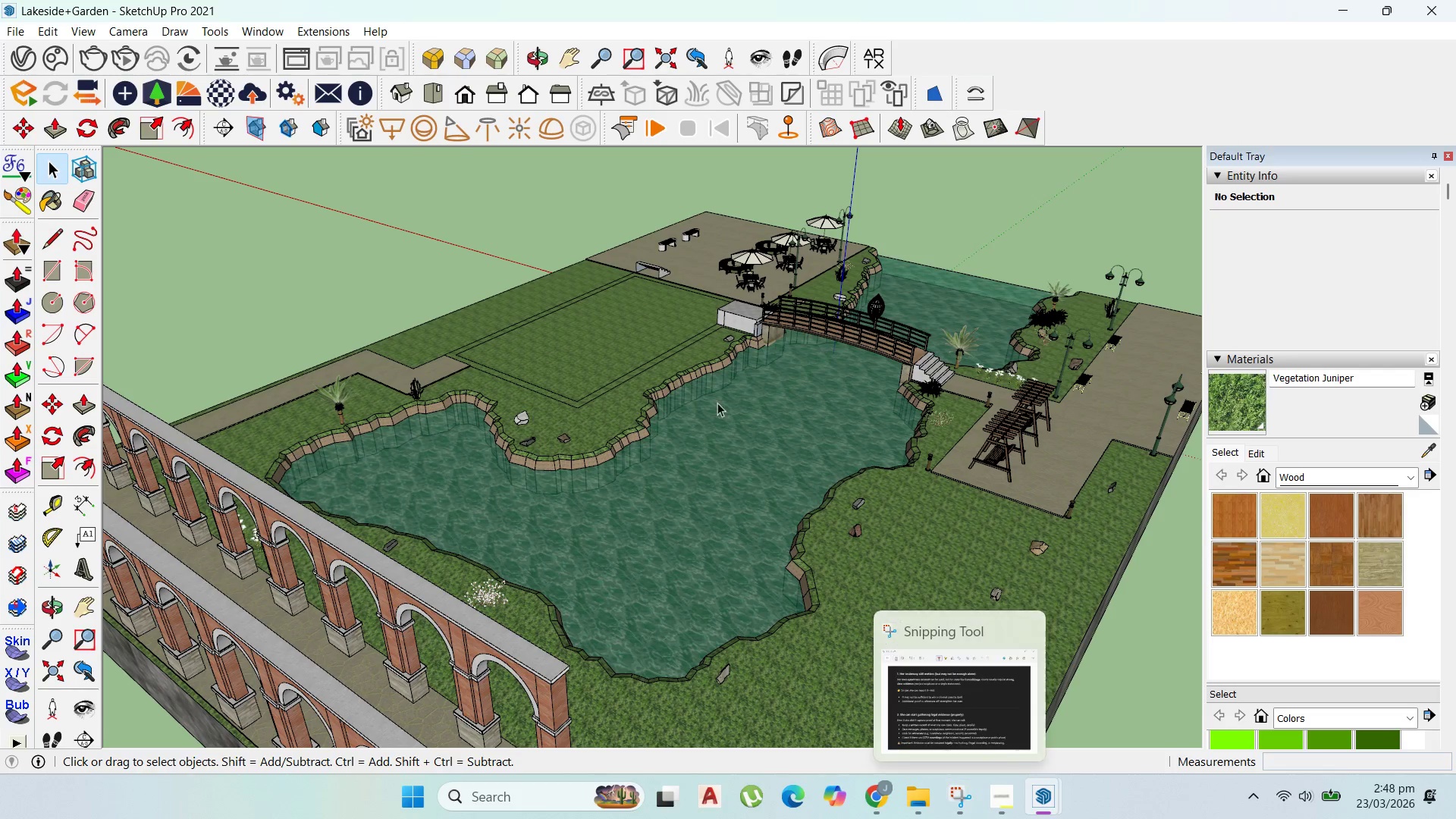 
scroll: coordinate [659, 359], scroll_direction: up, amount: 9.0
 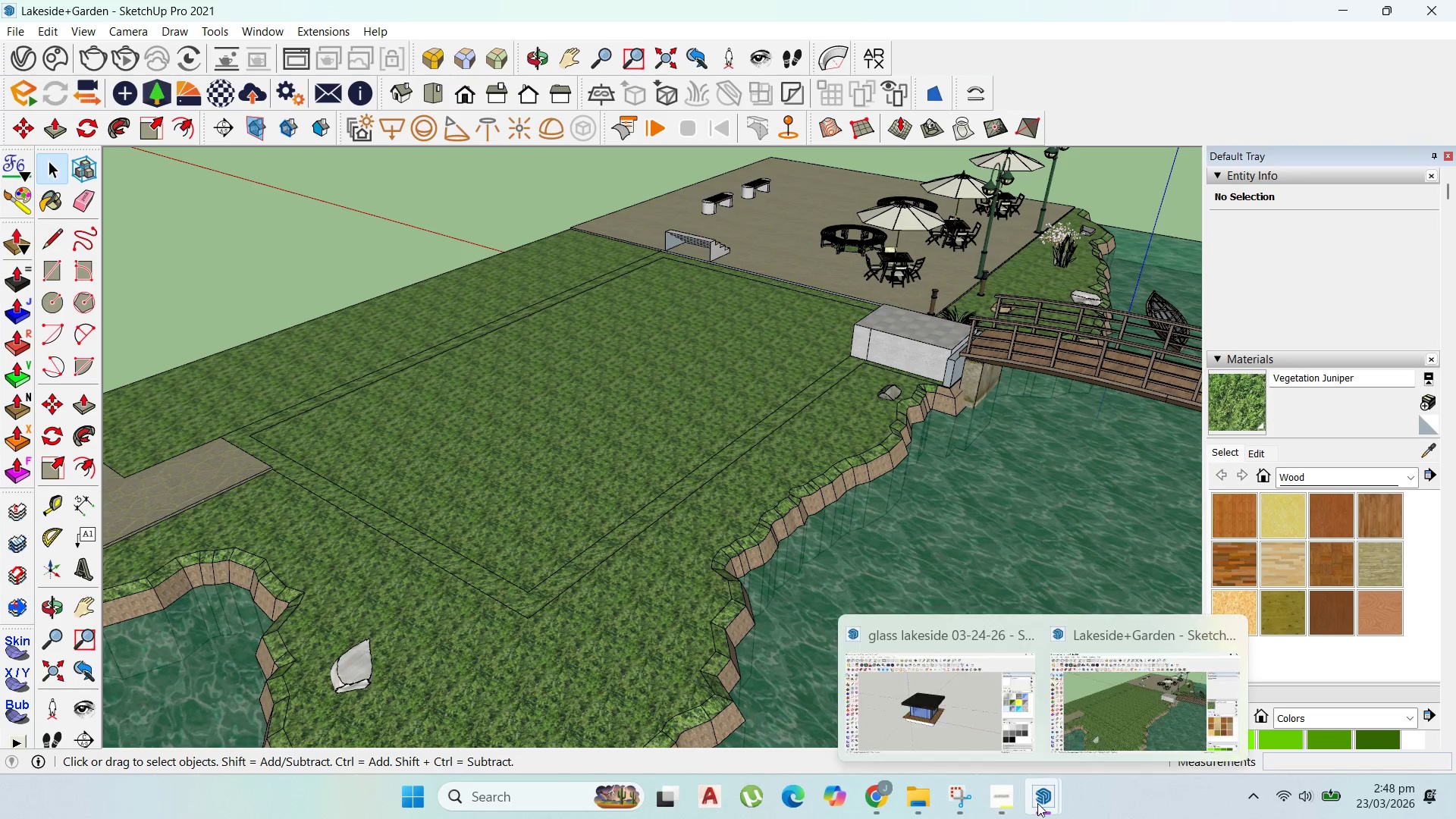 
left_click([1001, 742])
 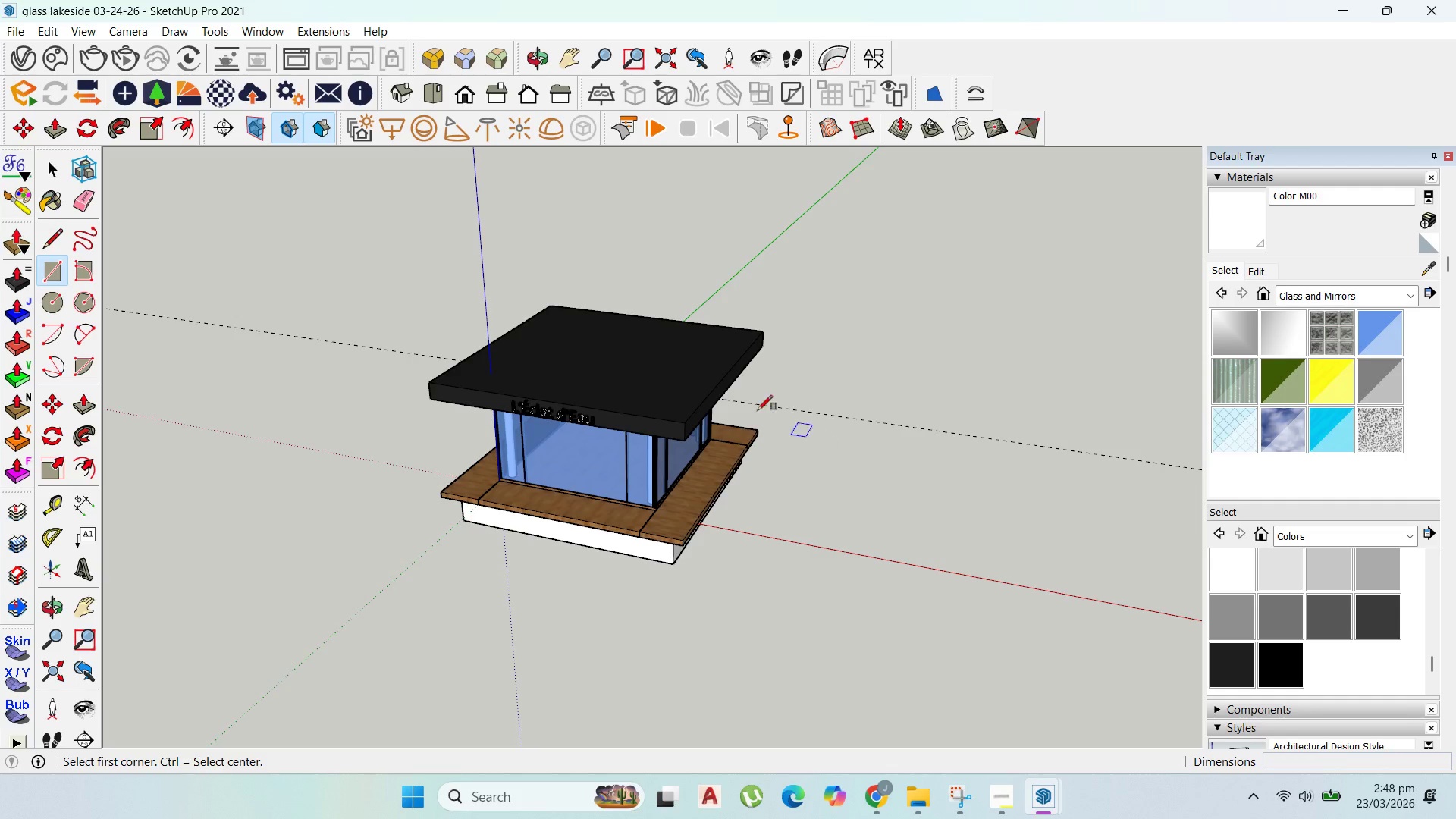 
scroll: coordinate [736, 397], scroll_direction: down, amount: 3.0
 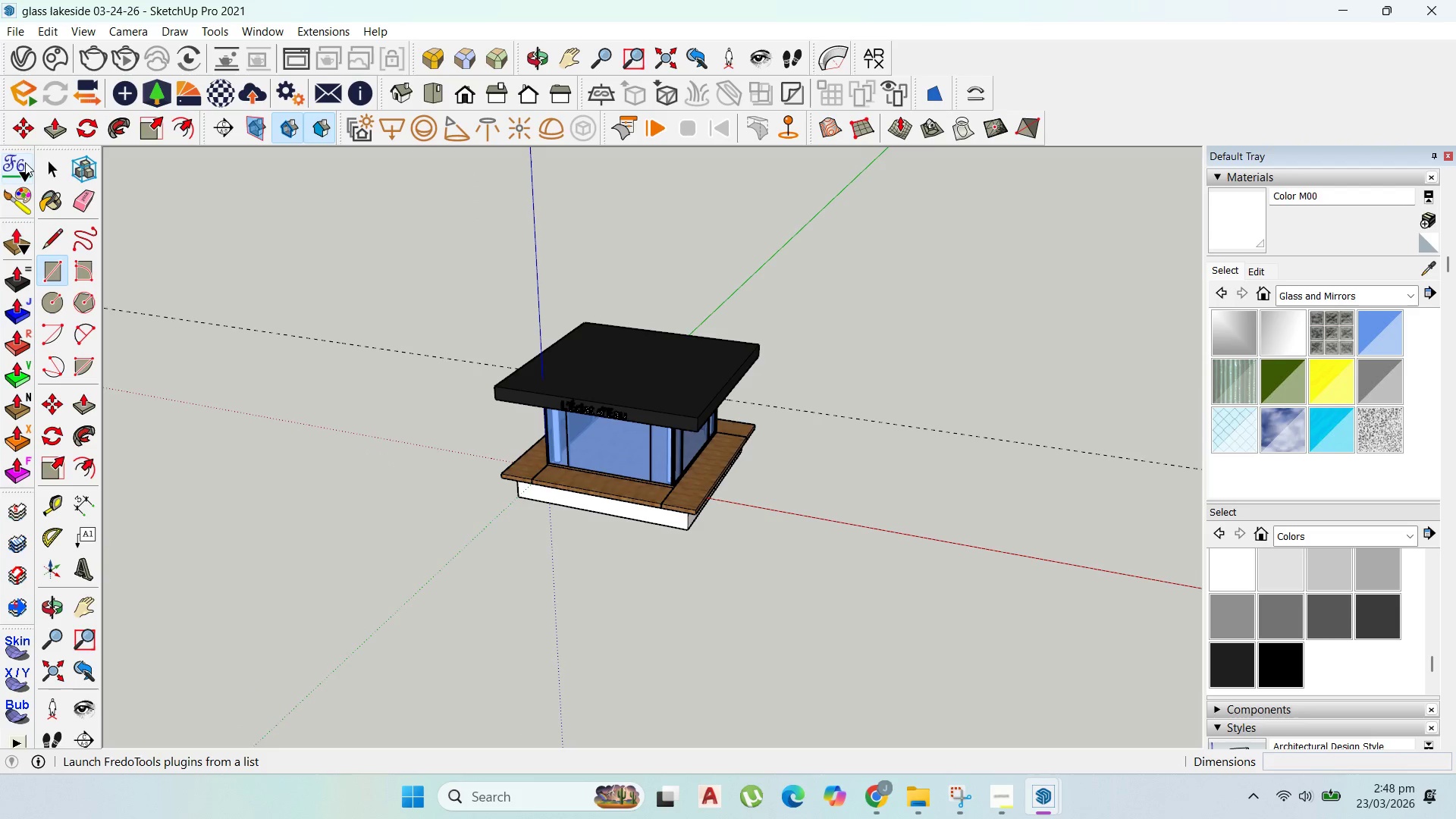 
left_click([53, 170])
 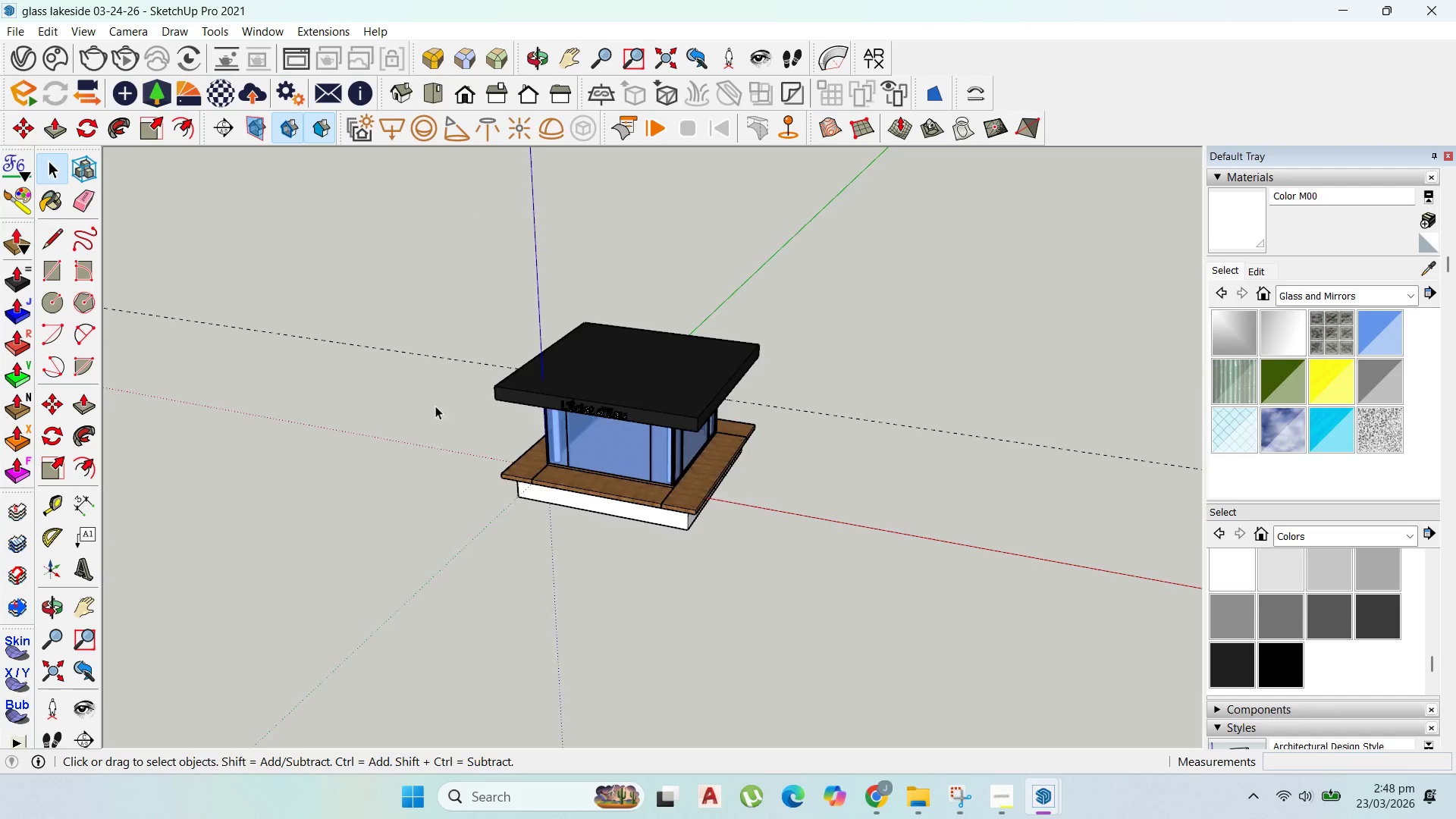 
scroll: coordinate [625, 396], scroll_direction: up, amount: 4.0
 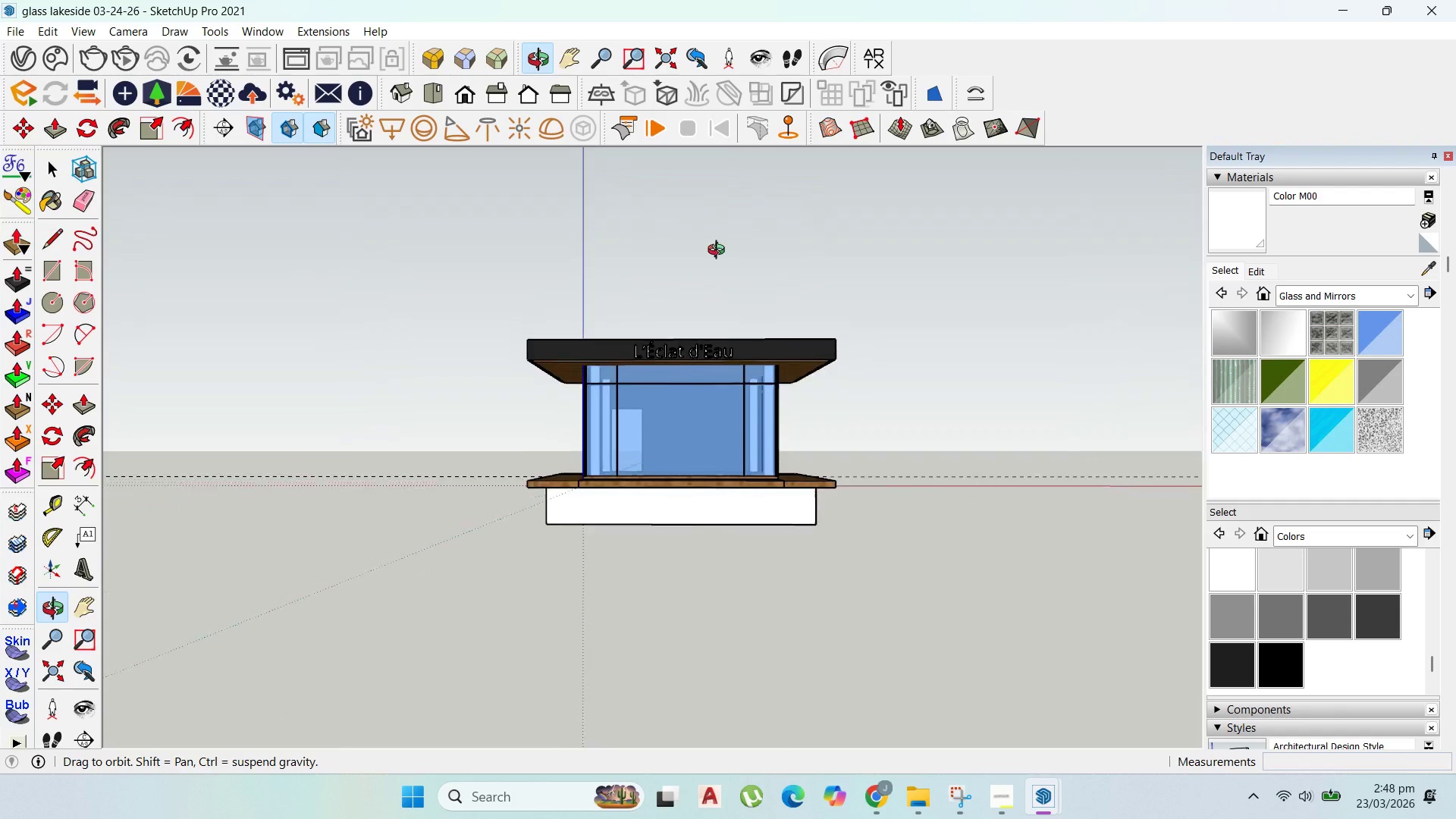 
left_click_drag(start_coordinate=[843, 536], to_coordinate=[492, 220])
 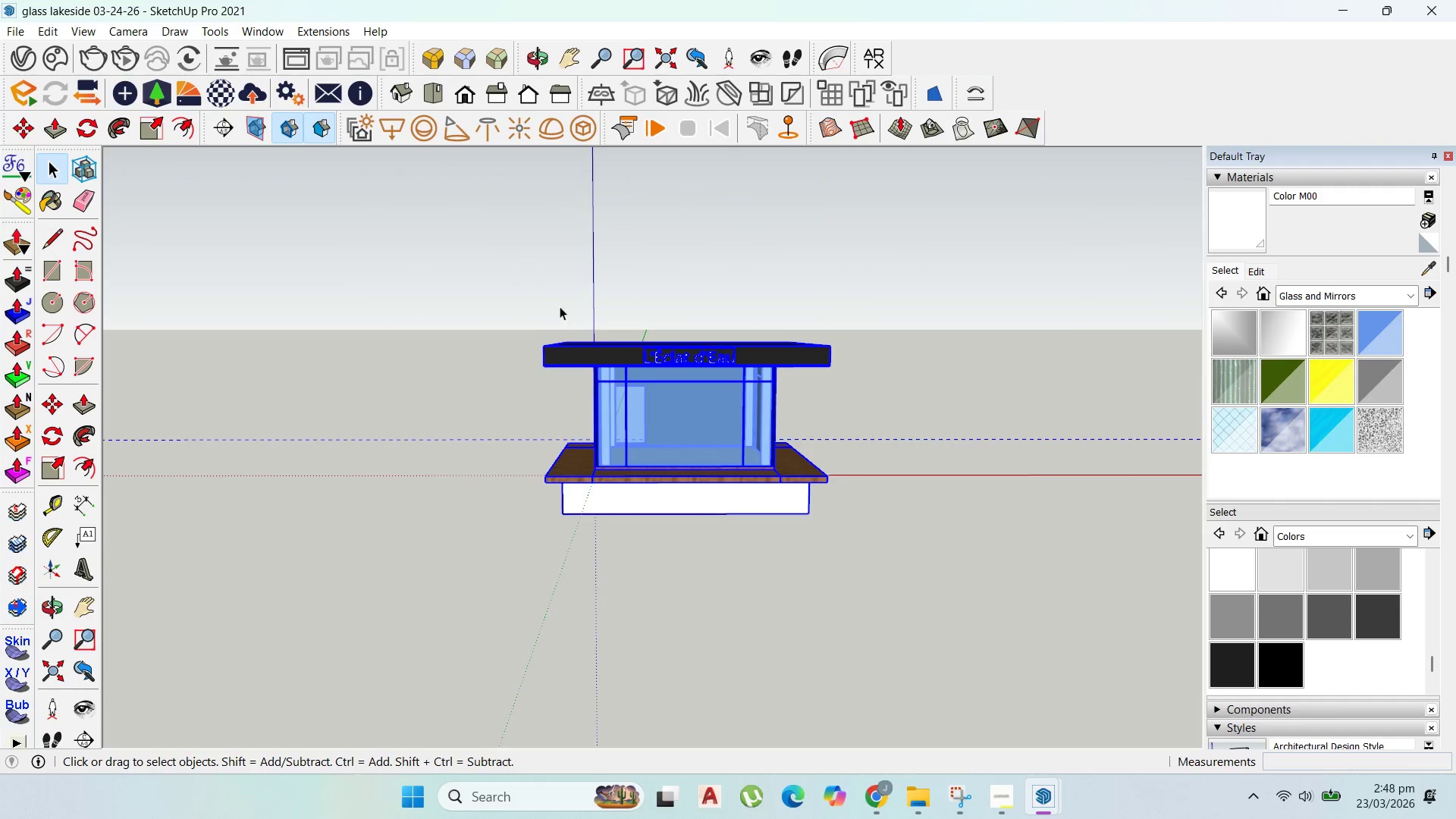 
scroll: coordinate [720, 265], scroll_direction: down, amount: 1.0
 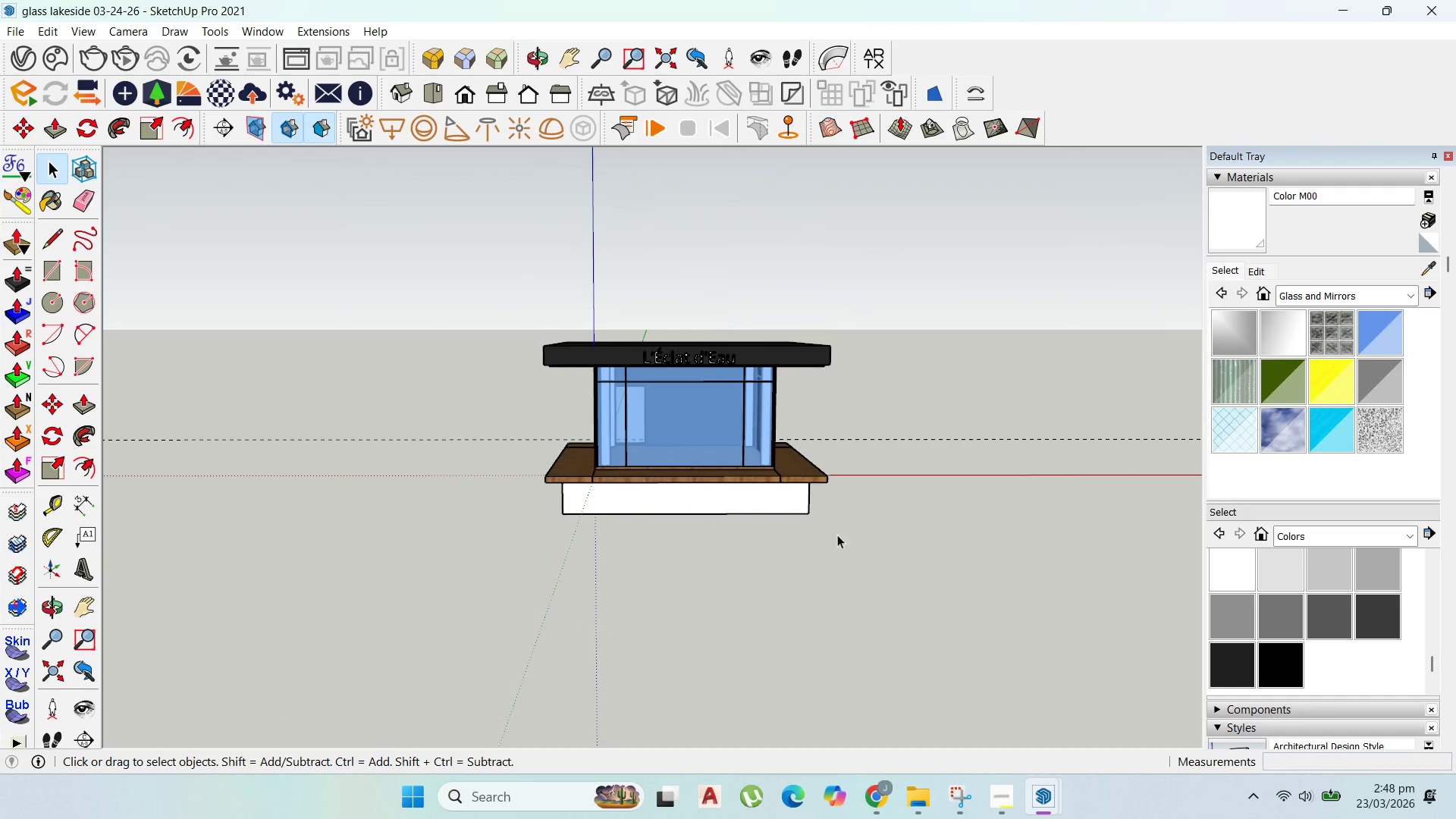 
scroll: coordinate [692, 411], scroll_direction: up, amount: 3.0
 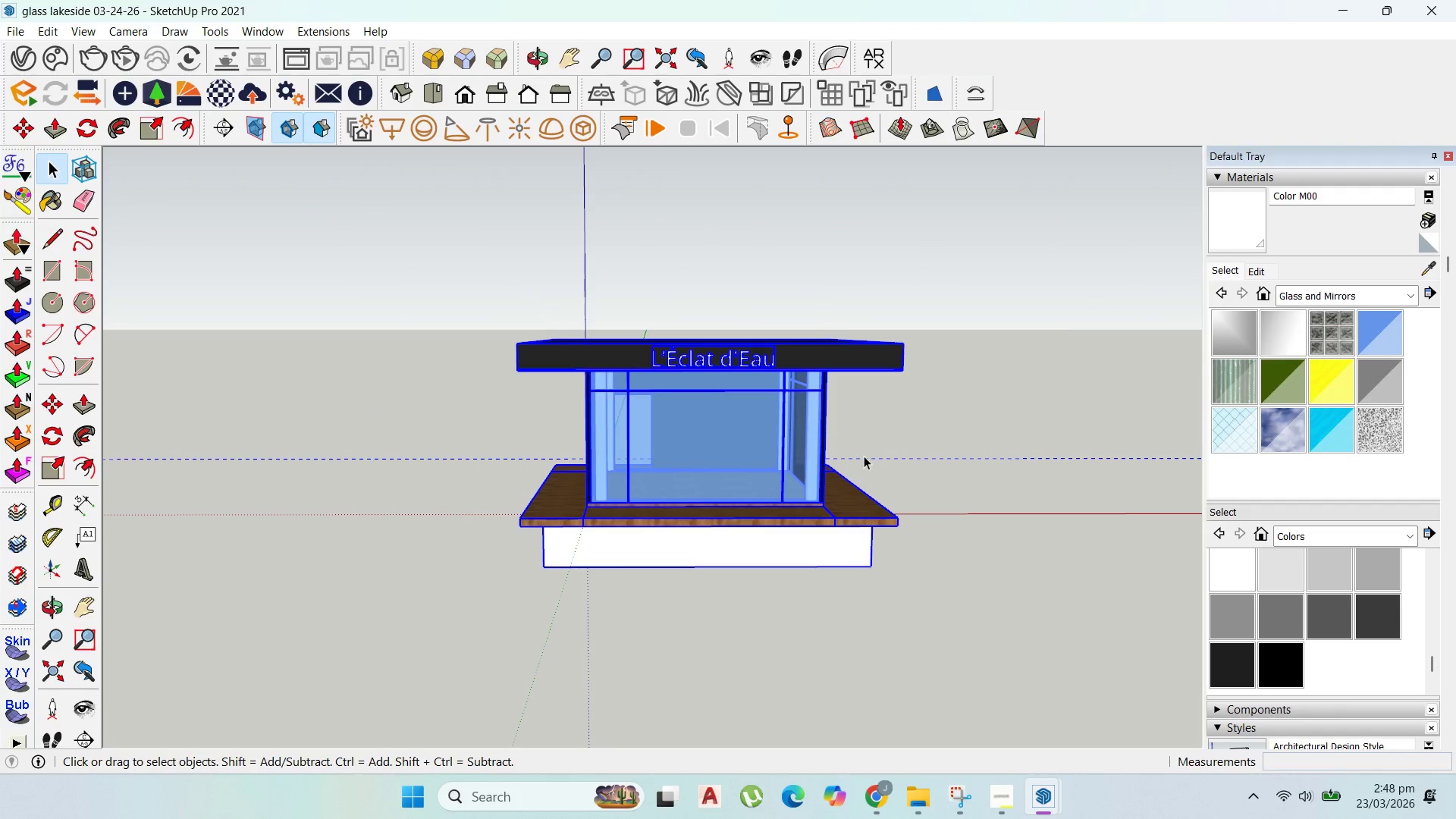 
hold_key(key=ShiftLeft, duration=0.89)
left_click([866, 460])
 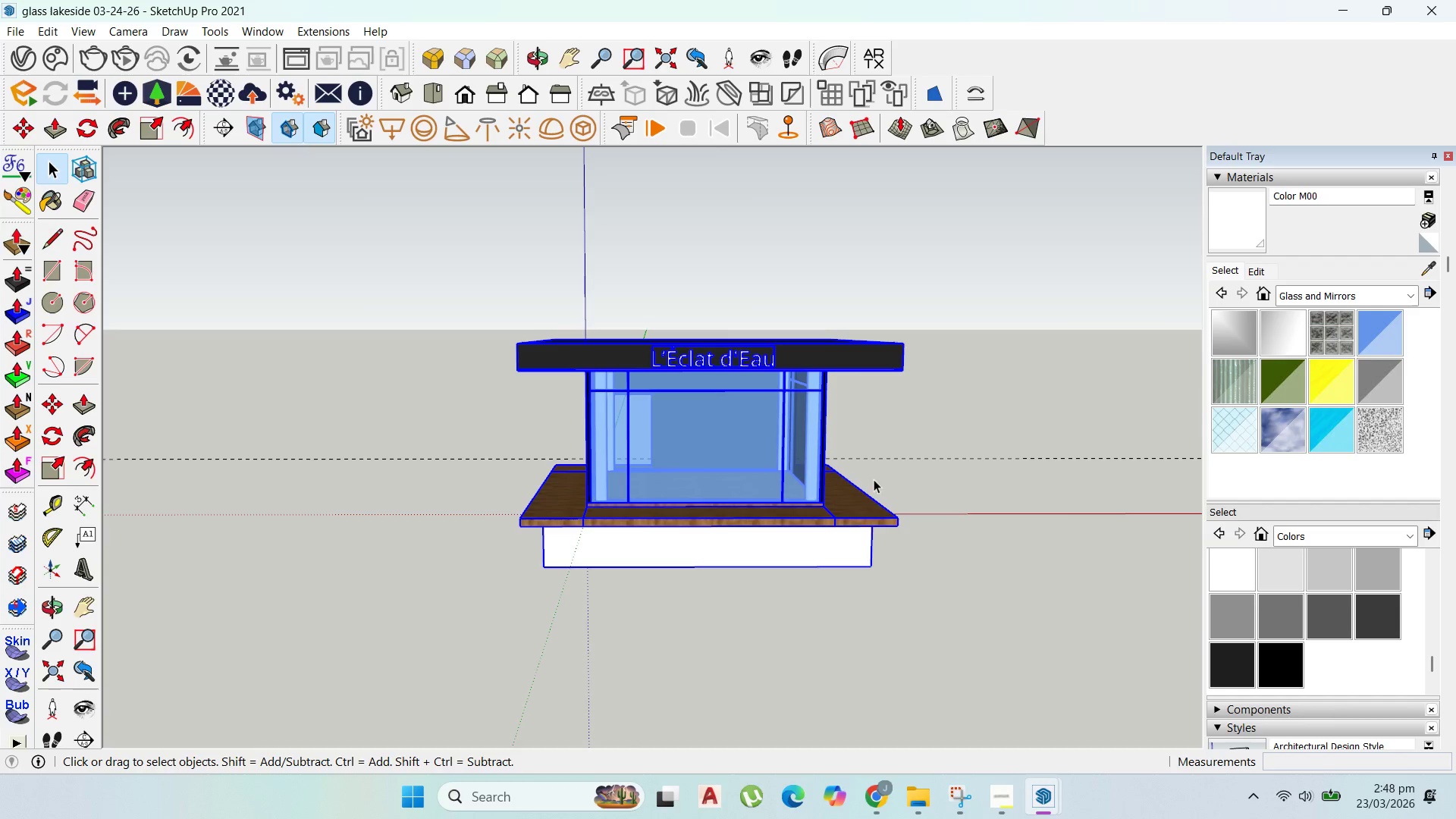 
right_click([847, 498])
 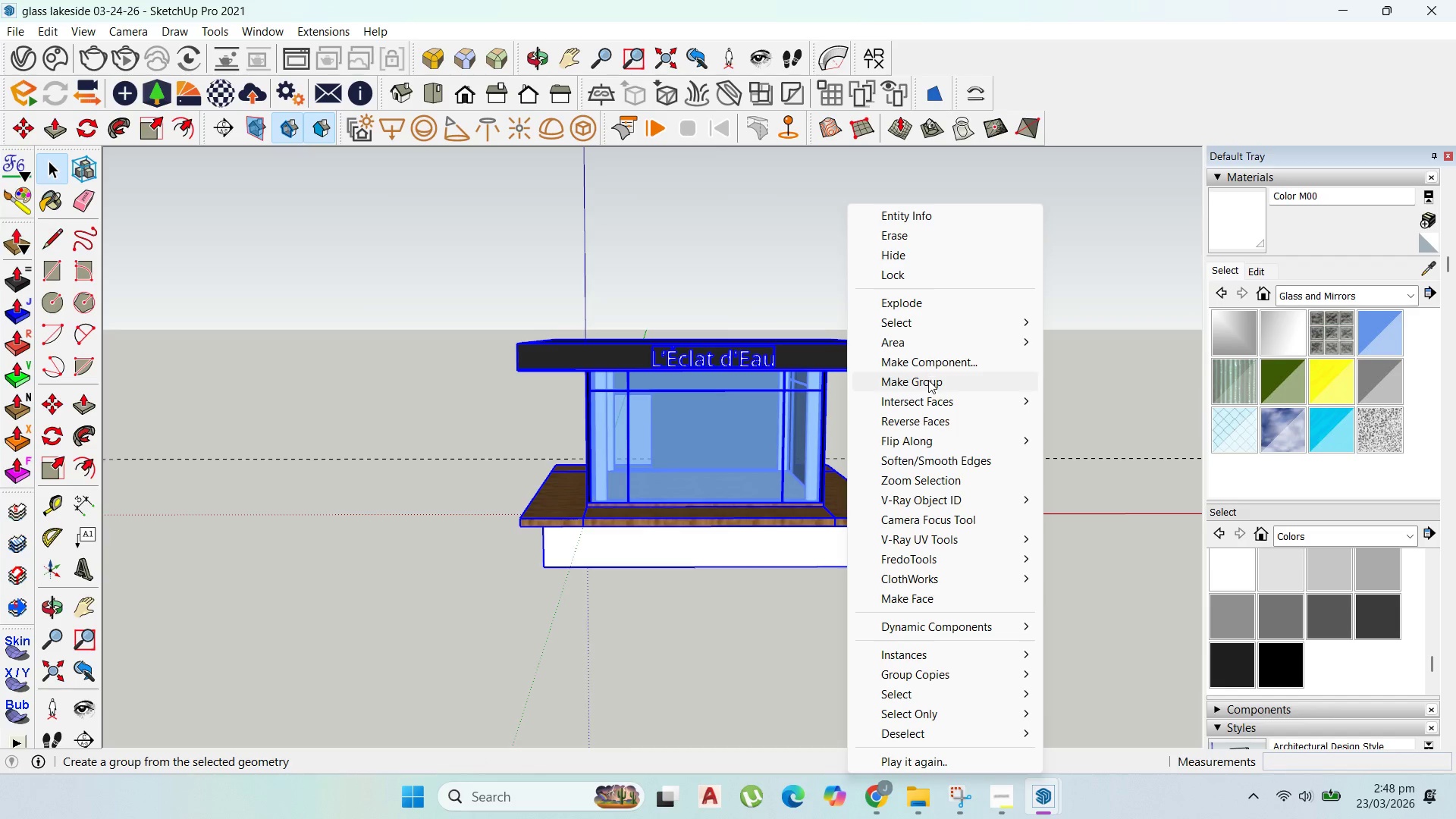 
left_click([929, 383])
 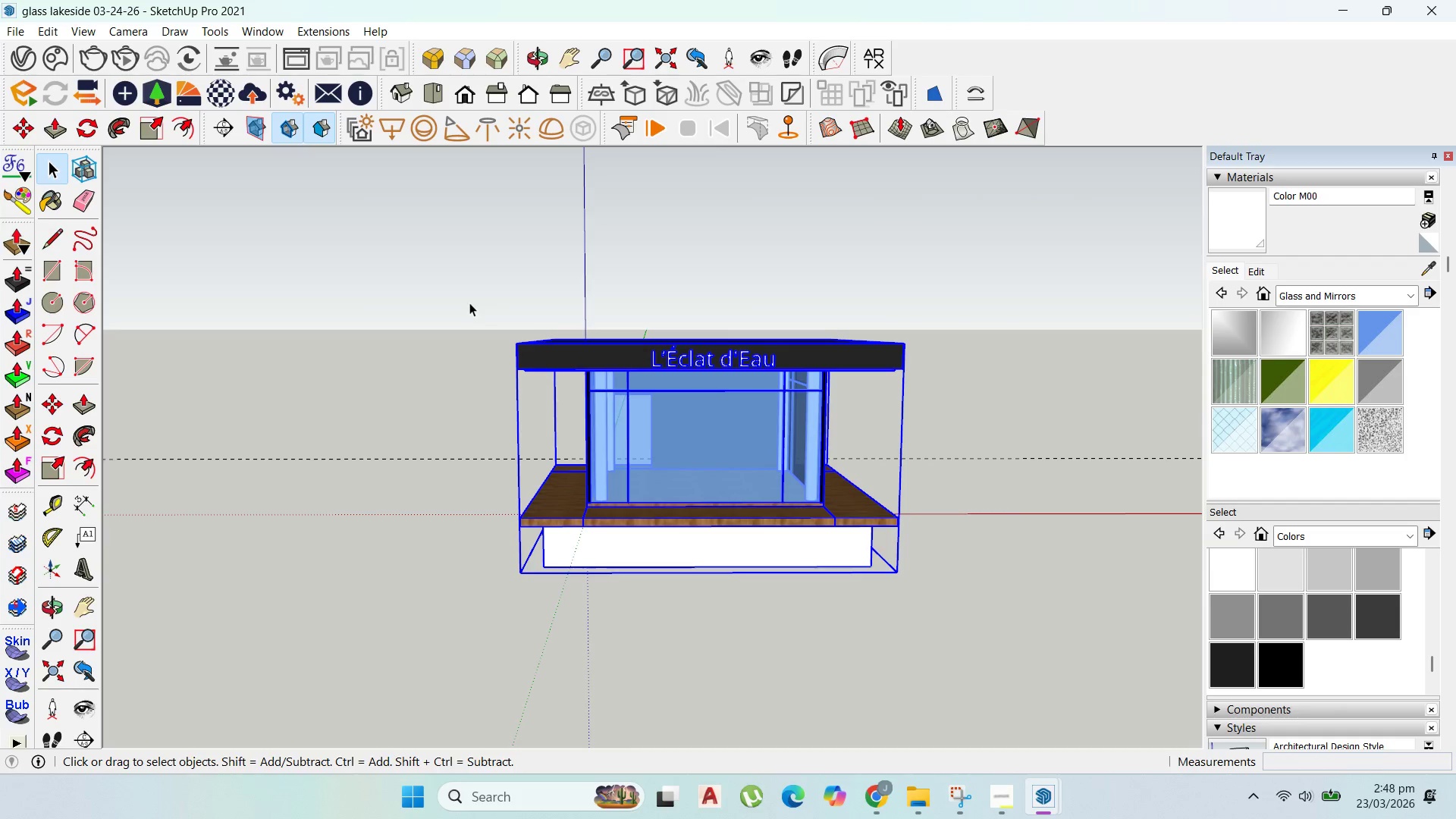 
key(Control+S)
 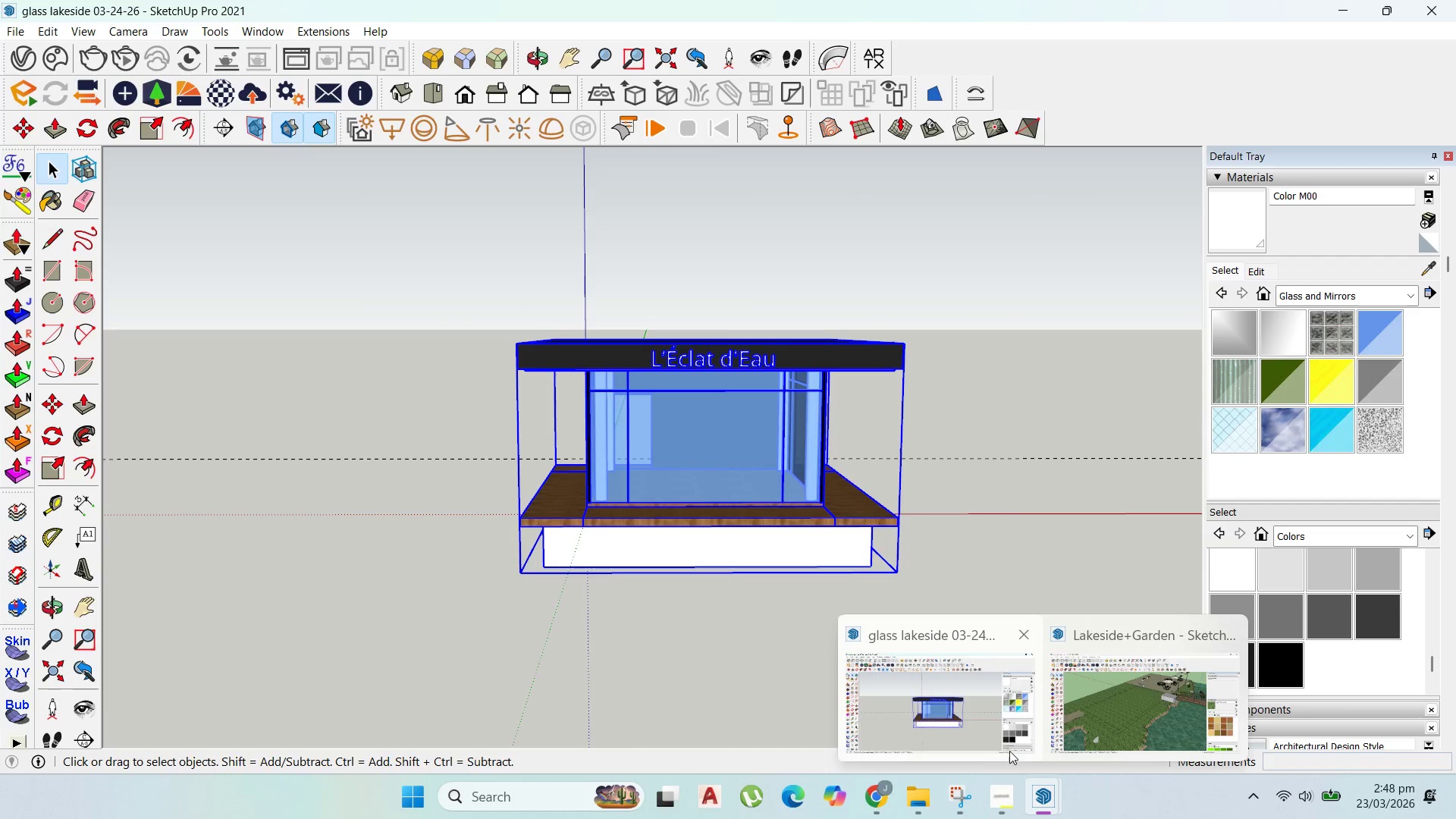 
left_click([1099, 723])
 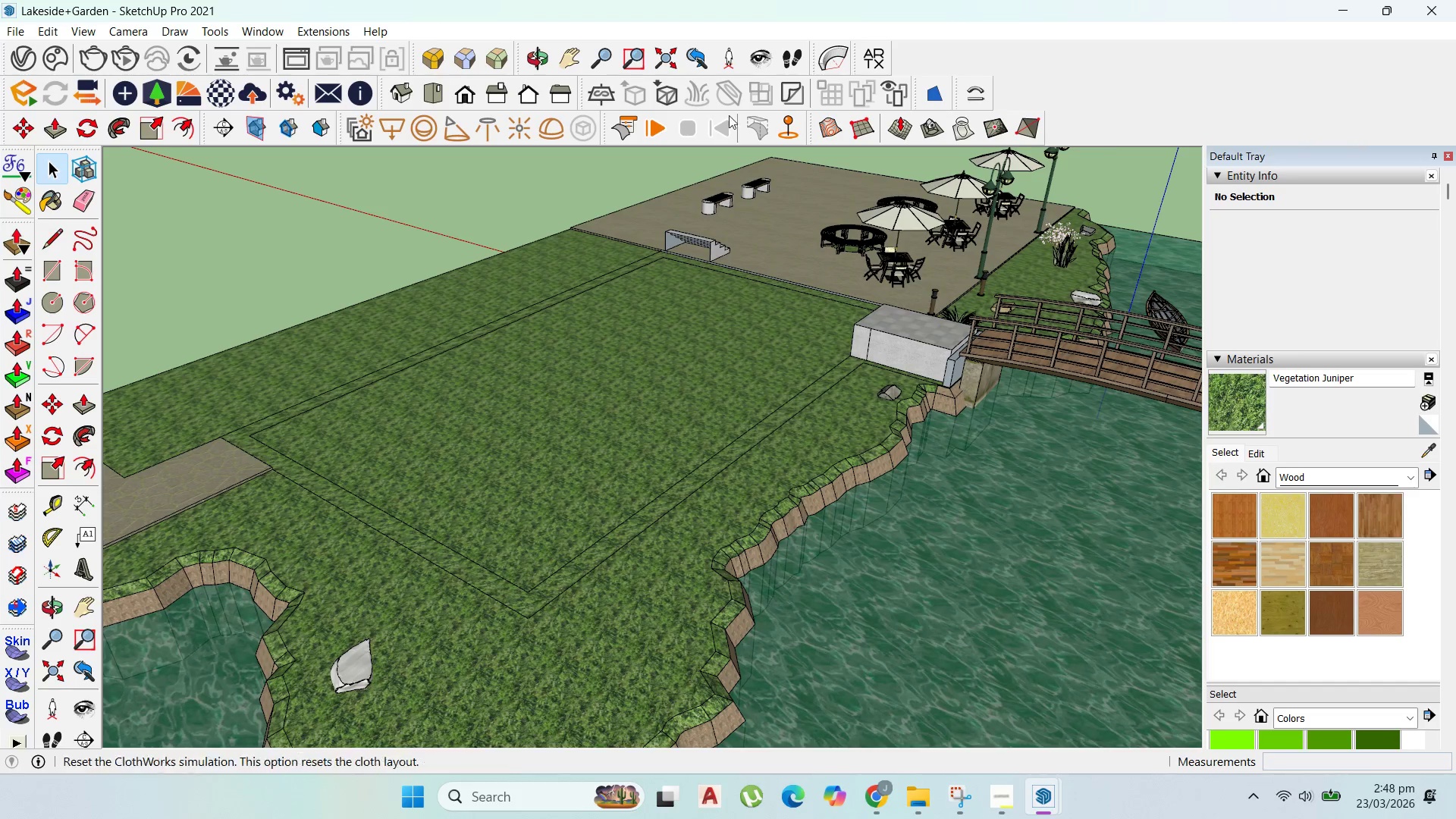 
scroll: coordinate [679, 397], scroll_direction: down, amount: 11.0
 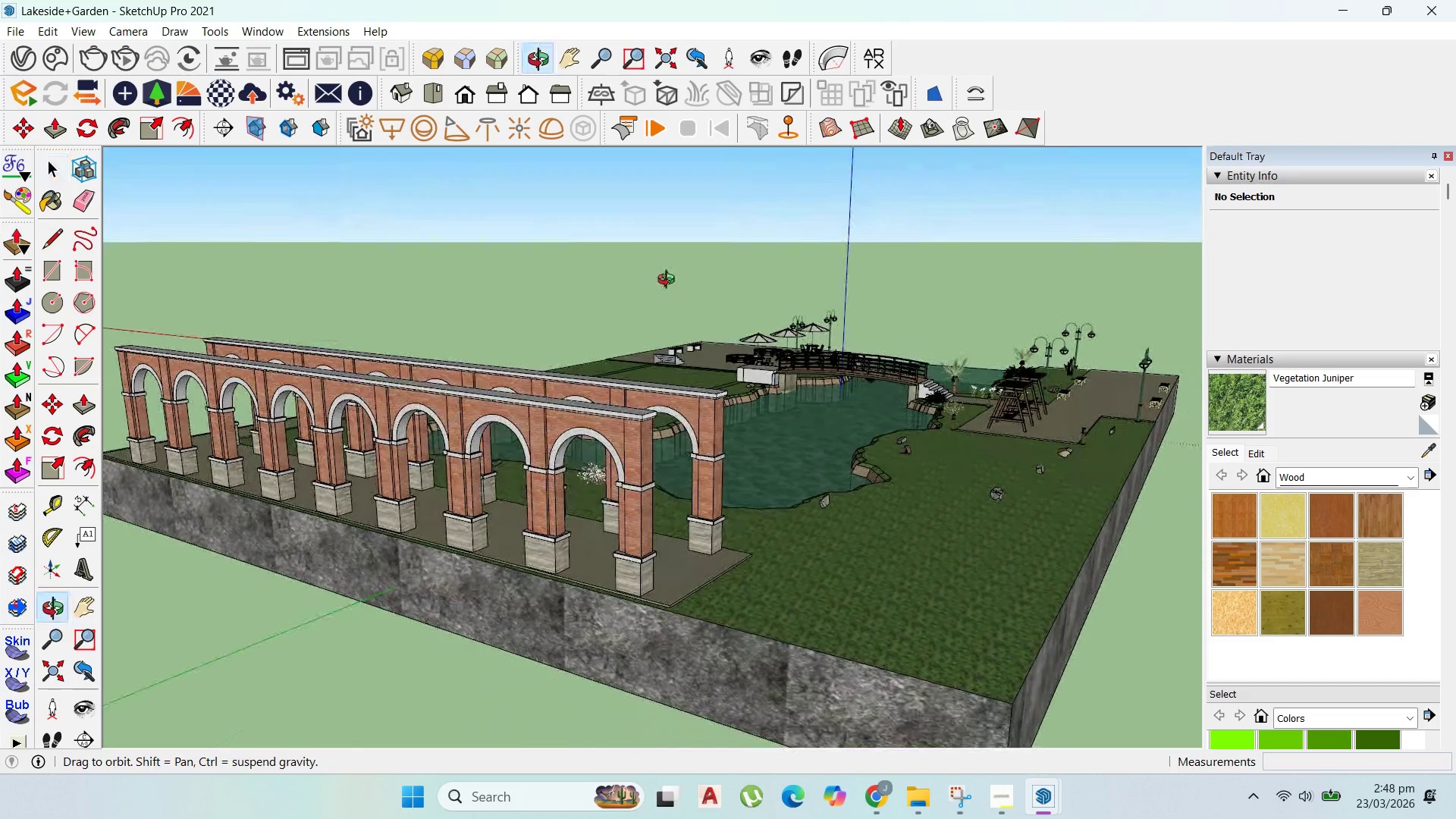 
scroll: coordinate [625, 450], scroll_direction: up, amount: 7.0
 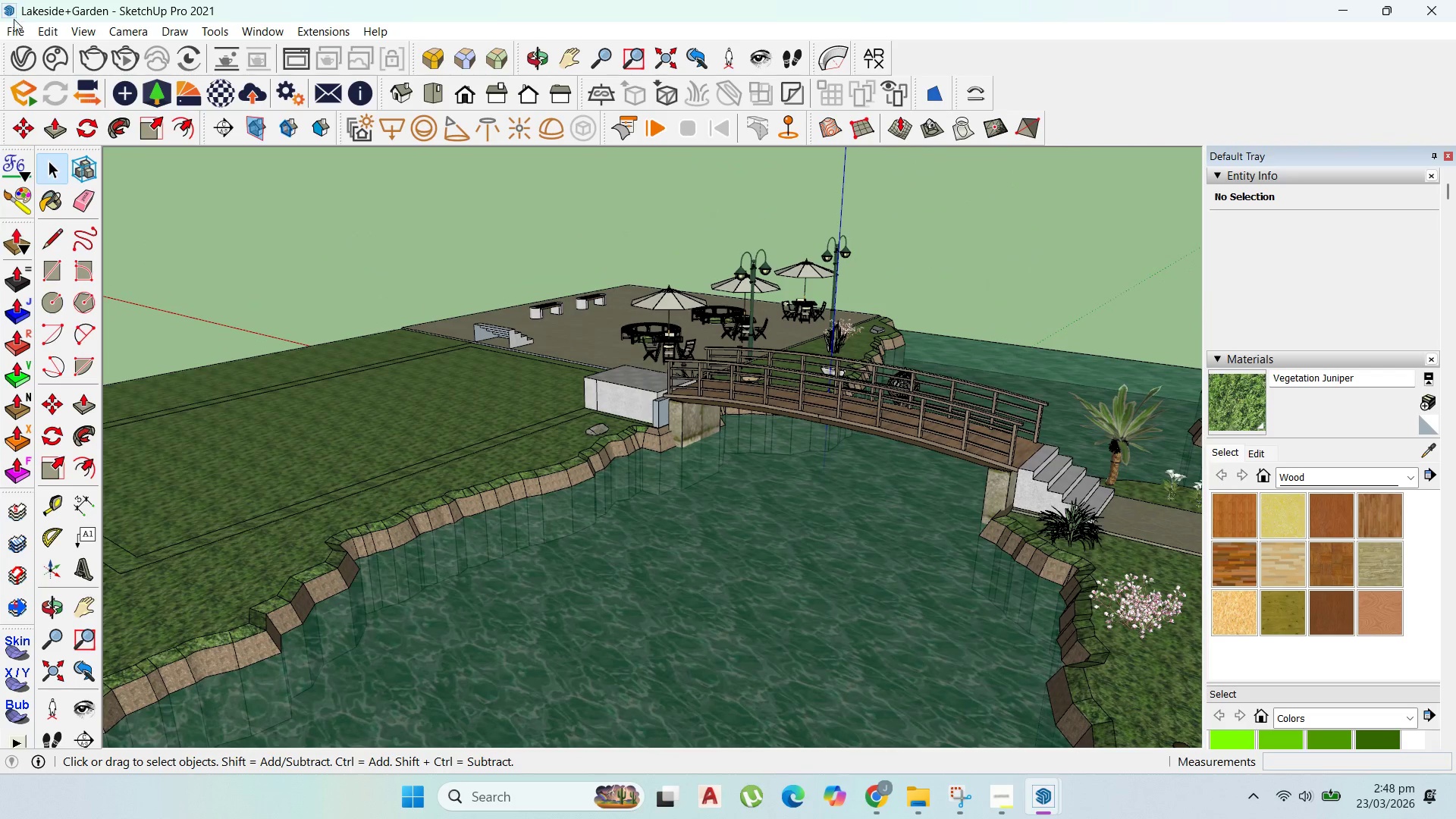 
left_click([14, 27])
 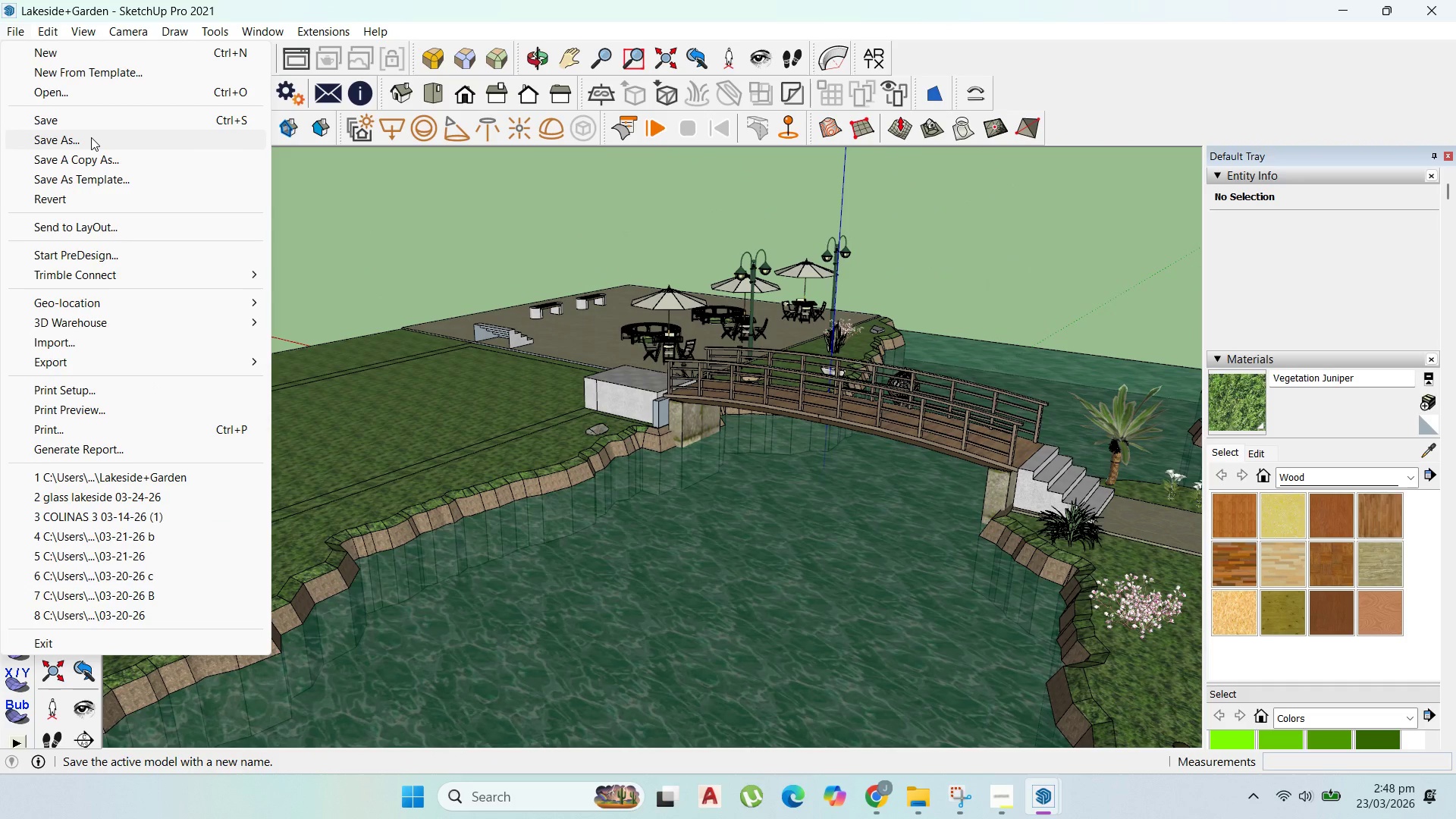 
left_click([91, 137])
 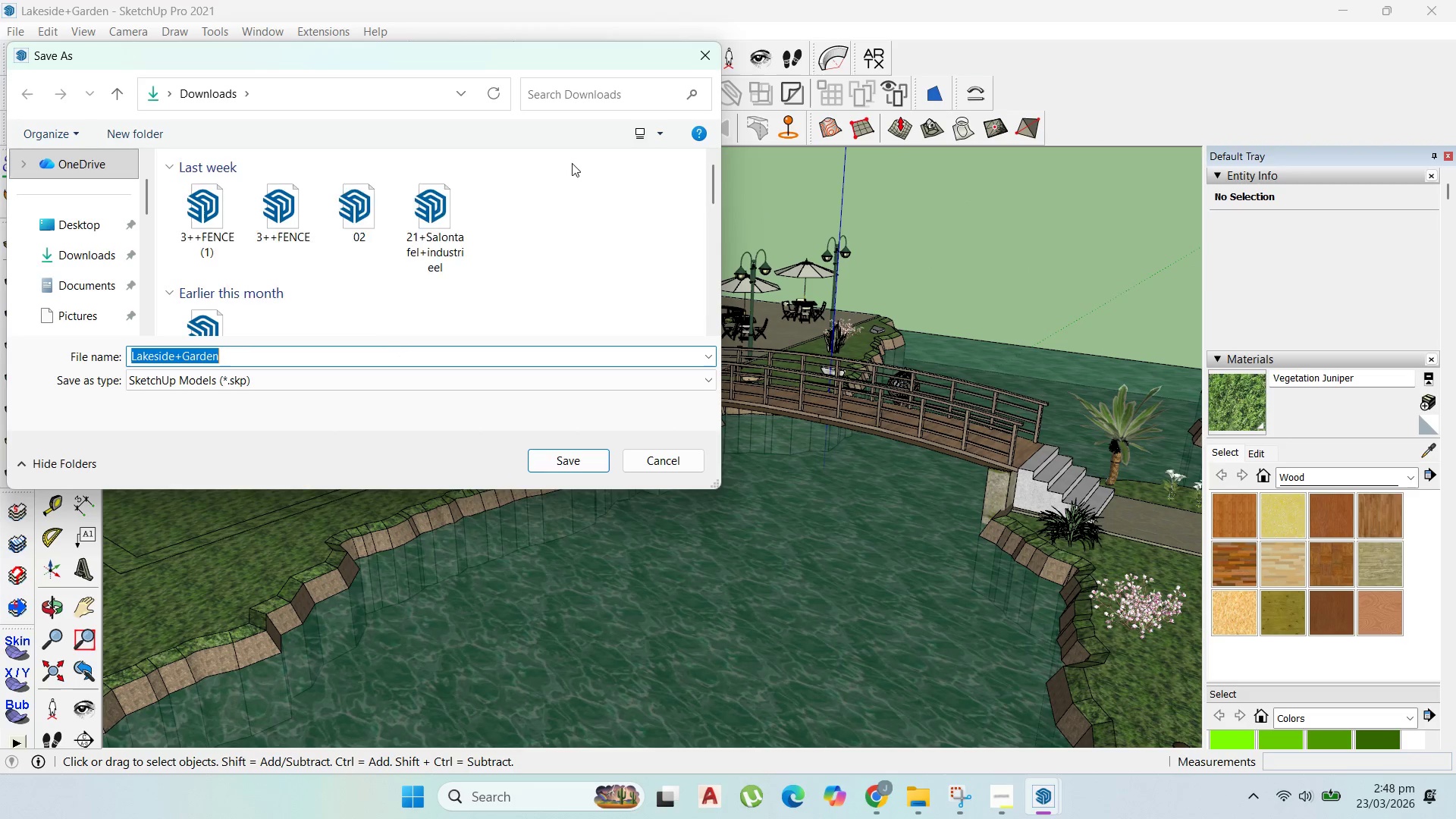 
left_click([703, 49])
 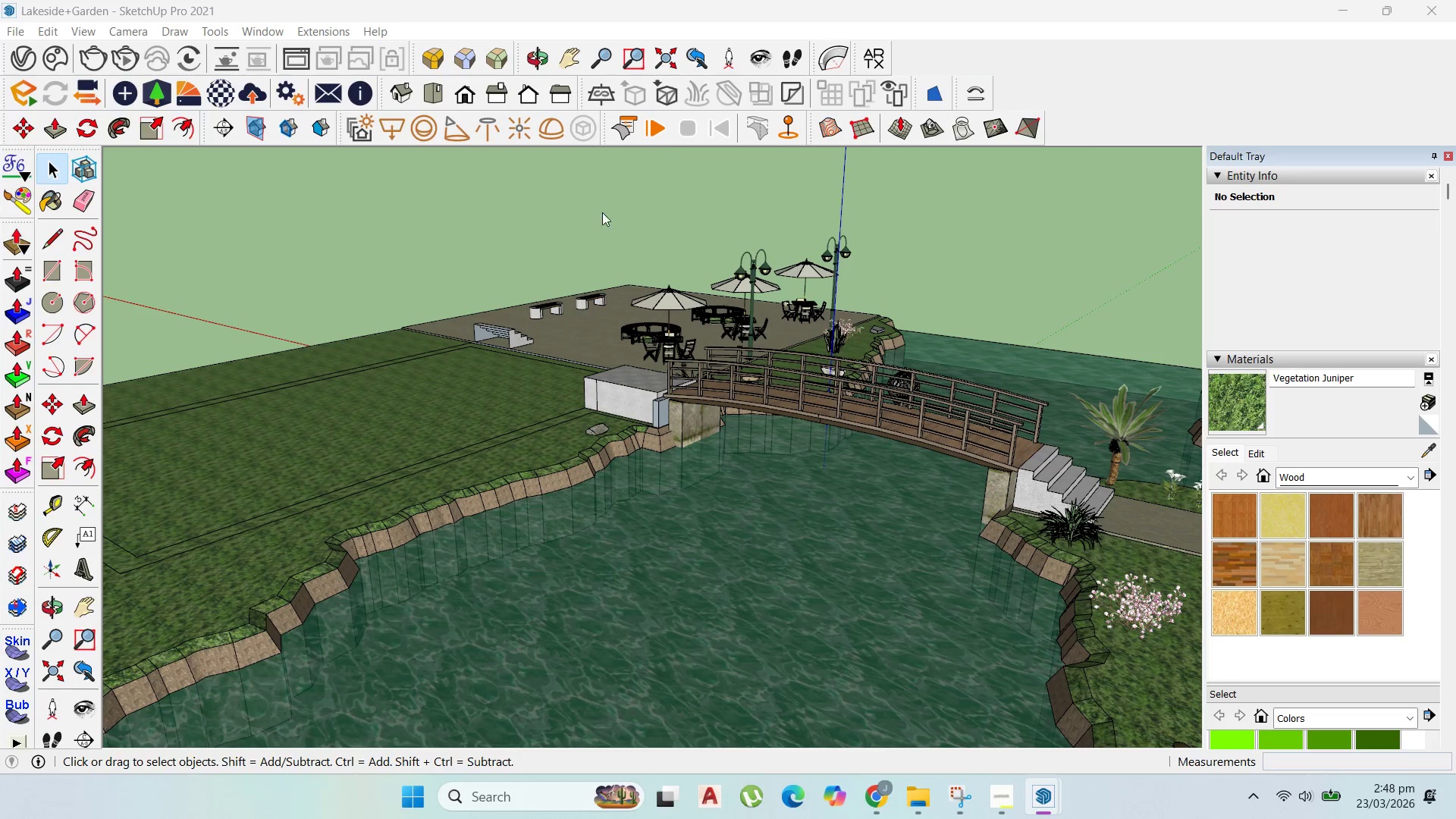 
key(Escape)
 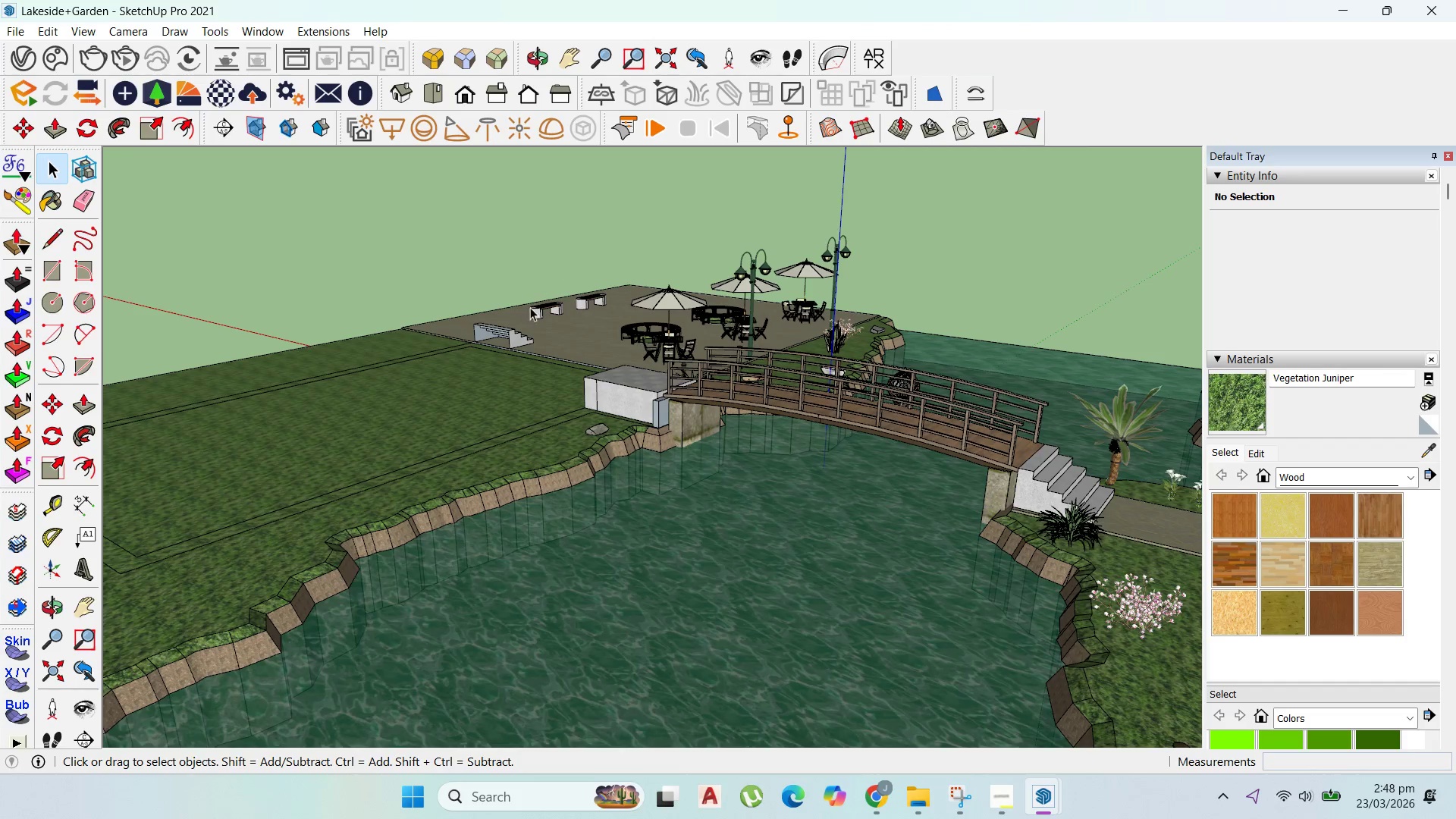 
double_click([507, 343])
 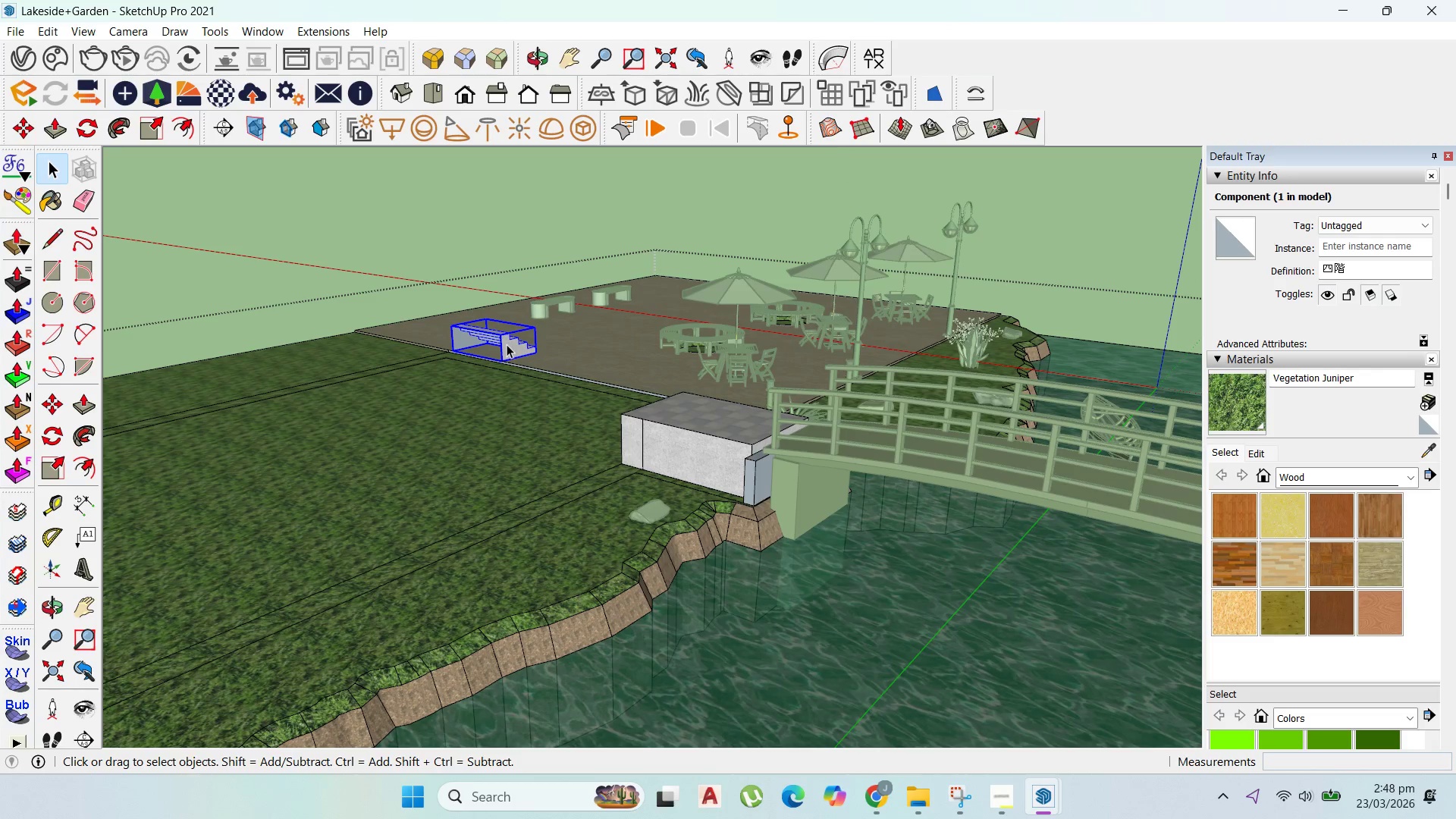 
scroll: coordinate [525, 327], scroll_direction: up, amount: 3.0
 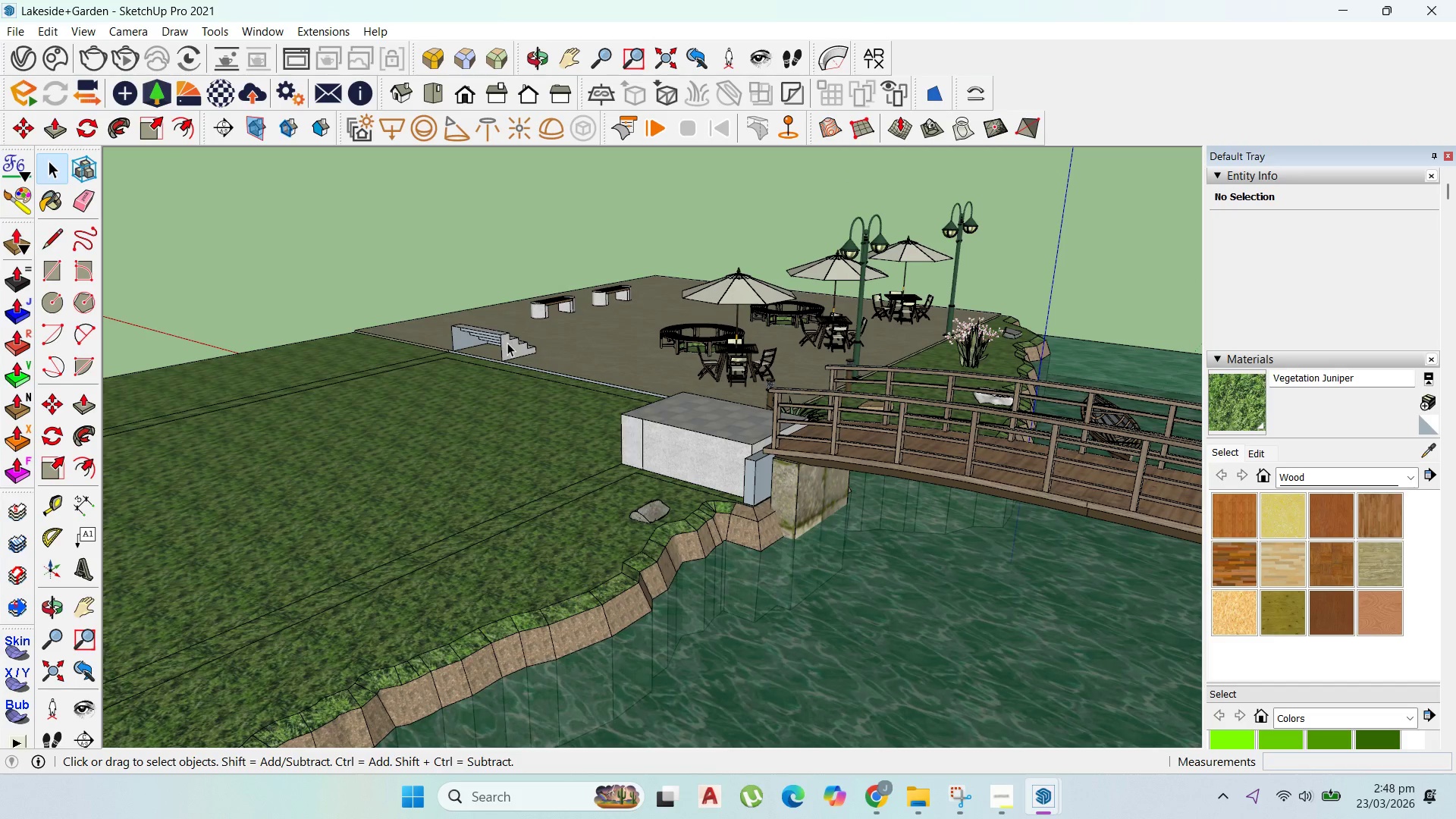 
key(Delete)
 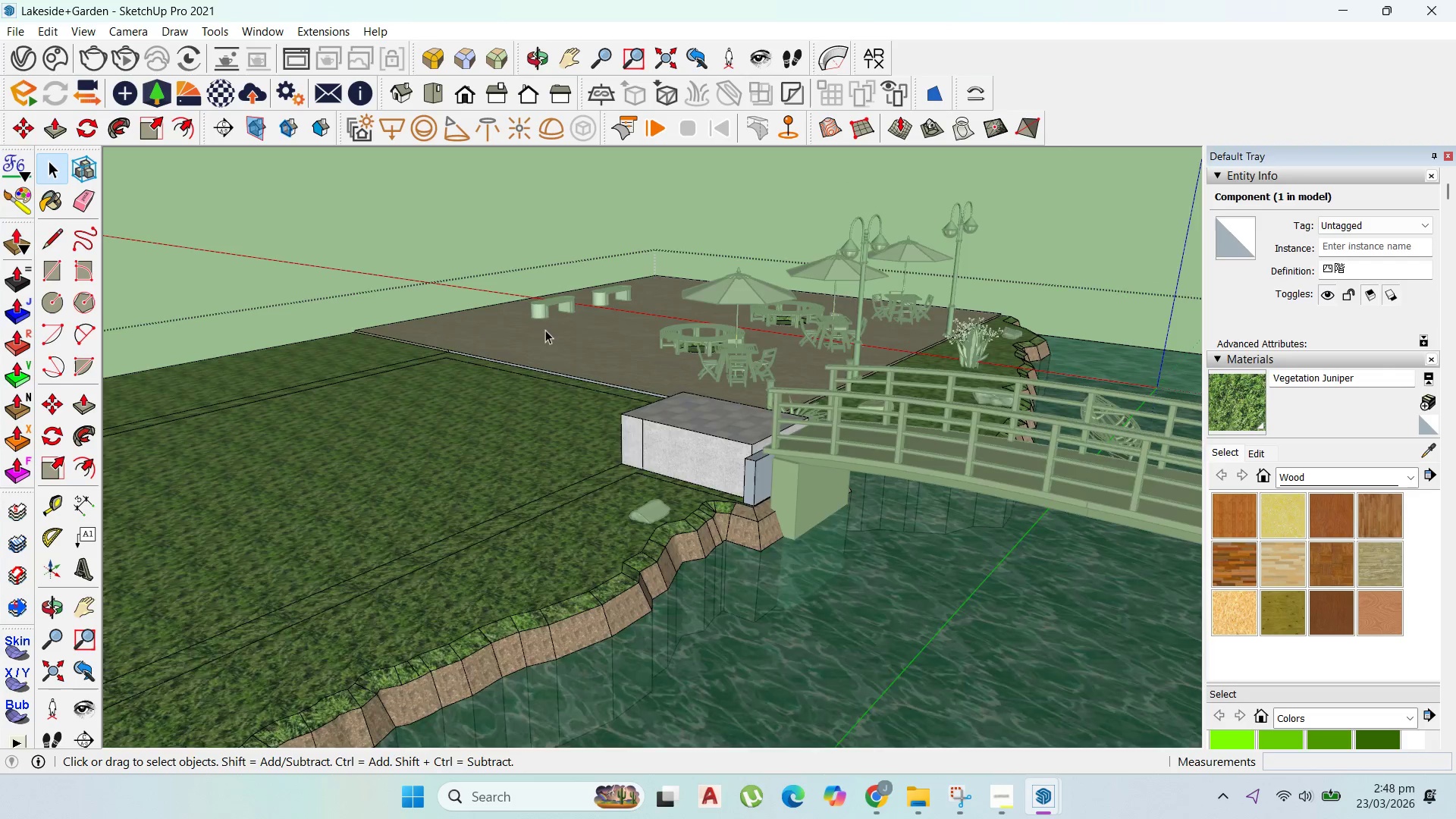 
key(Escape)
 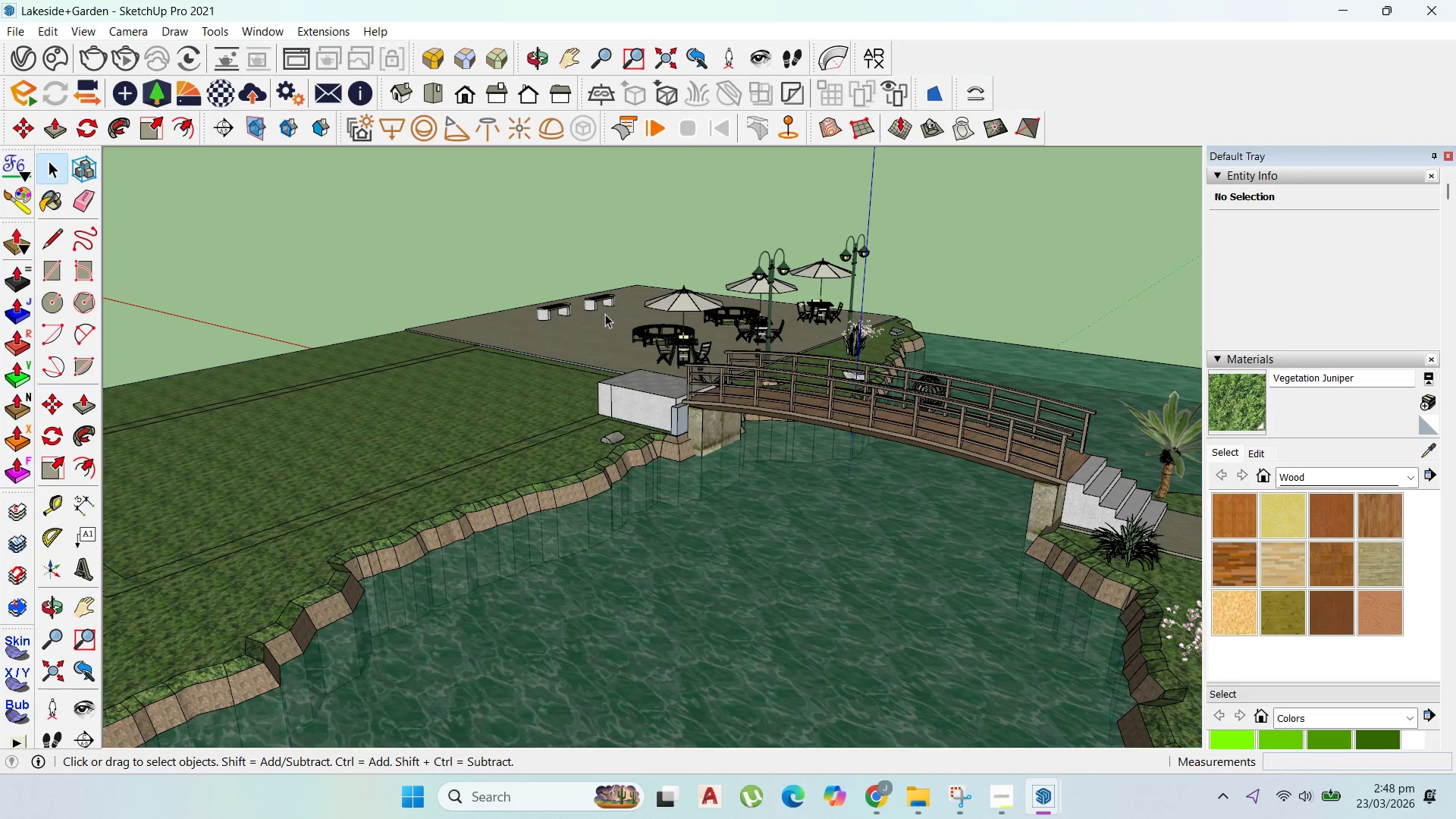 
key(Escape)
 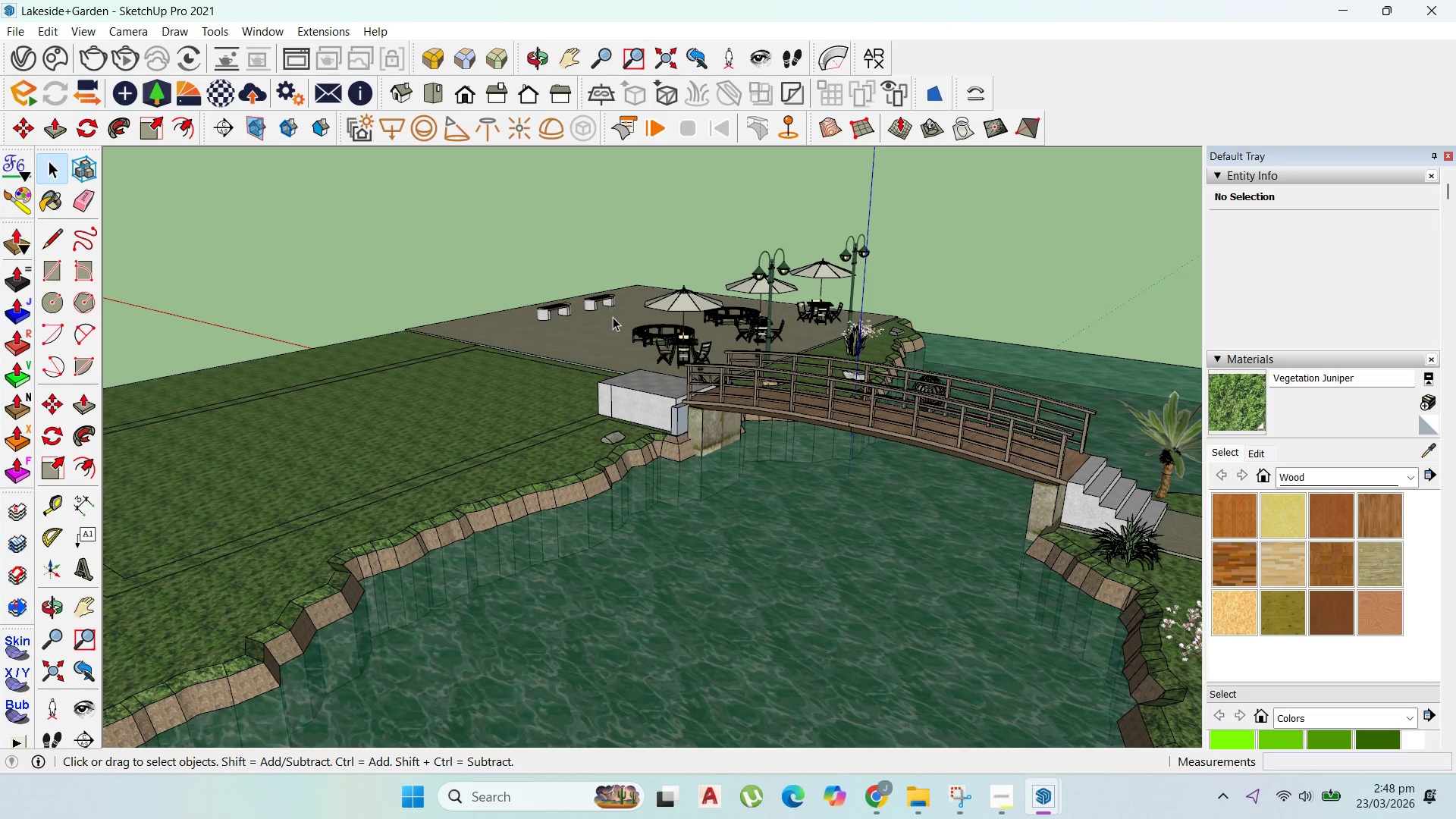 
scroll: coordinate [566, 324], scroll_direction: down, amount: 3.0
 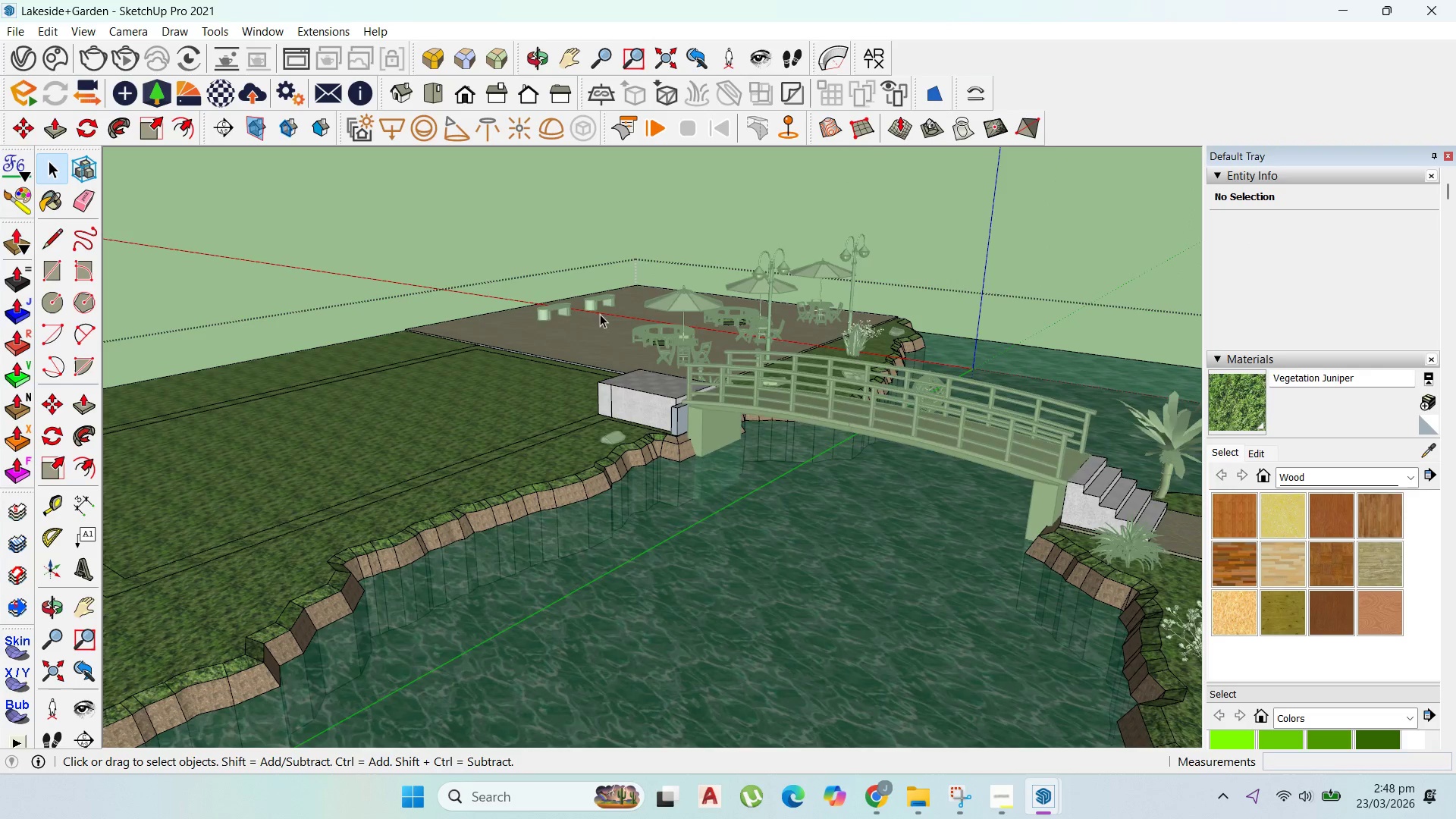 
key(Escape)
 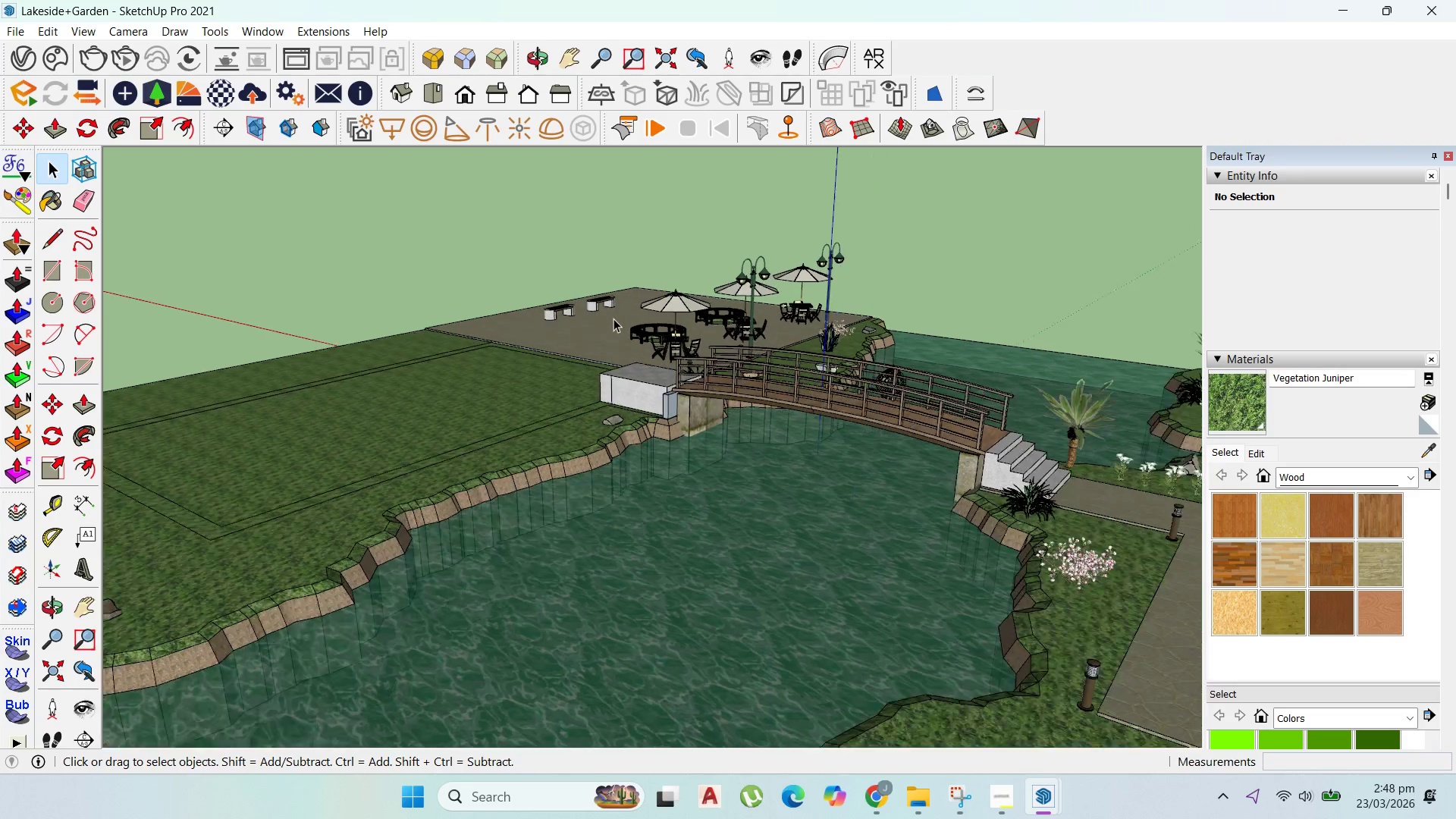 
key(Escape)
 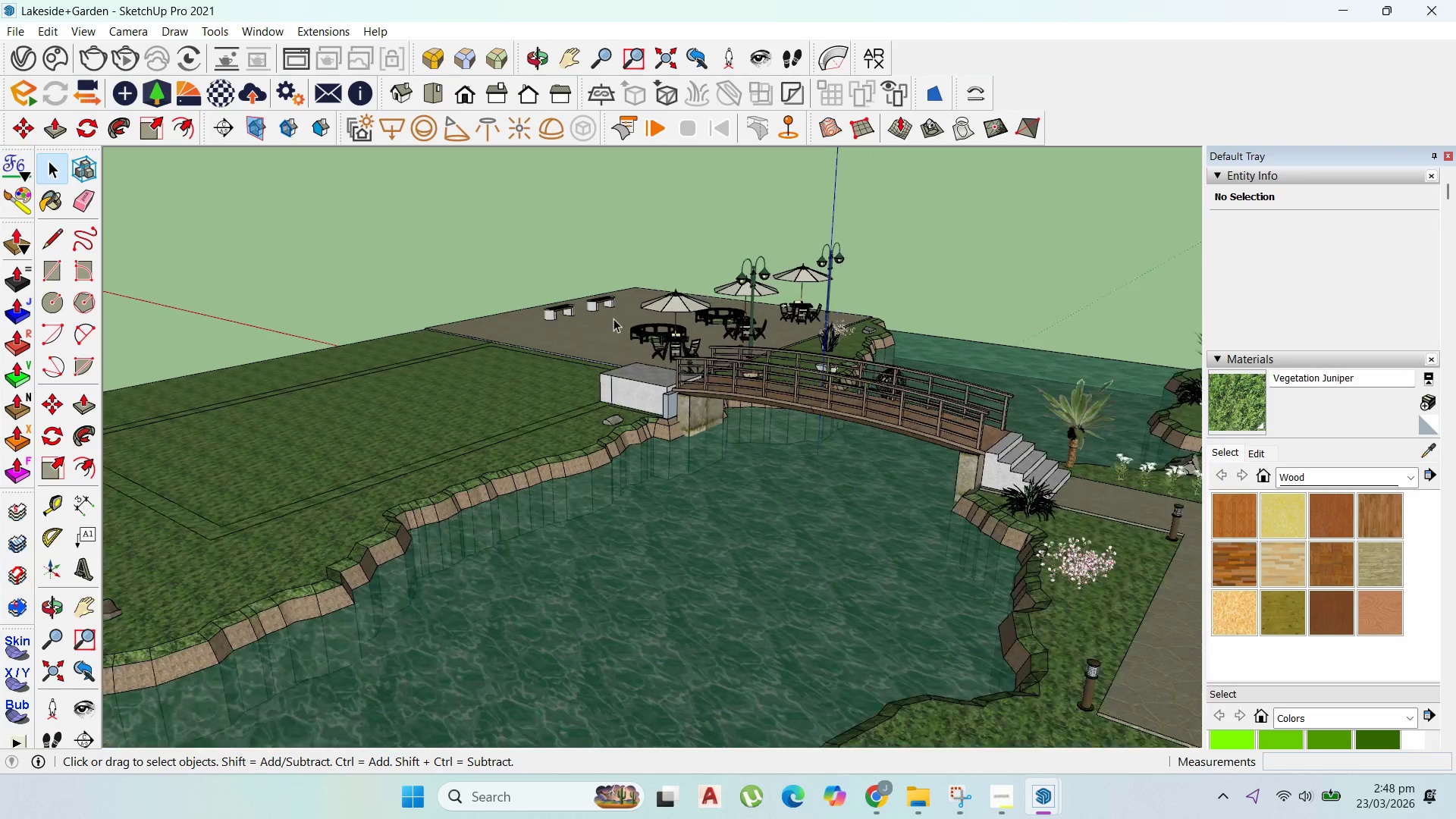 
scroll: coordinate [650, 328], scroll_direction: none, amount: 0.0
 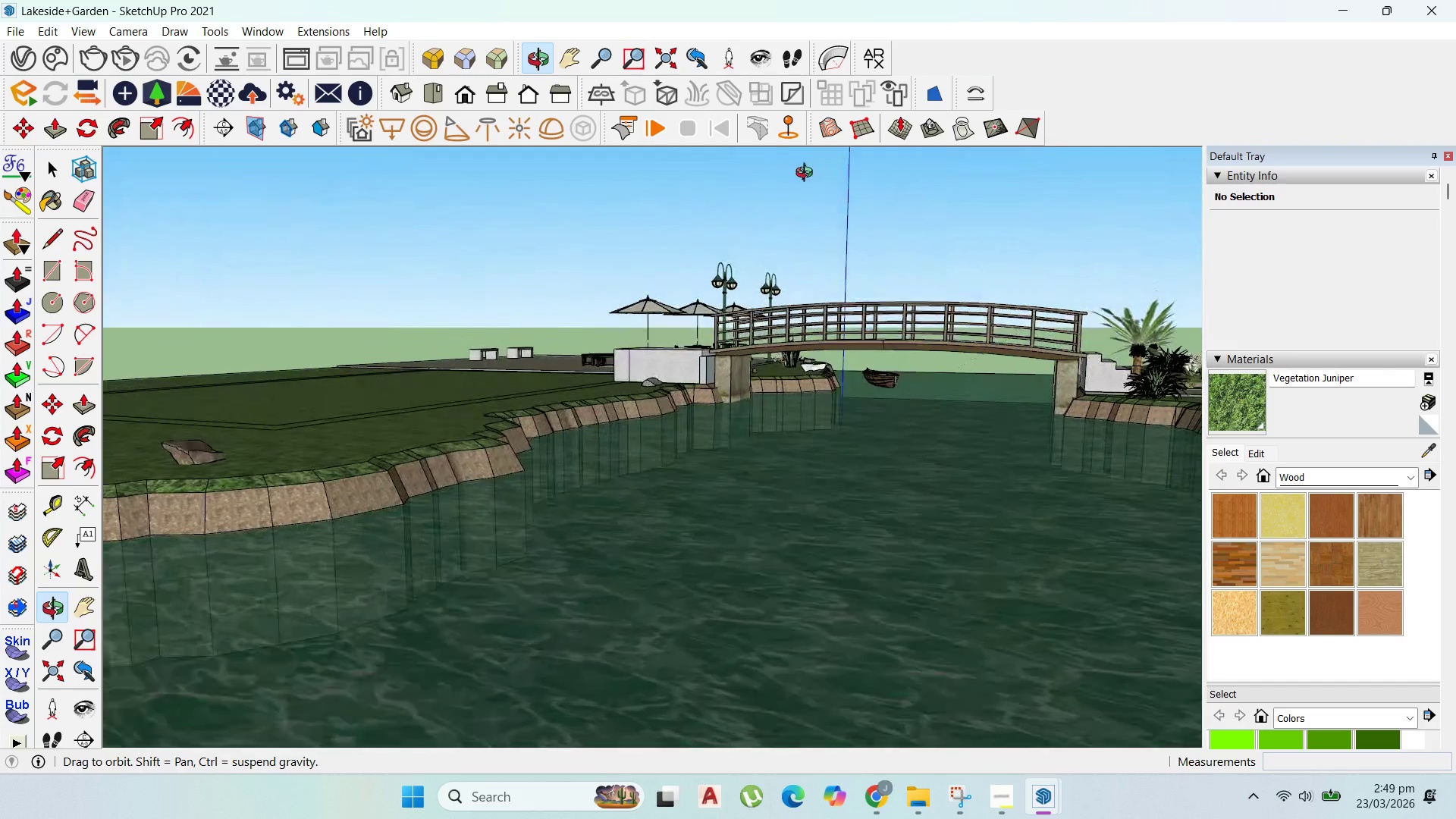 
scroll: coordinate [721, 412], scroll_direction: up, amount: 6.0
 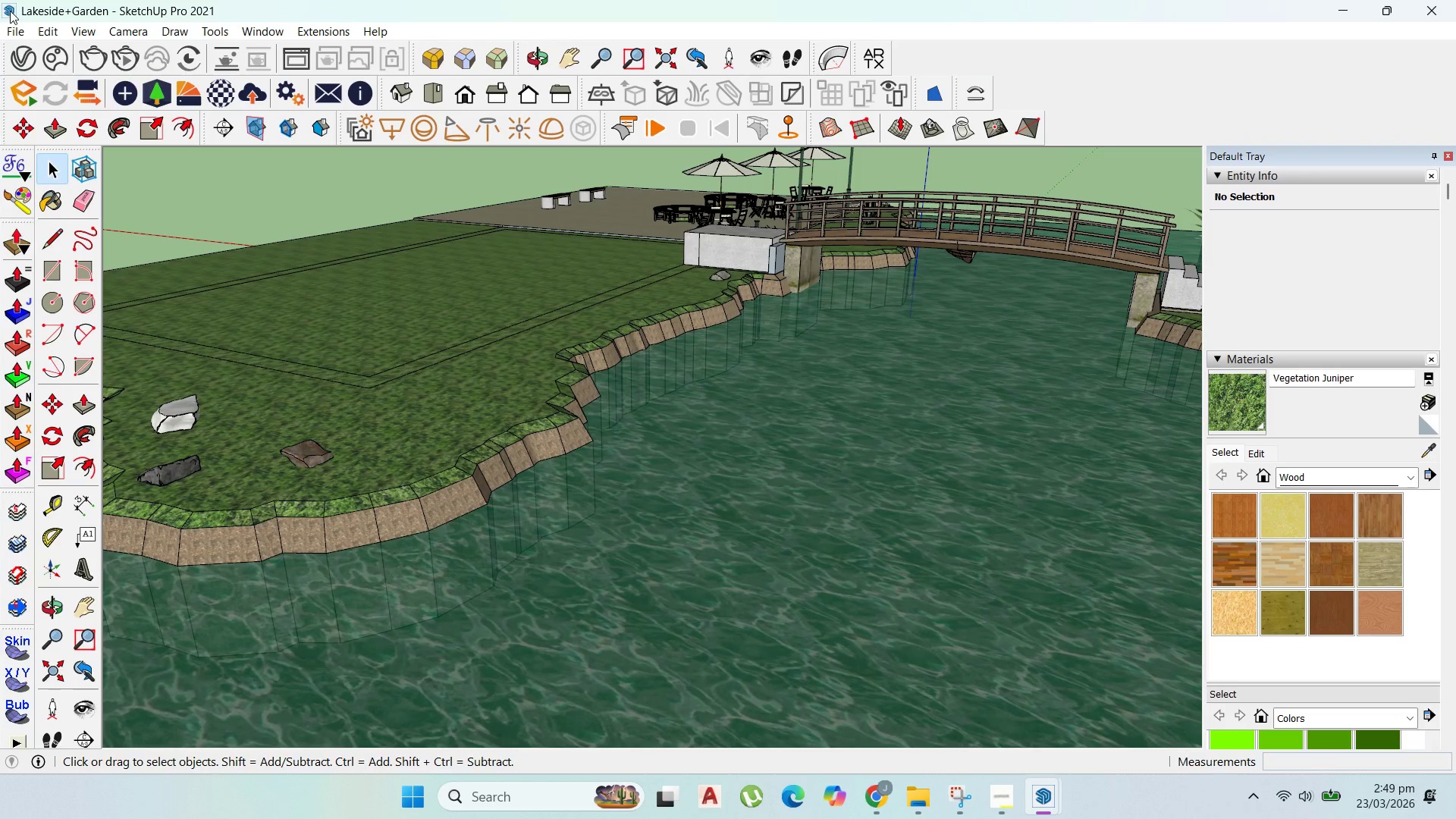 
left_click([17, 29])
 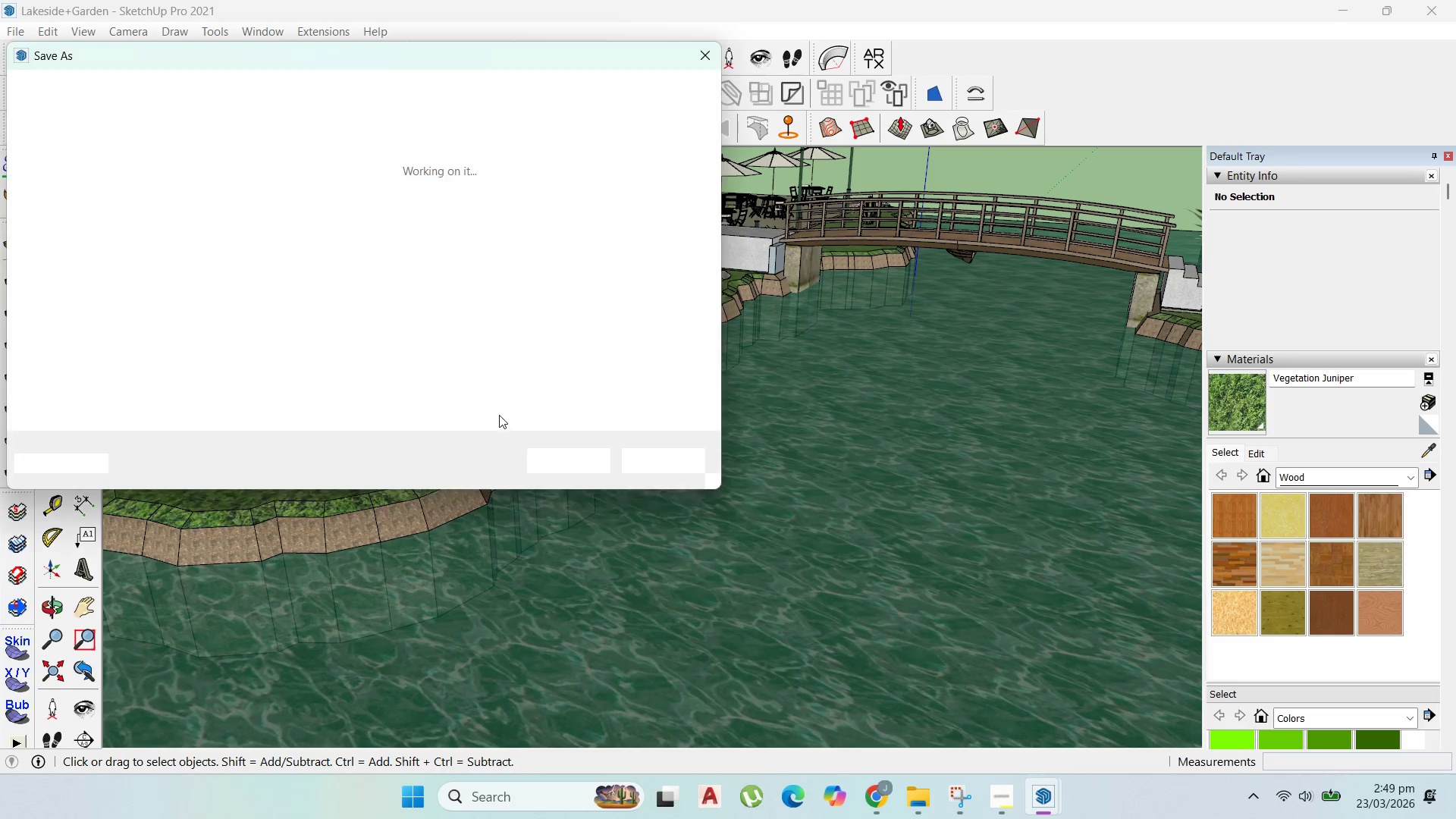 
left_click([337, 378])
 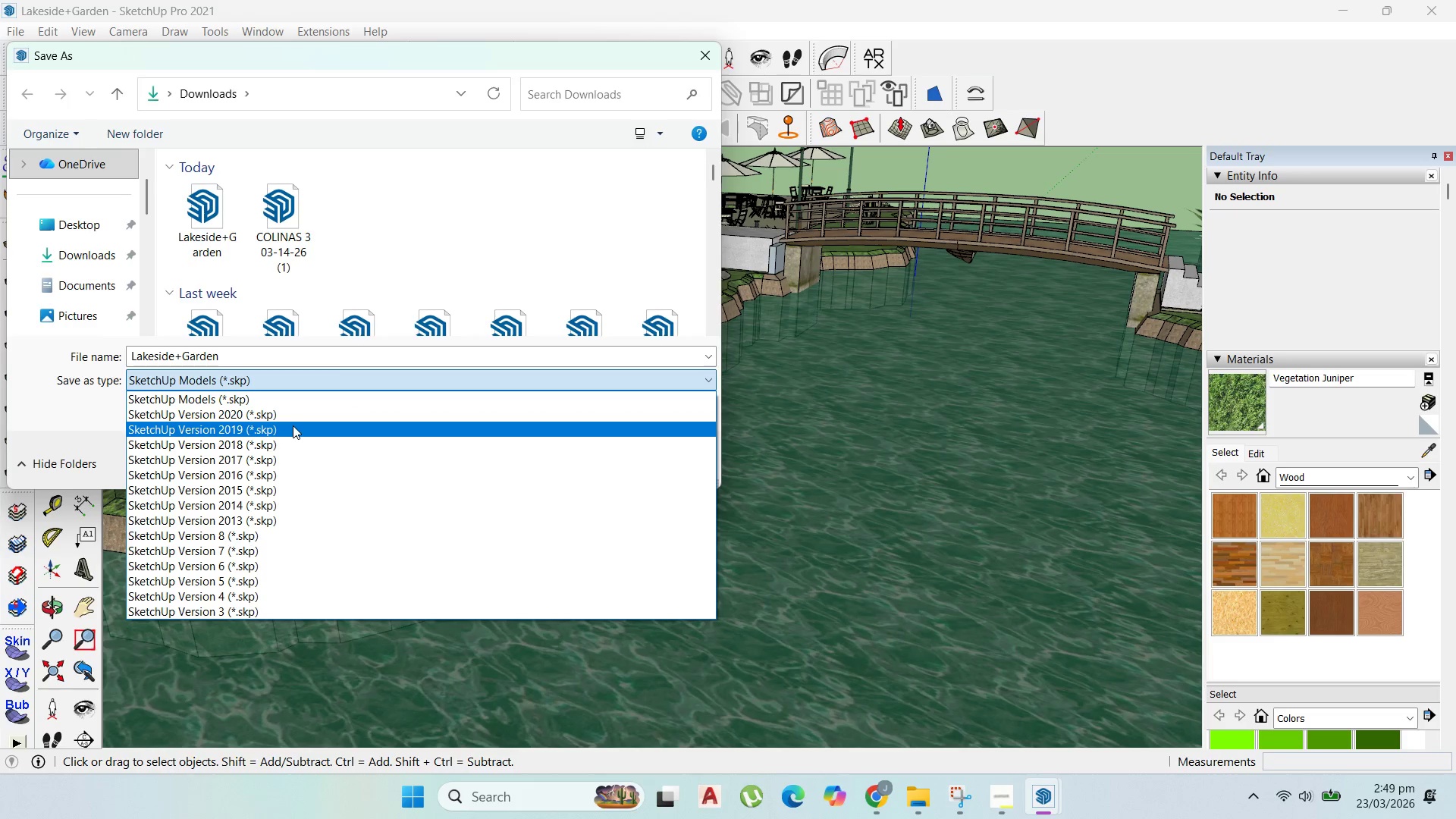 
left_click([293, 427])
 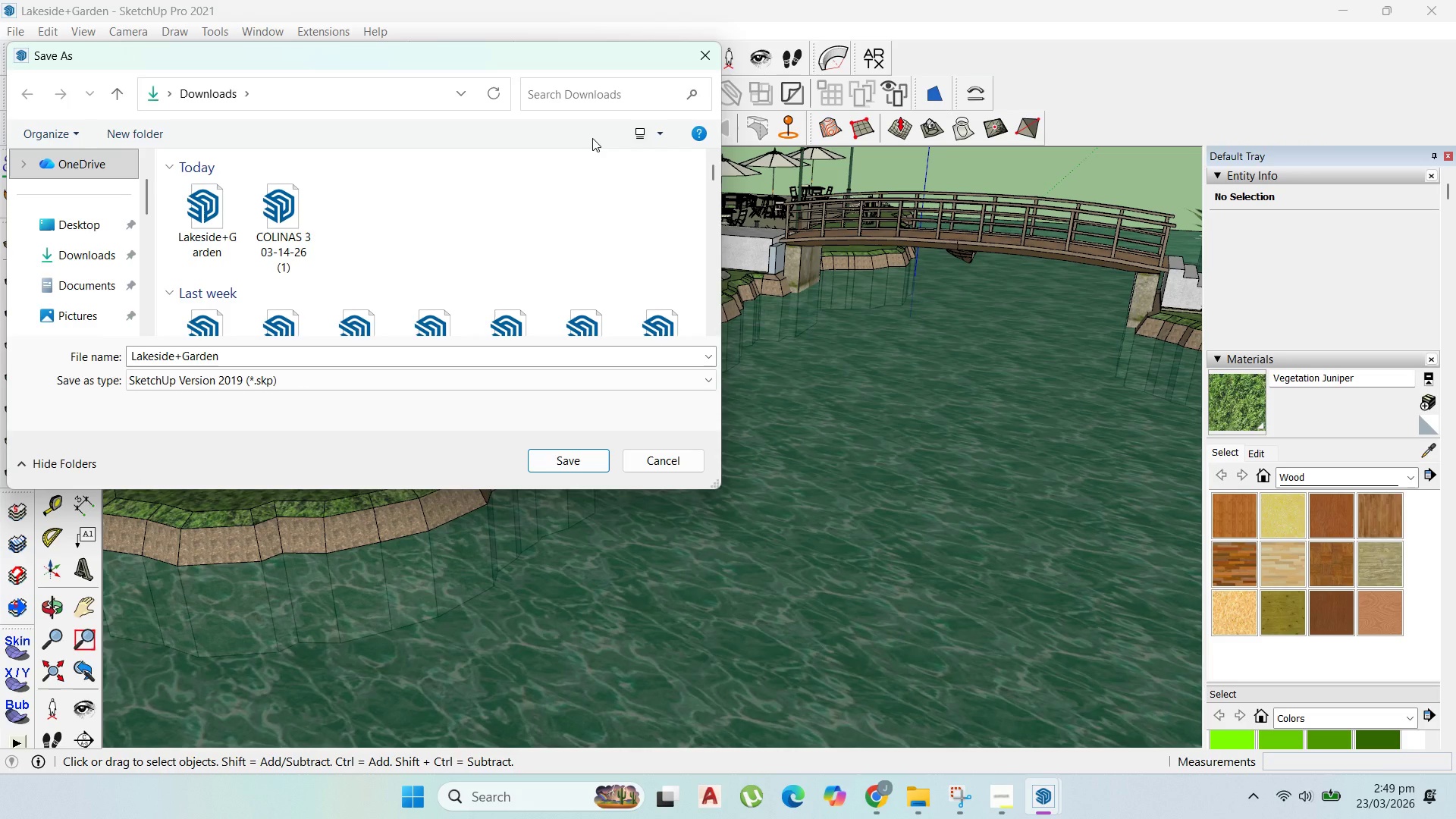 
wait(8.59)
 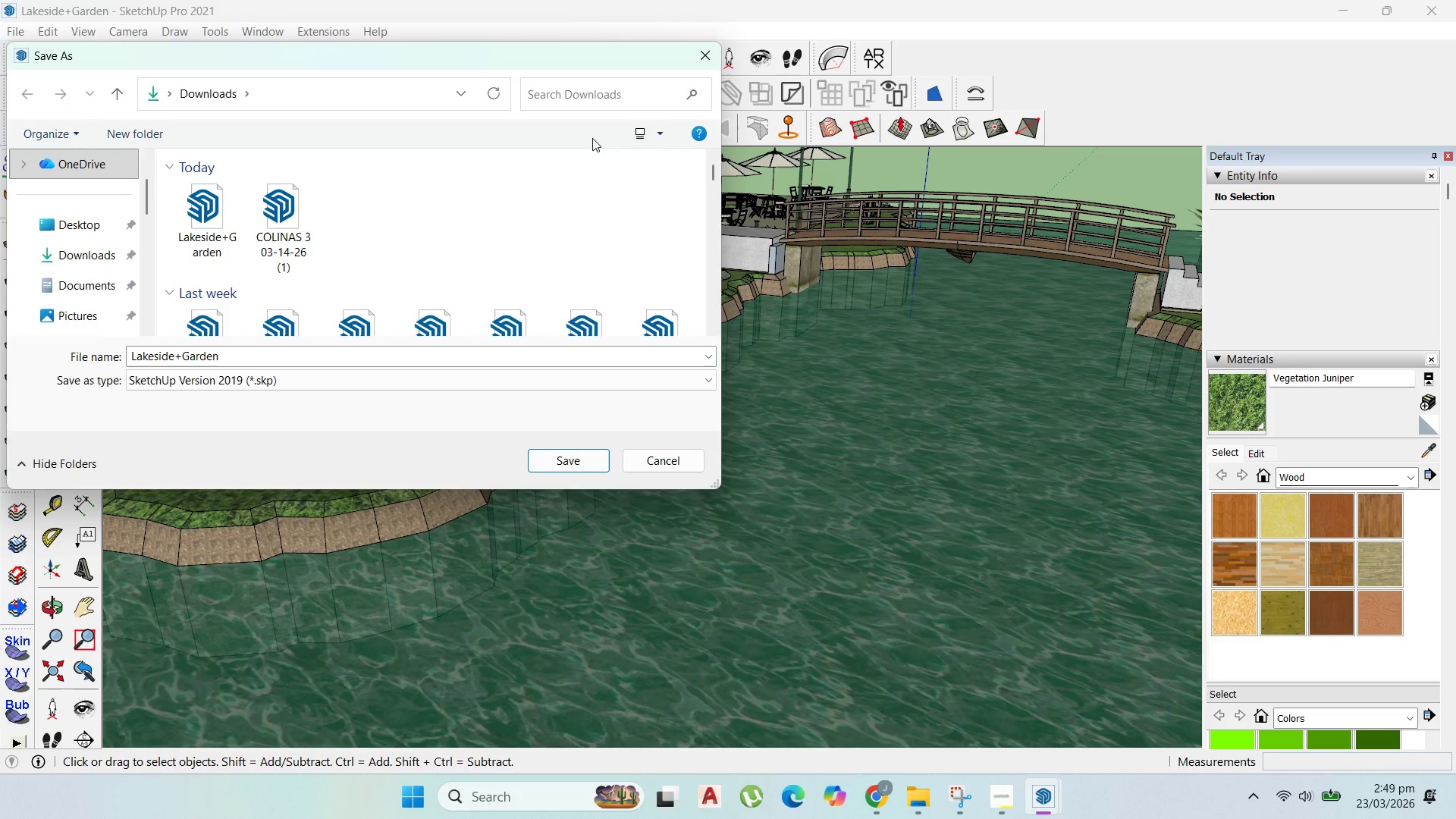 
scroll: coordinate [78, 237], scroll_direction: down, amount: 4.0
 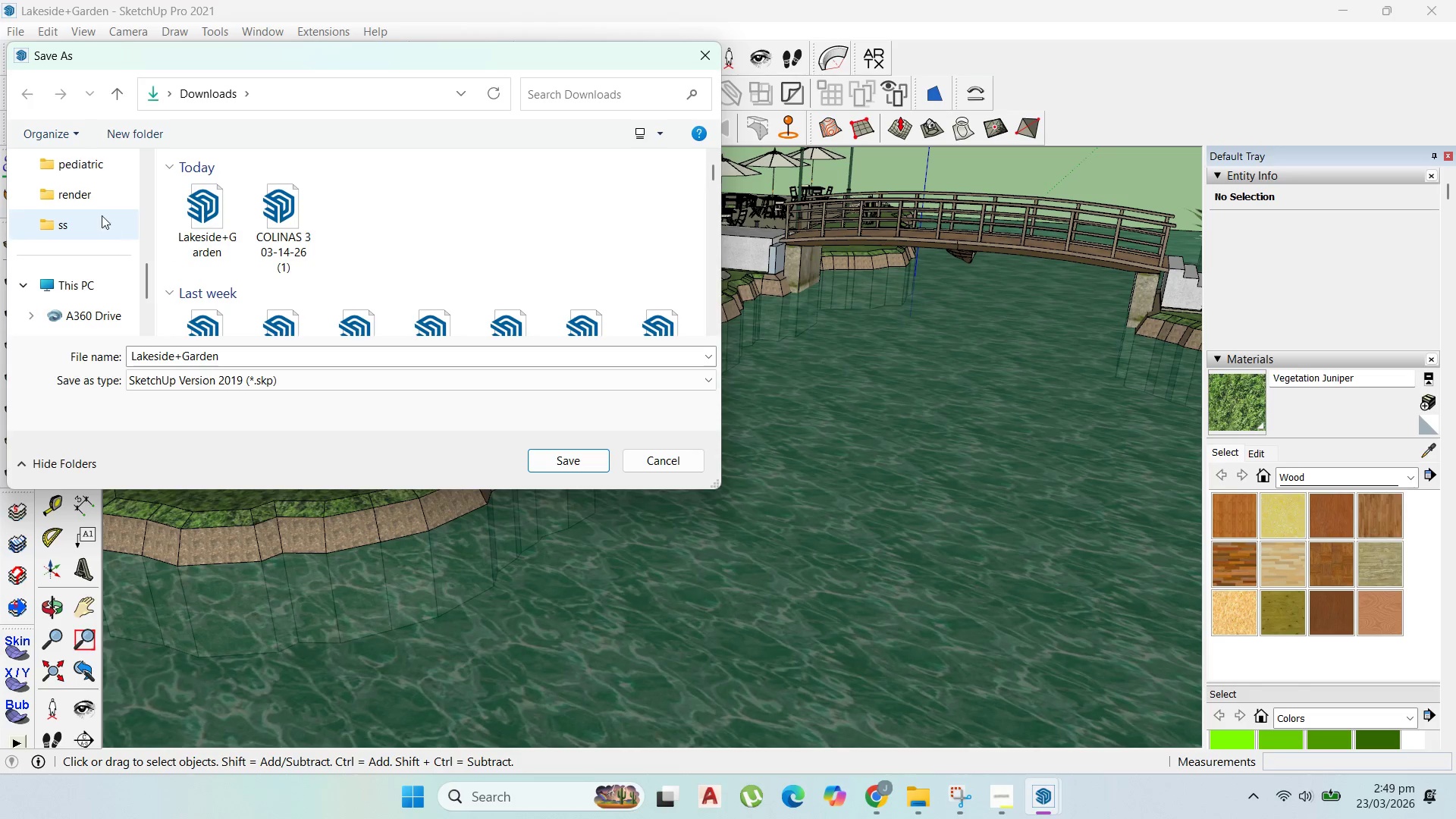 
left_click([104, 199])
 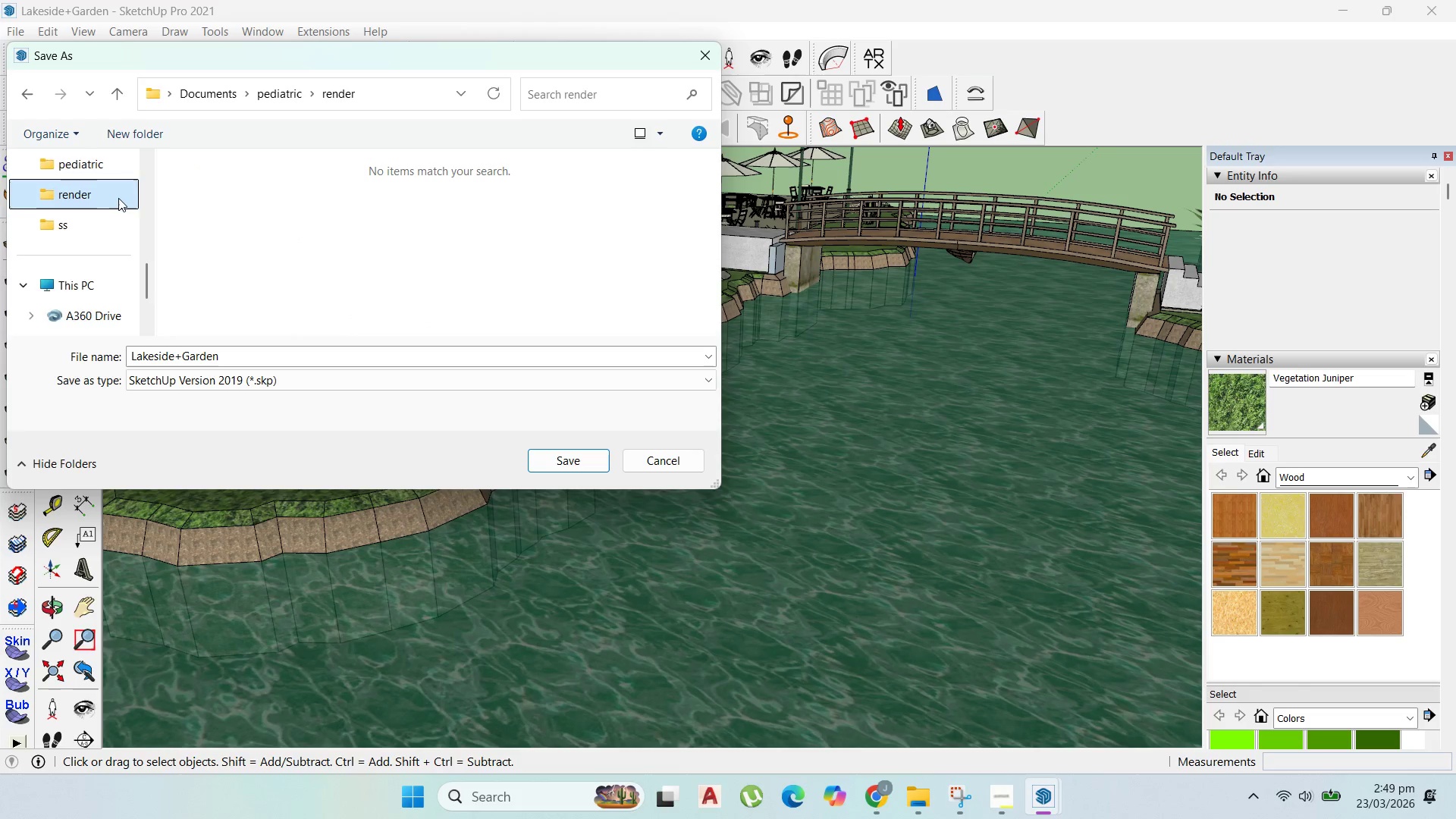 
scroll: coordinate [116, 200], scroll_direction: up, amount: 2.0
 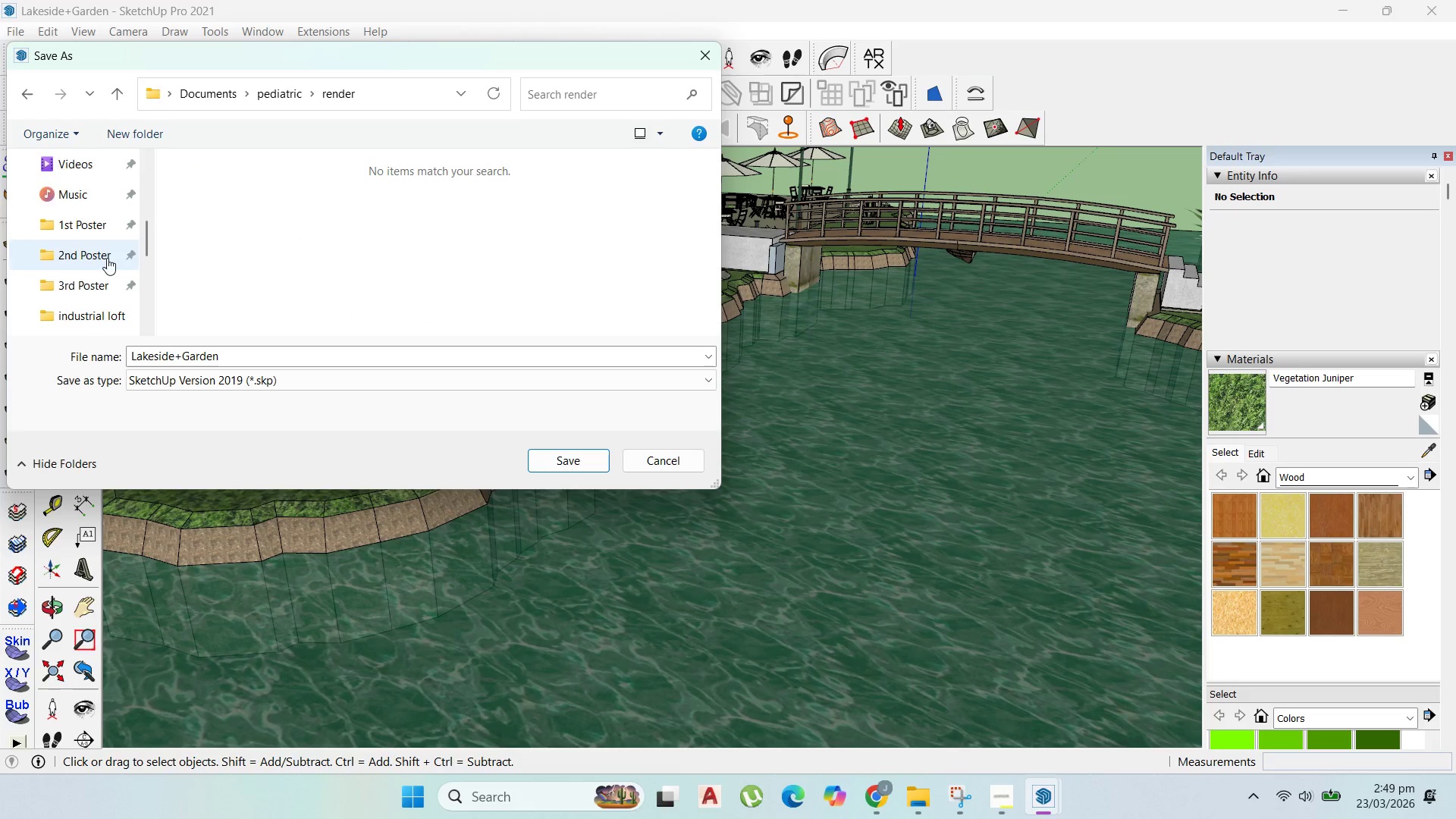 
scroll: coordinate [107, 259], scroll_direction: down, amount: 1.0
 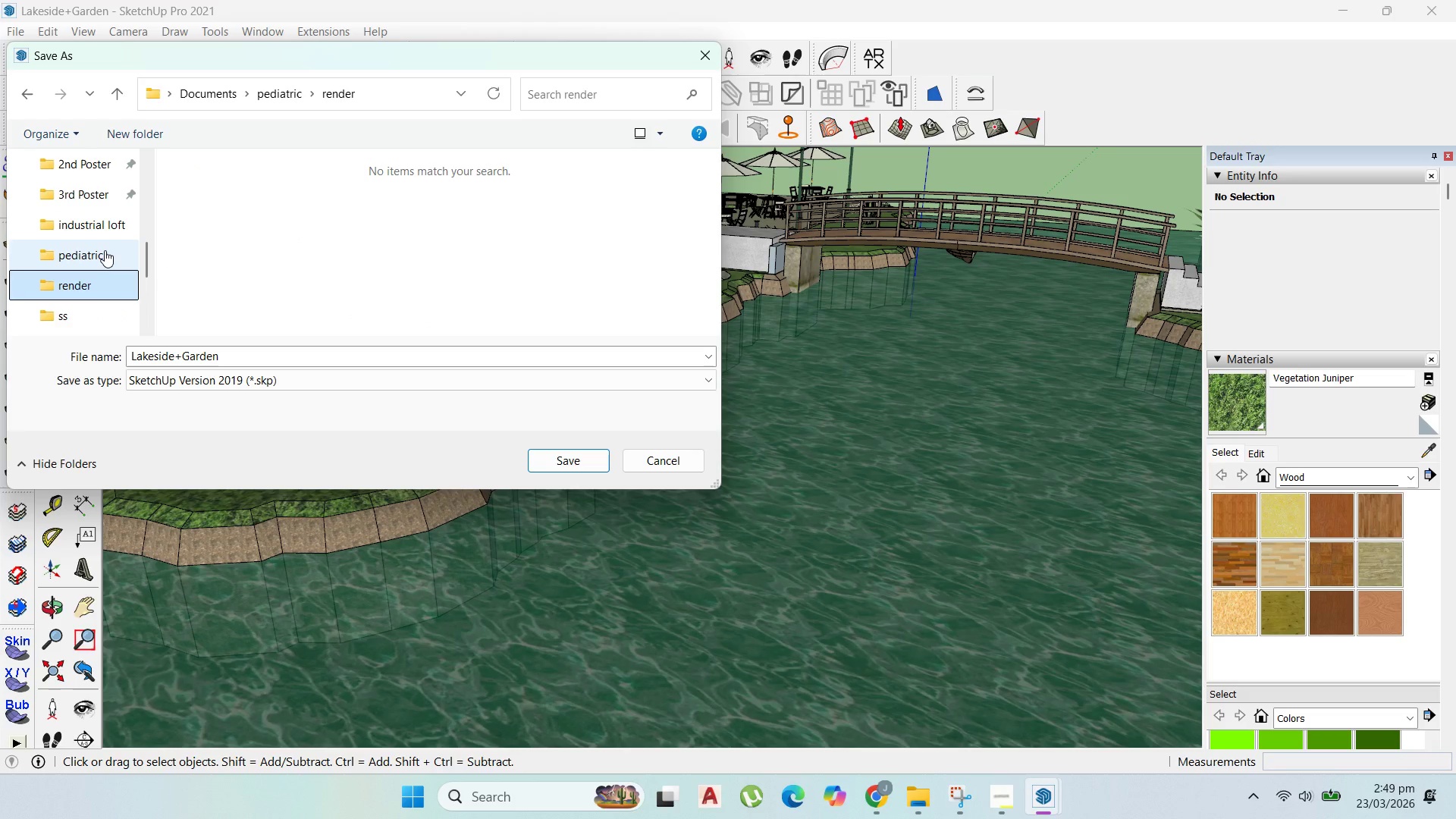 
left_click([105, 250])
 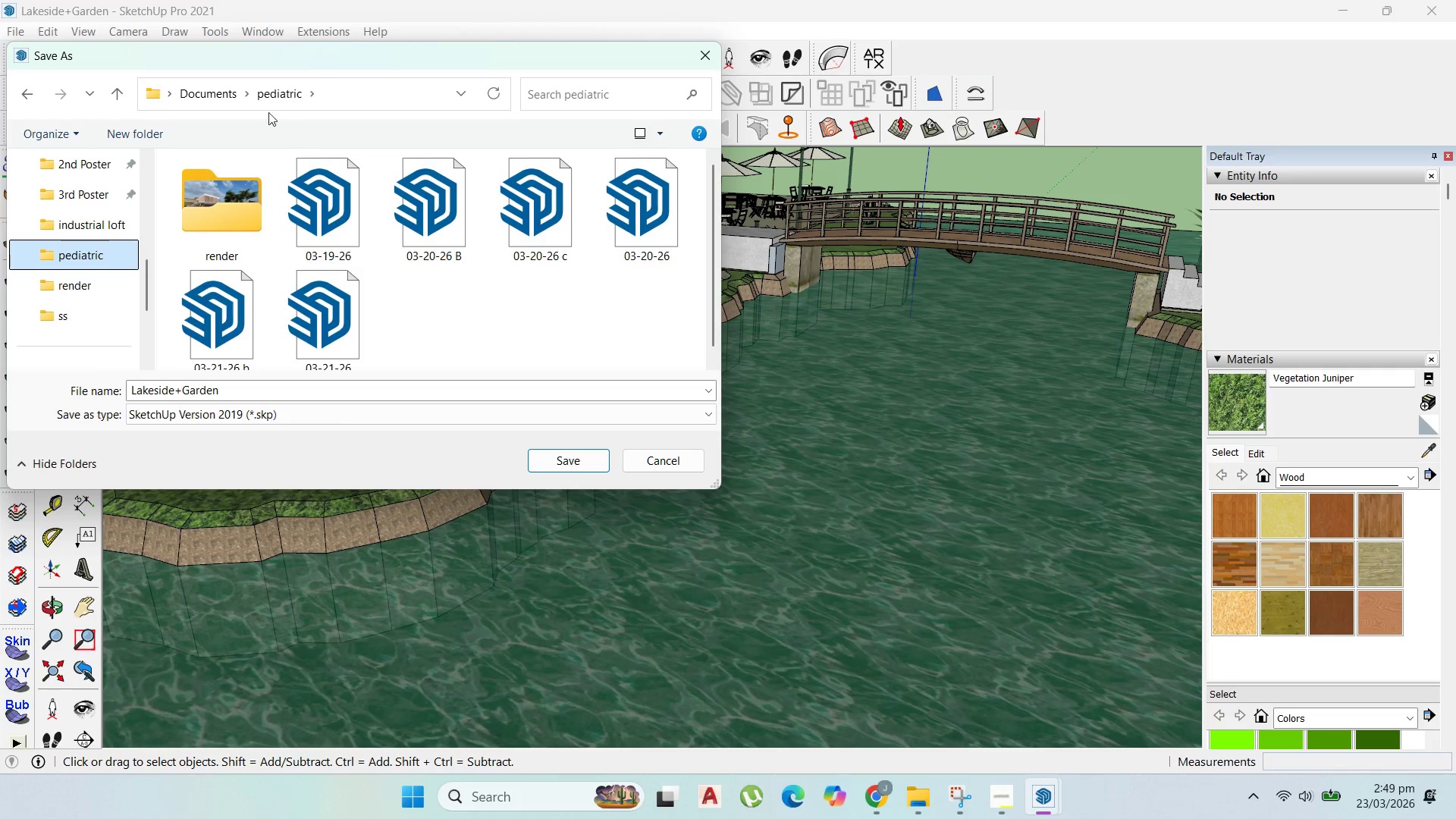 
left_click([221, 102])
 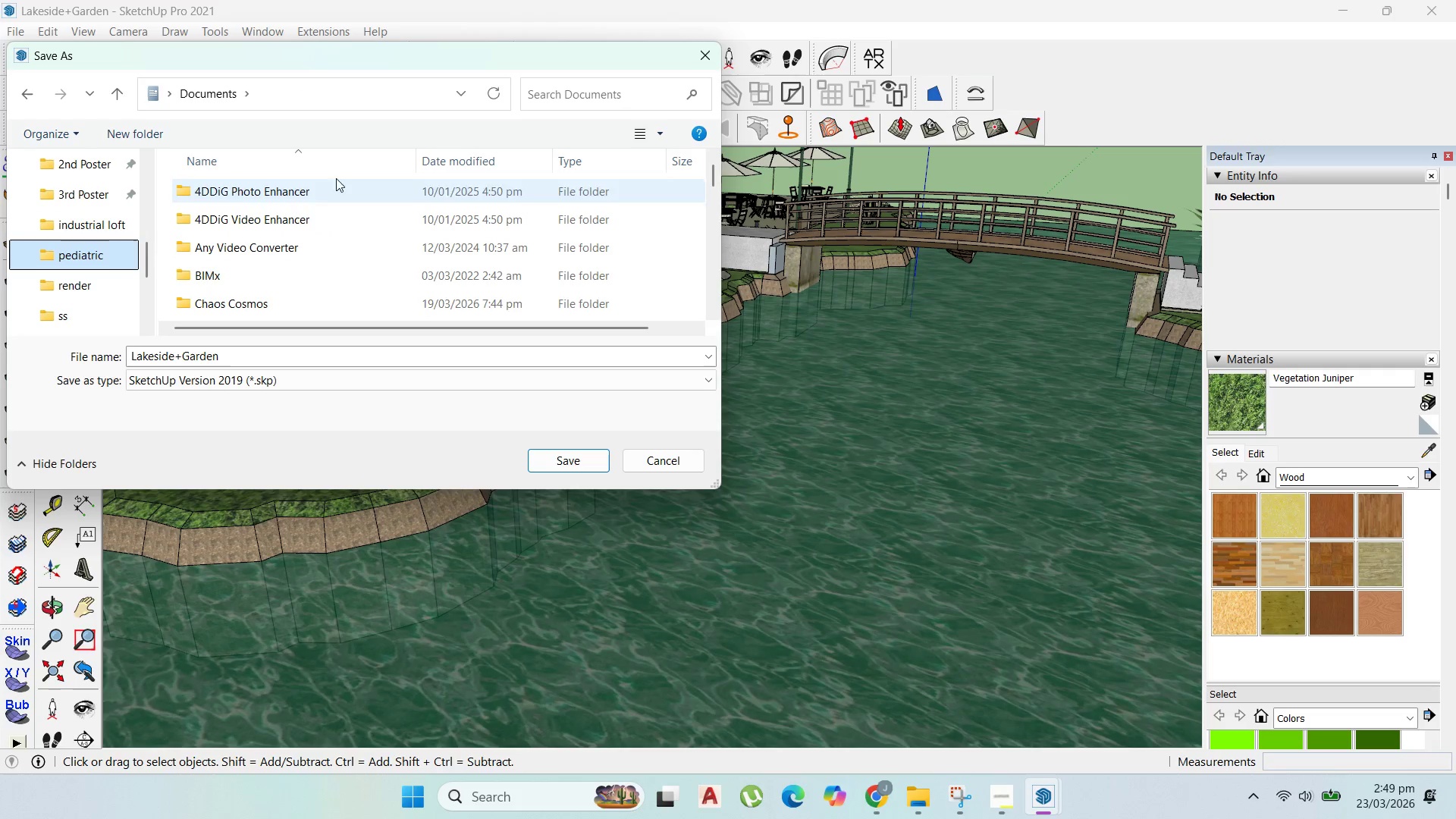 
left_click([447, 171])
 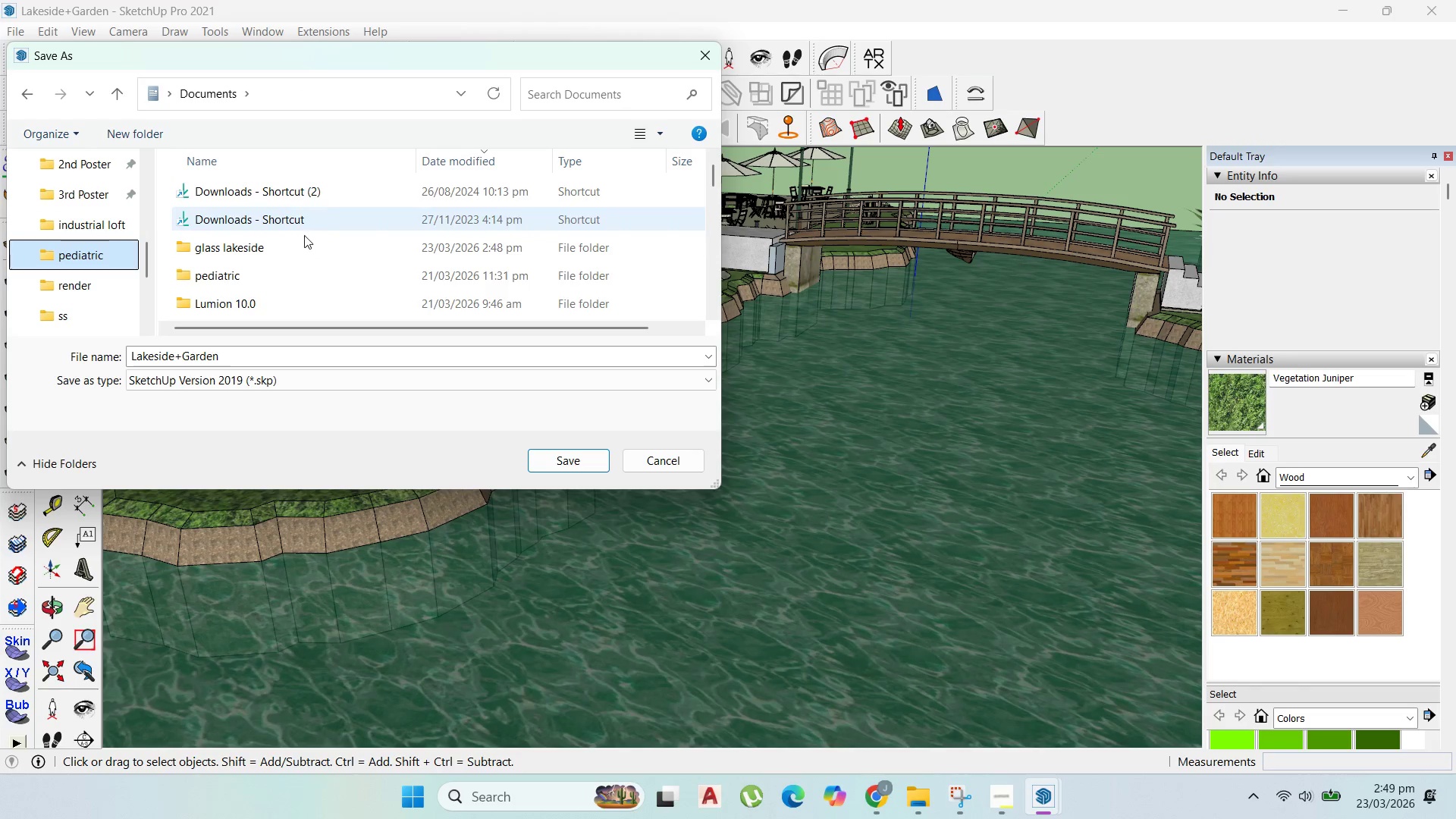 
double_click([303, 246])
 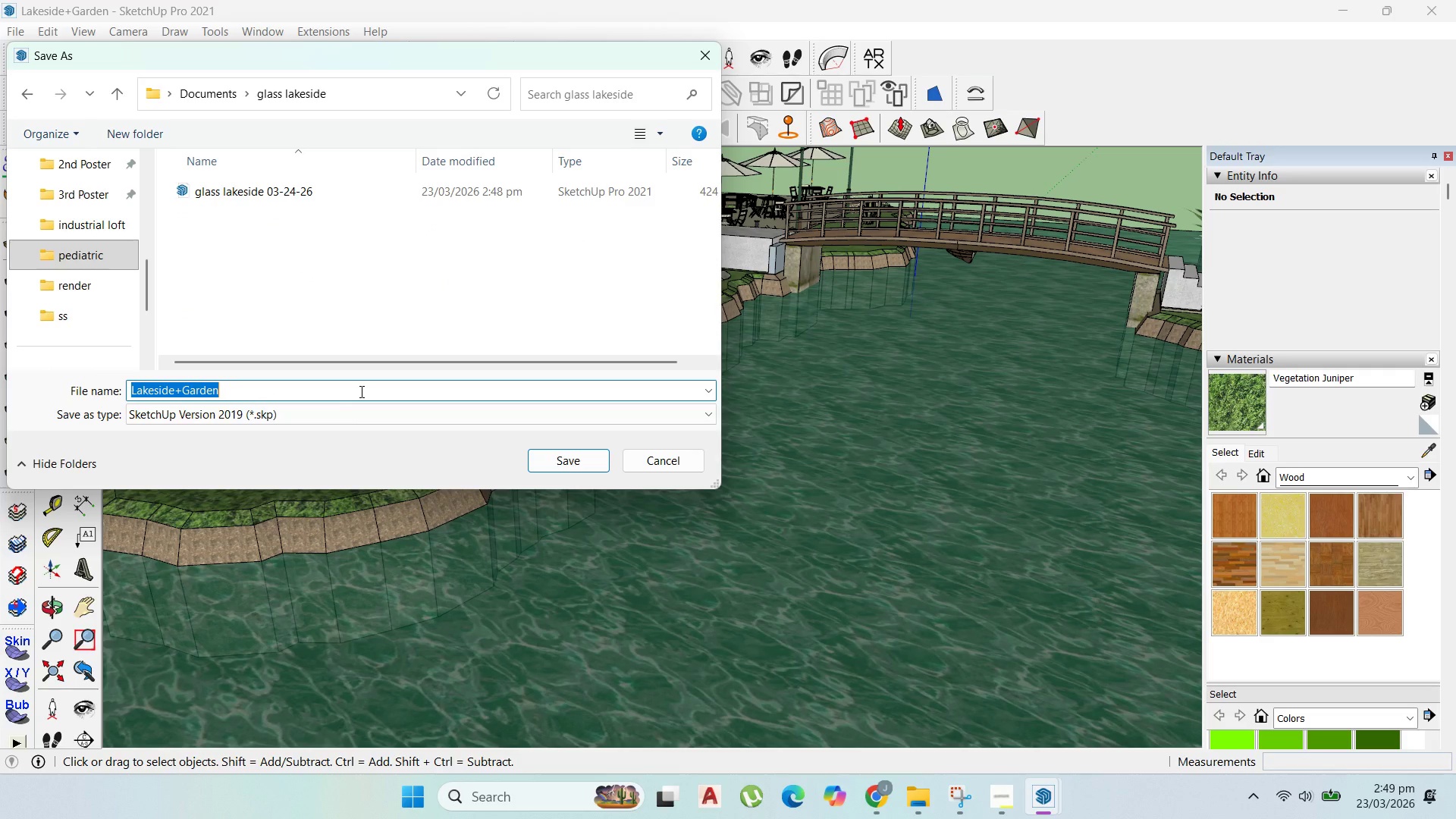 
wait(5.27)
 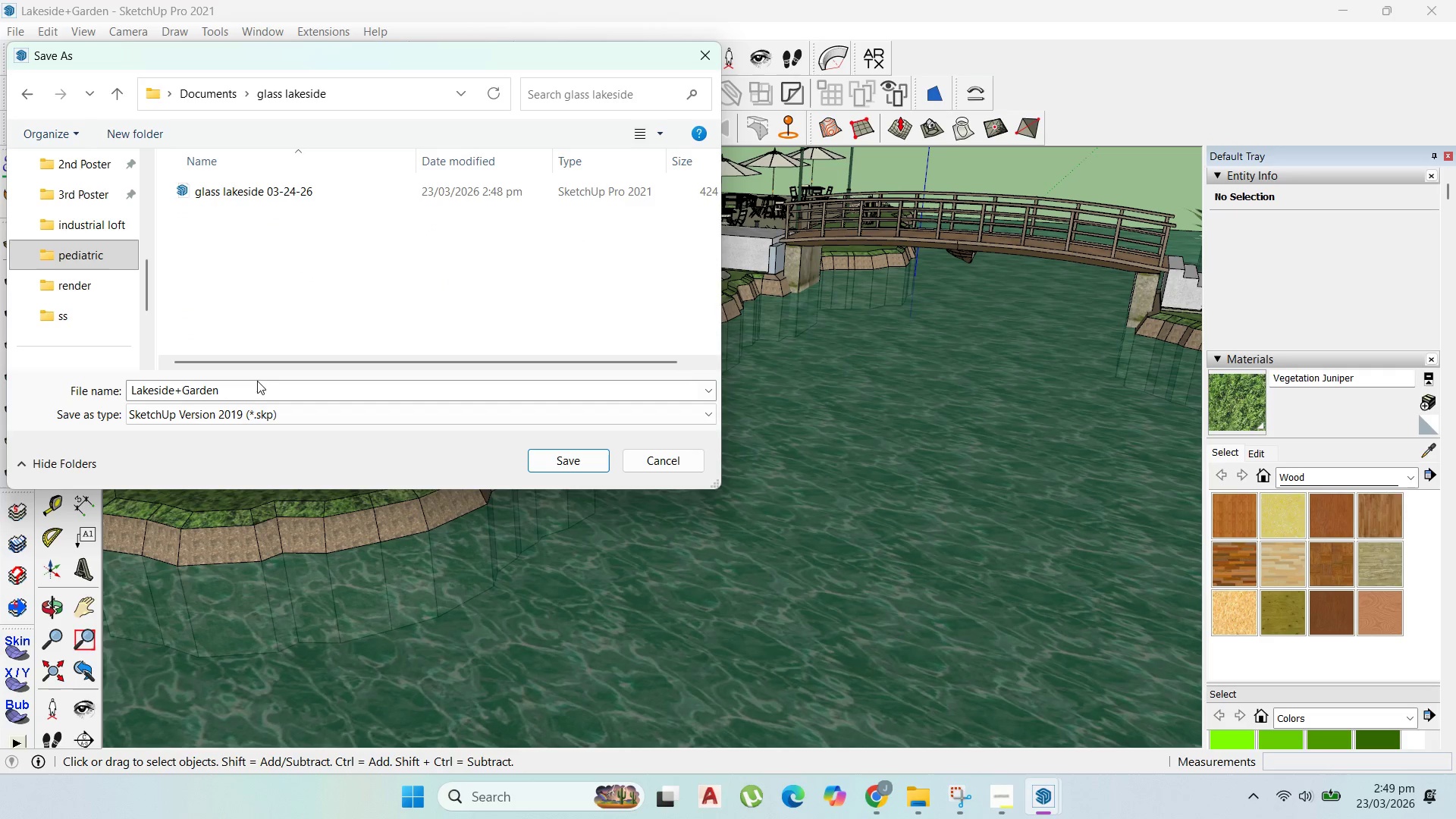 
type(garden)
 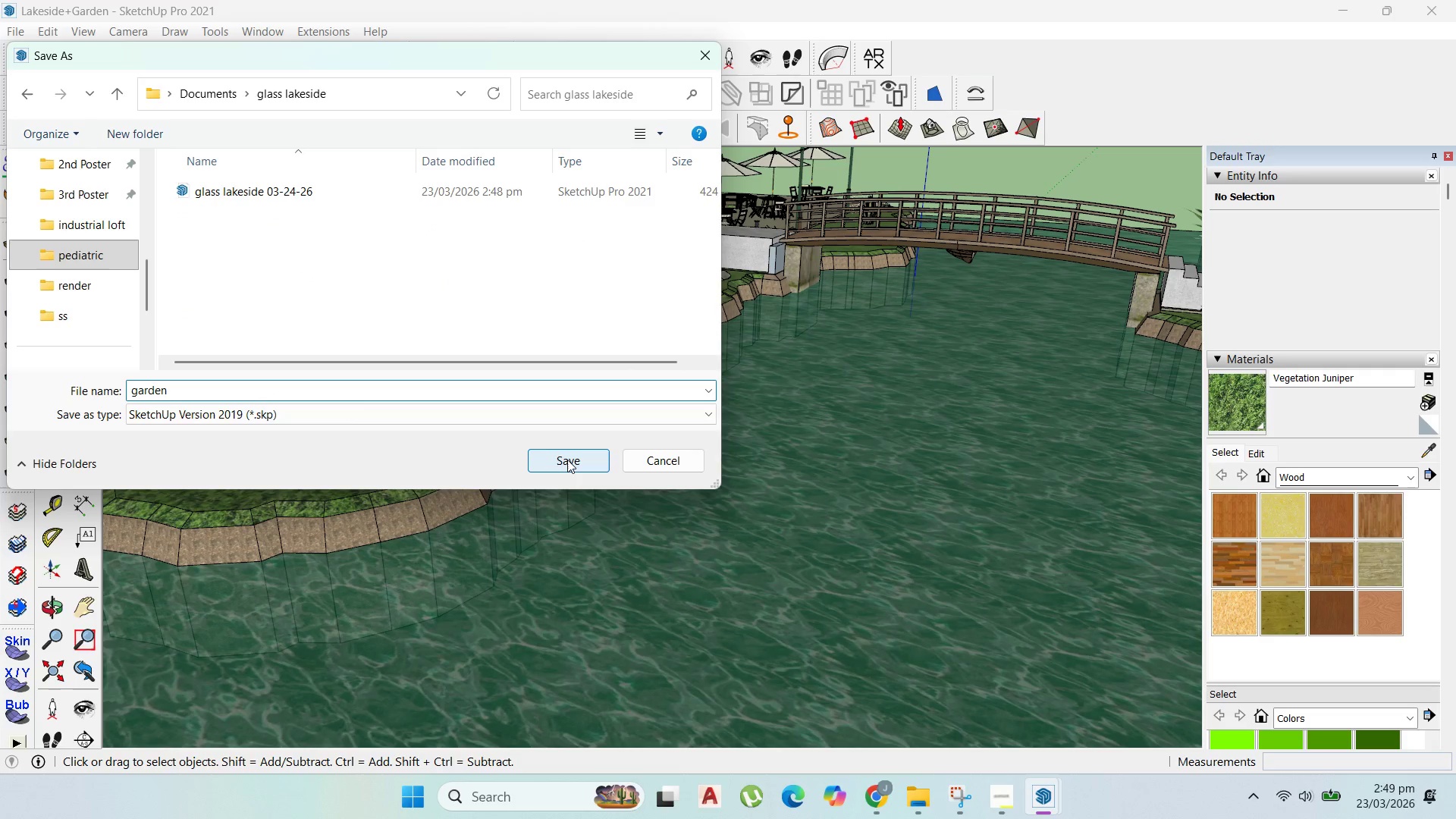 
left_click([567, 460])
 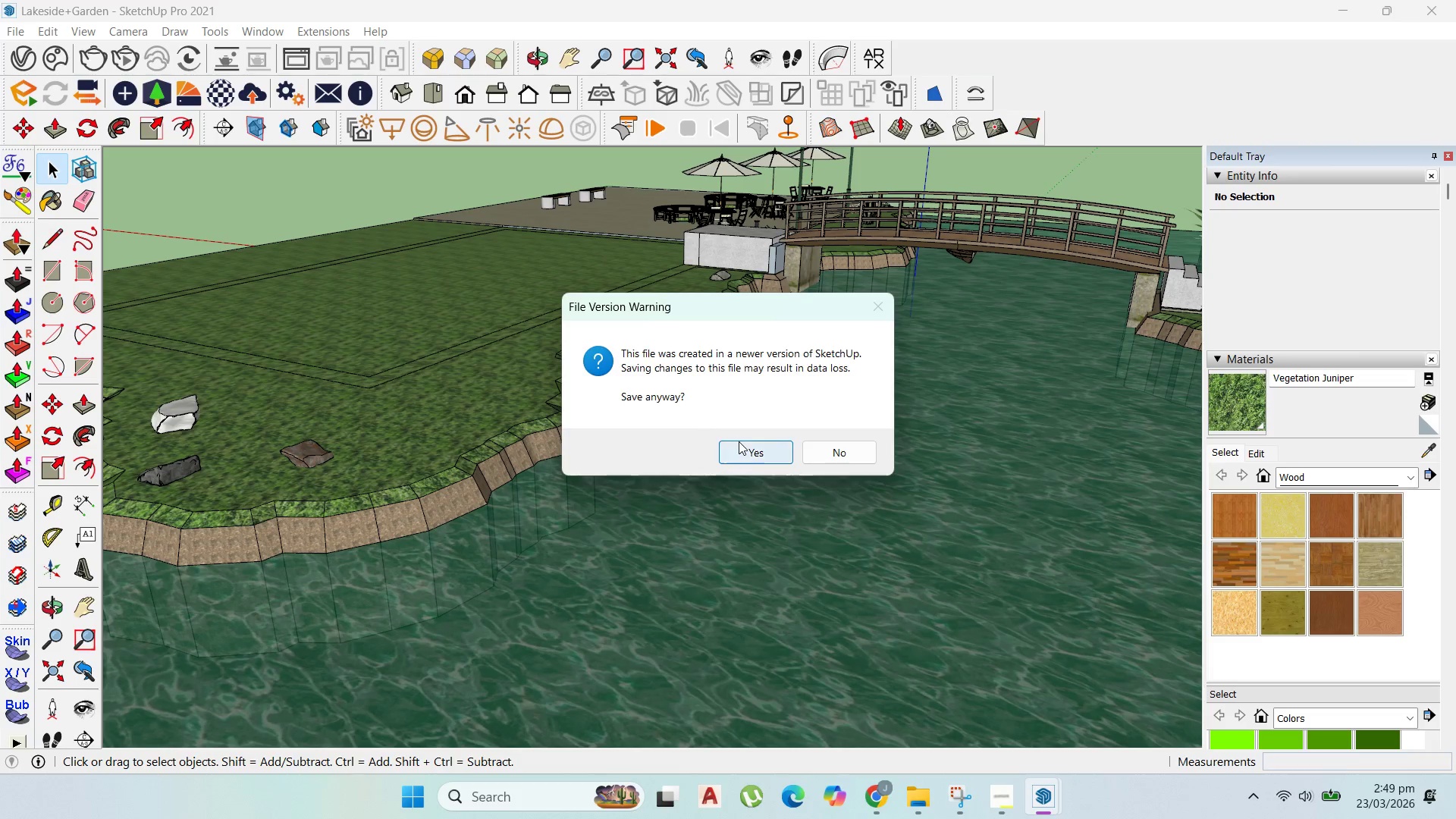 
left_click([746, 451])
 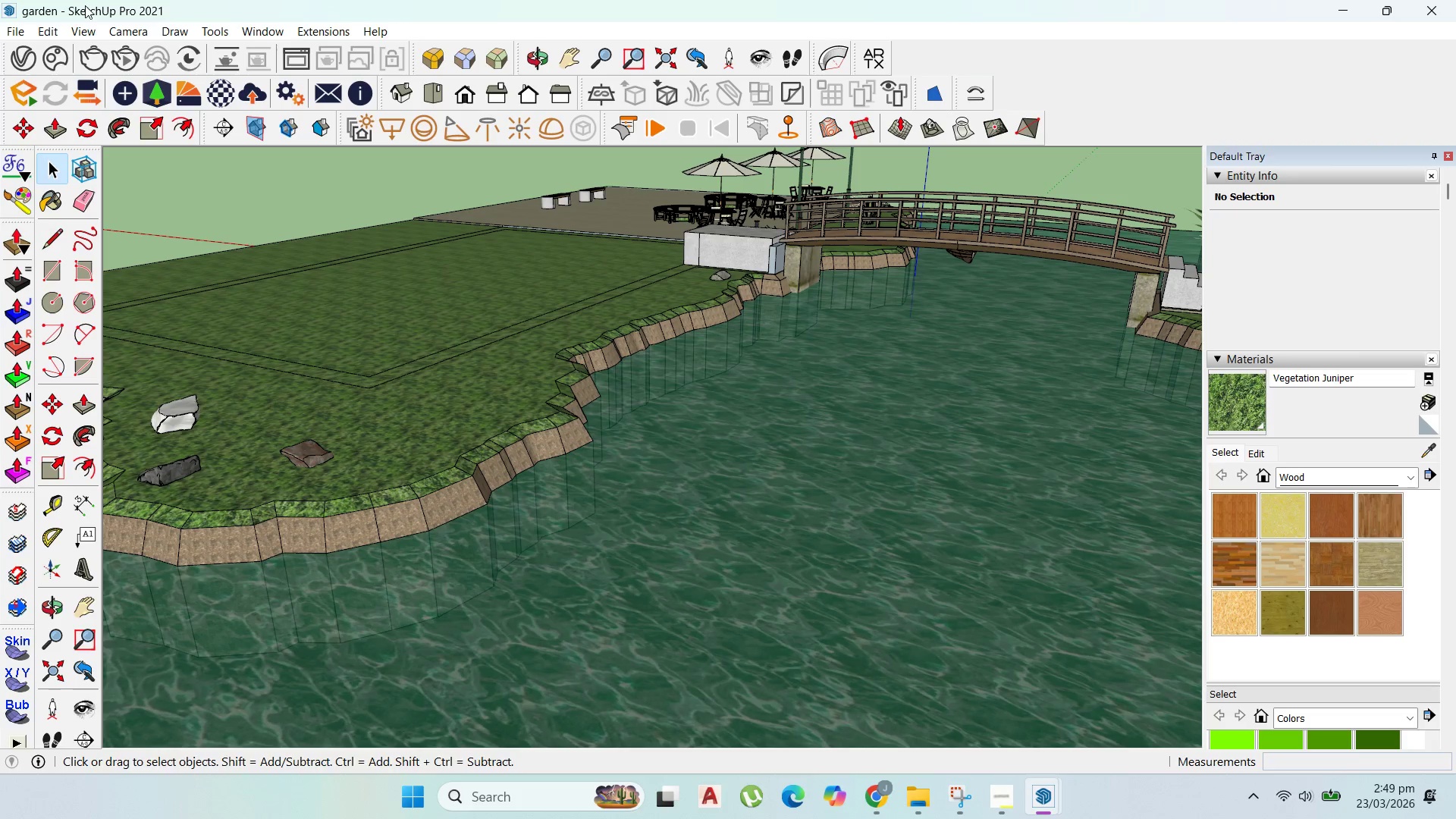 
left_click([189, 33])
 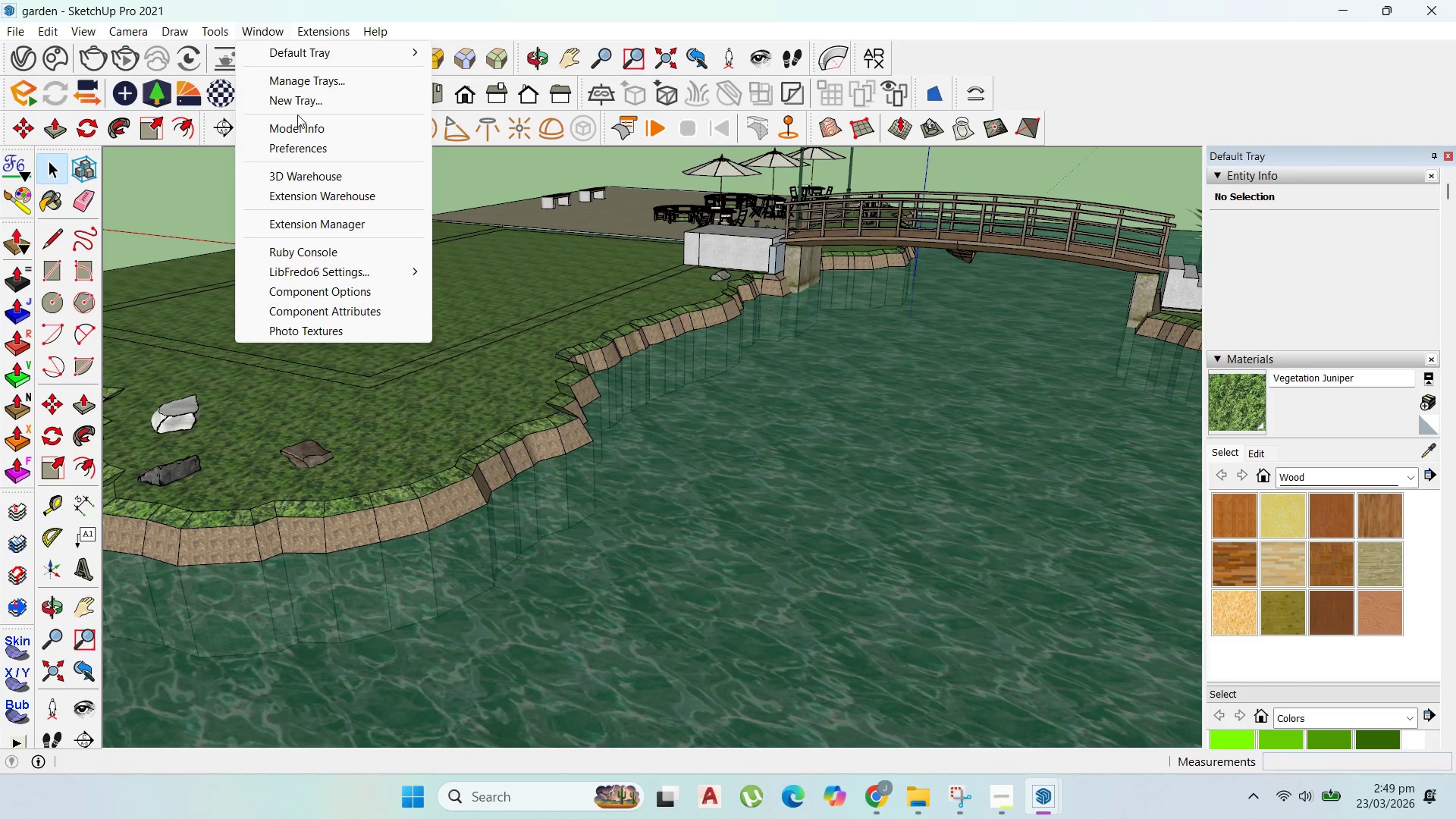 
left_click([305, 130])
 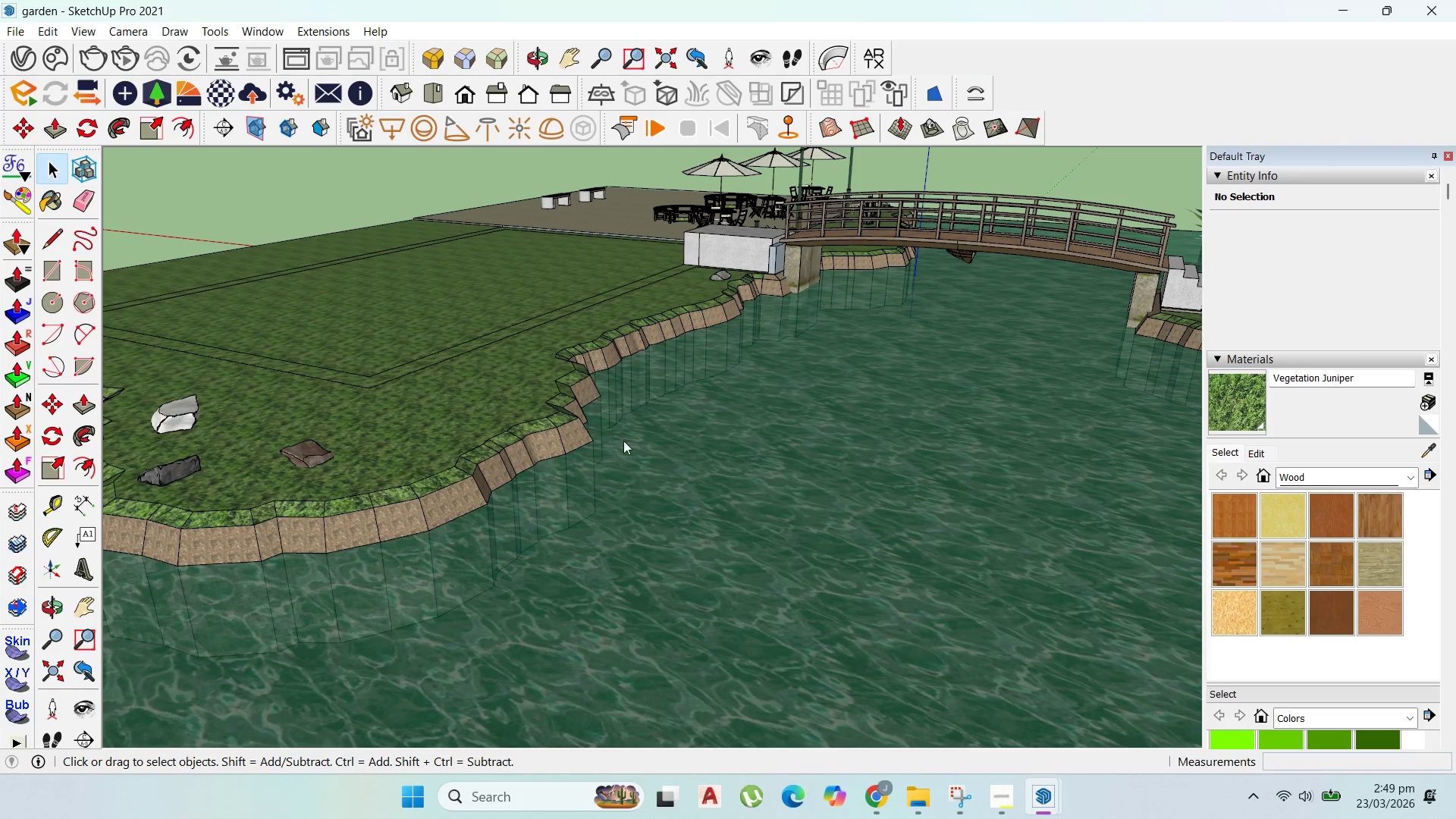 
mouse_move([605, 444])
 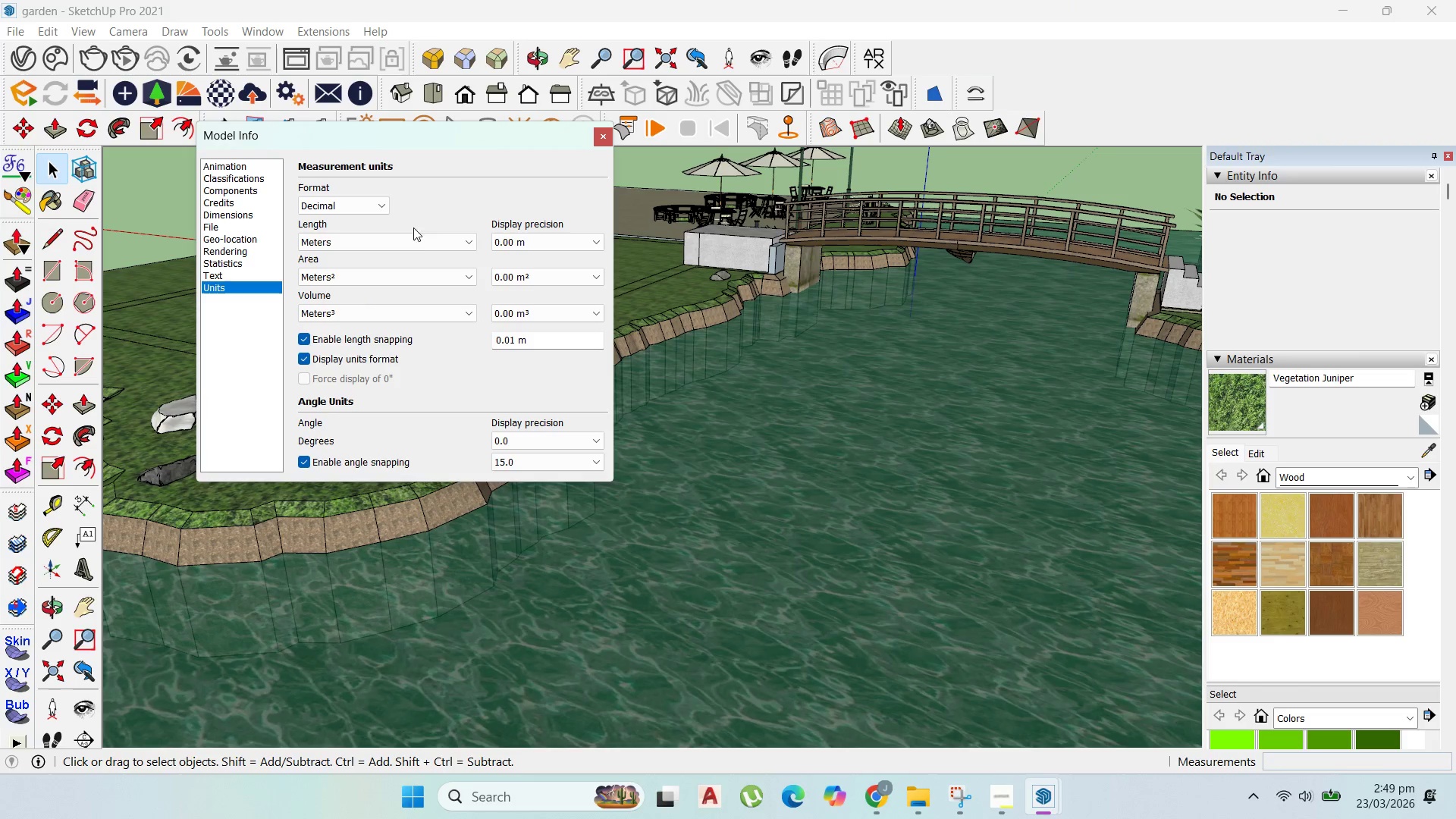 
double_click([415, 243])
 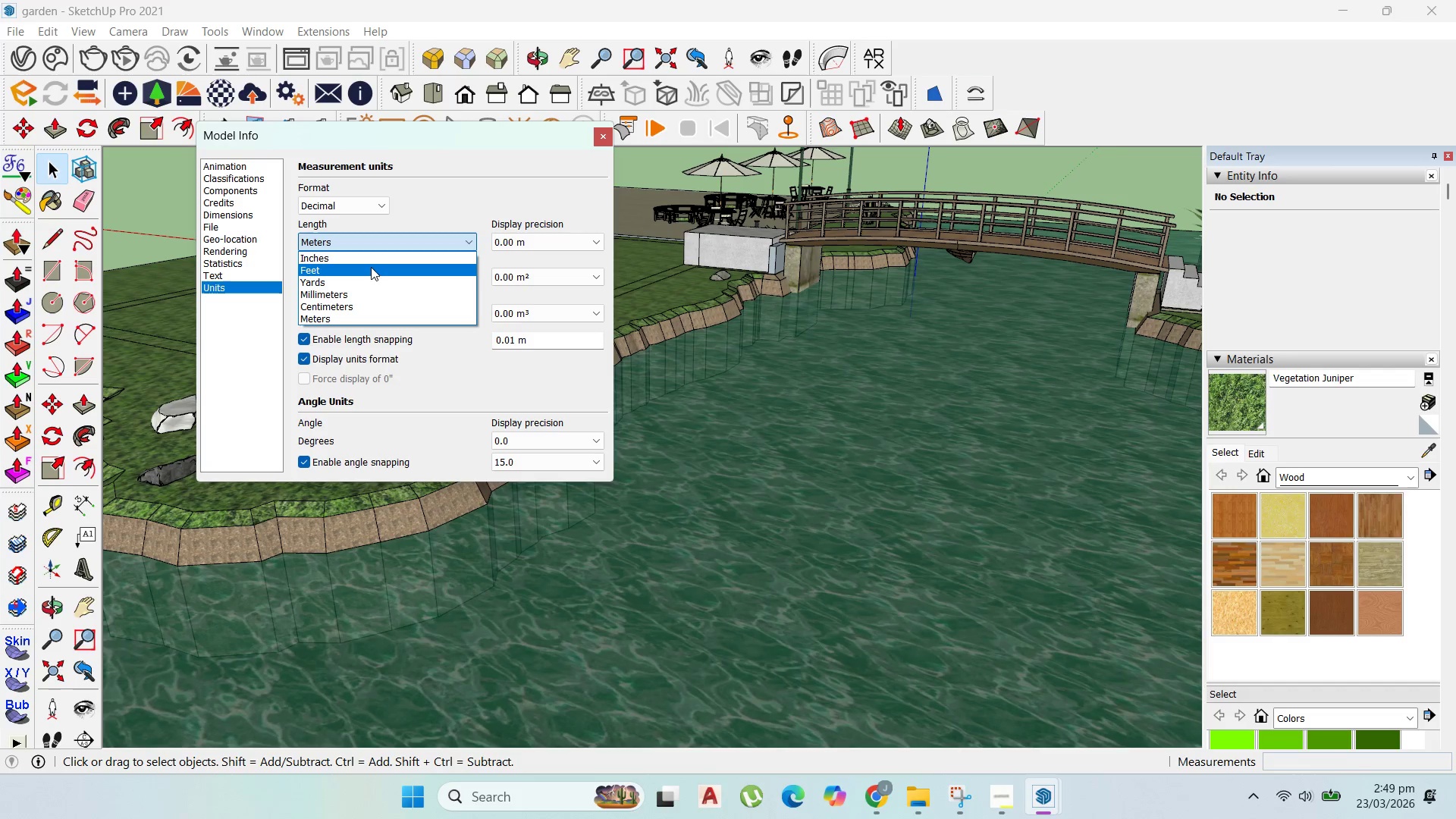 
left_click([369, 263])
 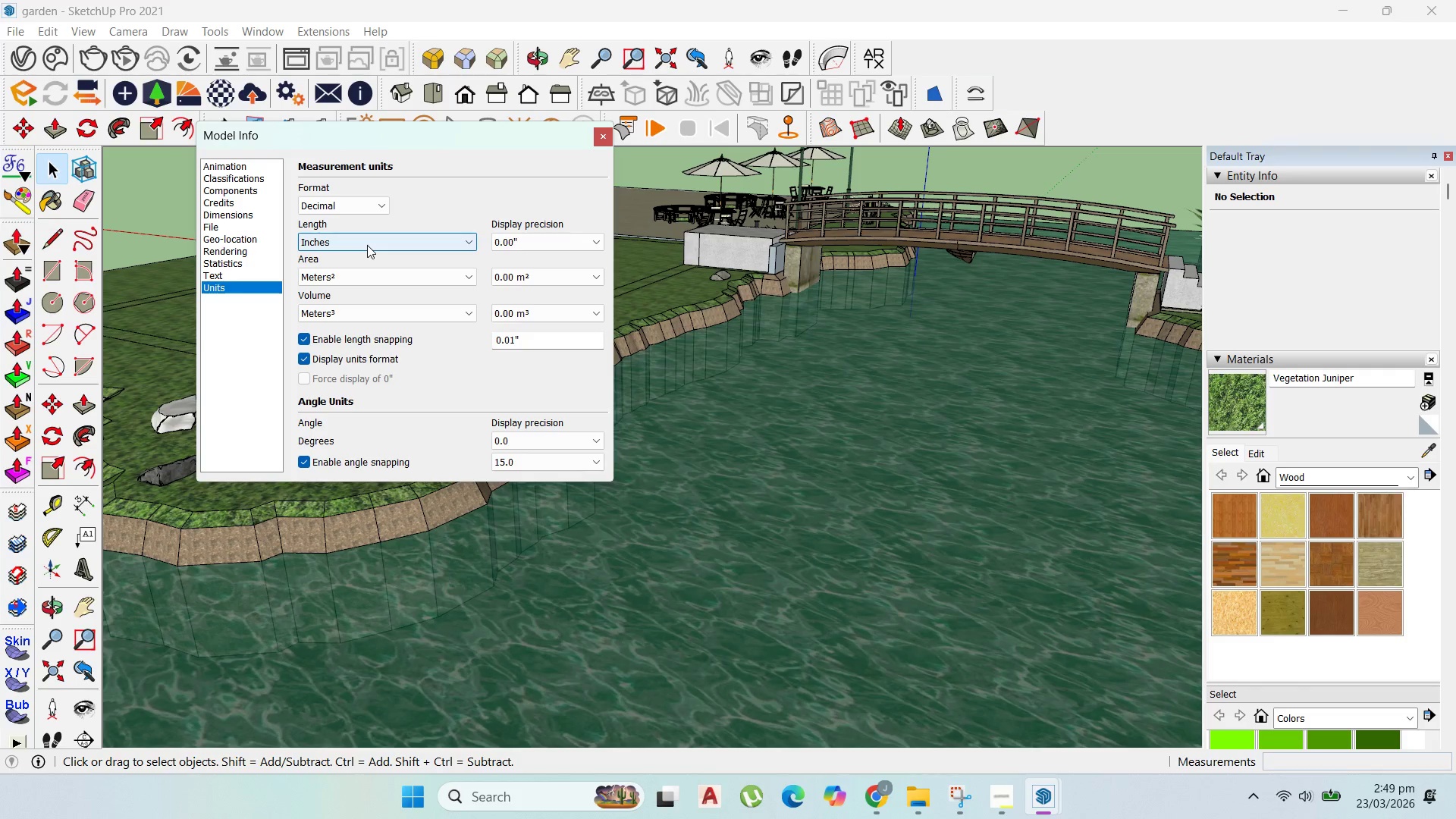 
left_click([367, 245])
 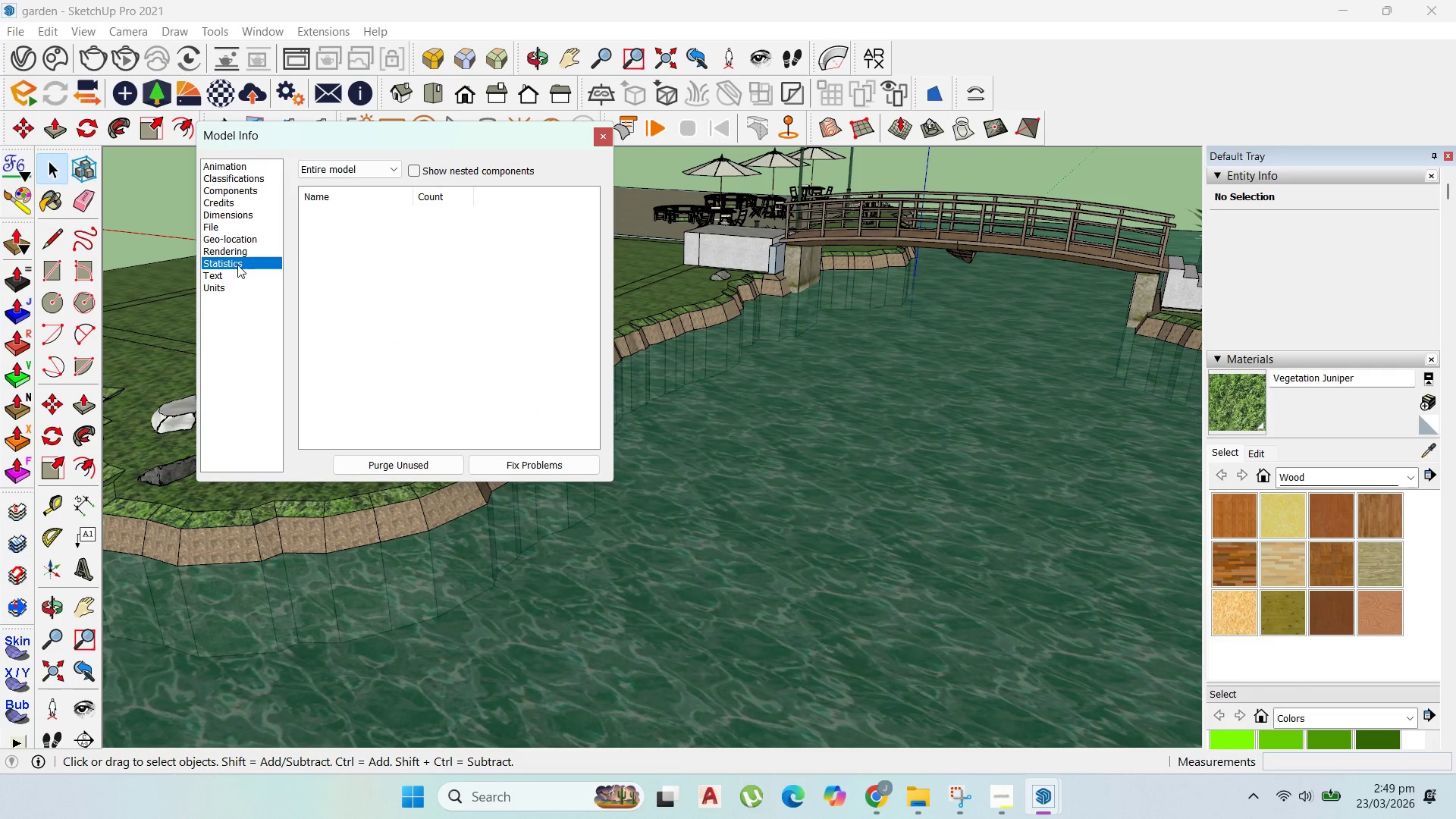 
left_click([369, 465])
 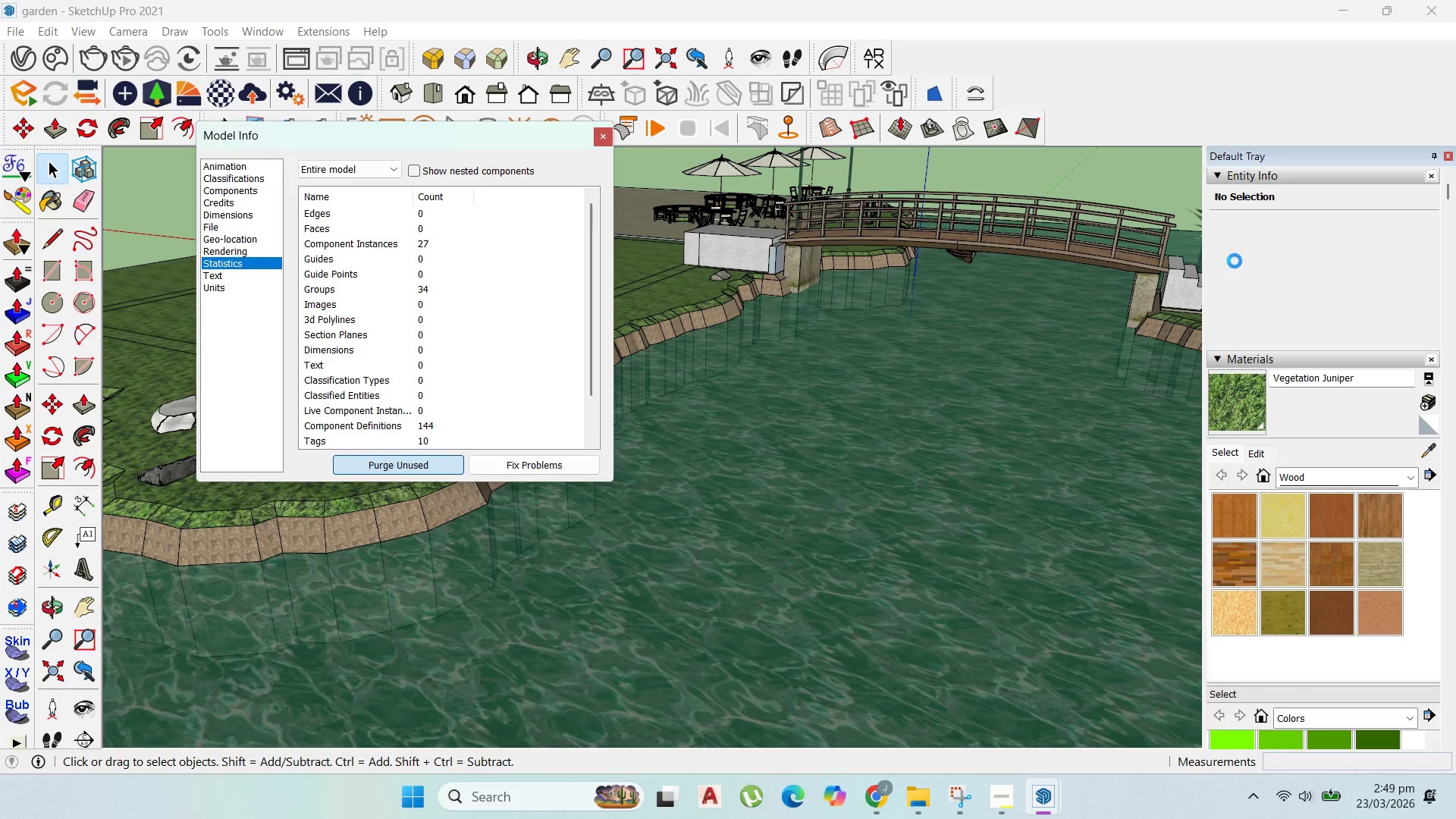 
wait(11.7)
 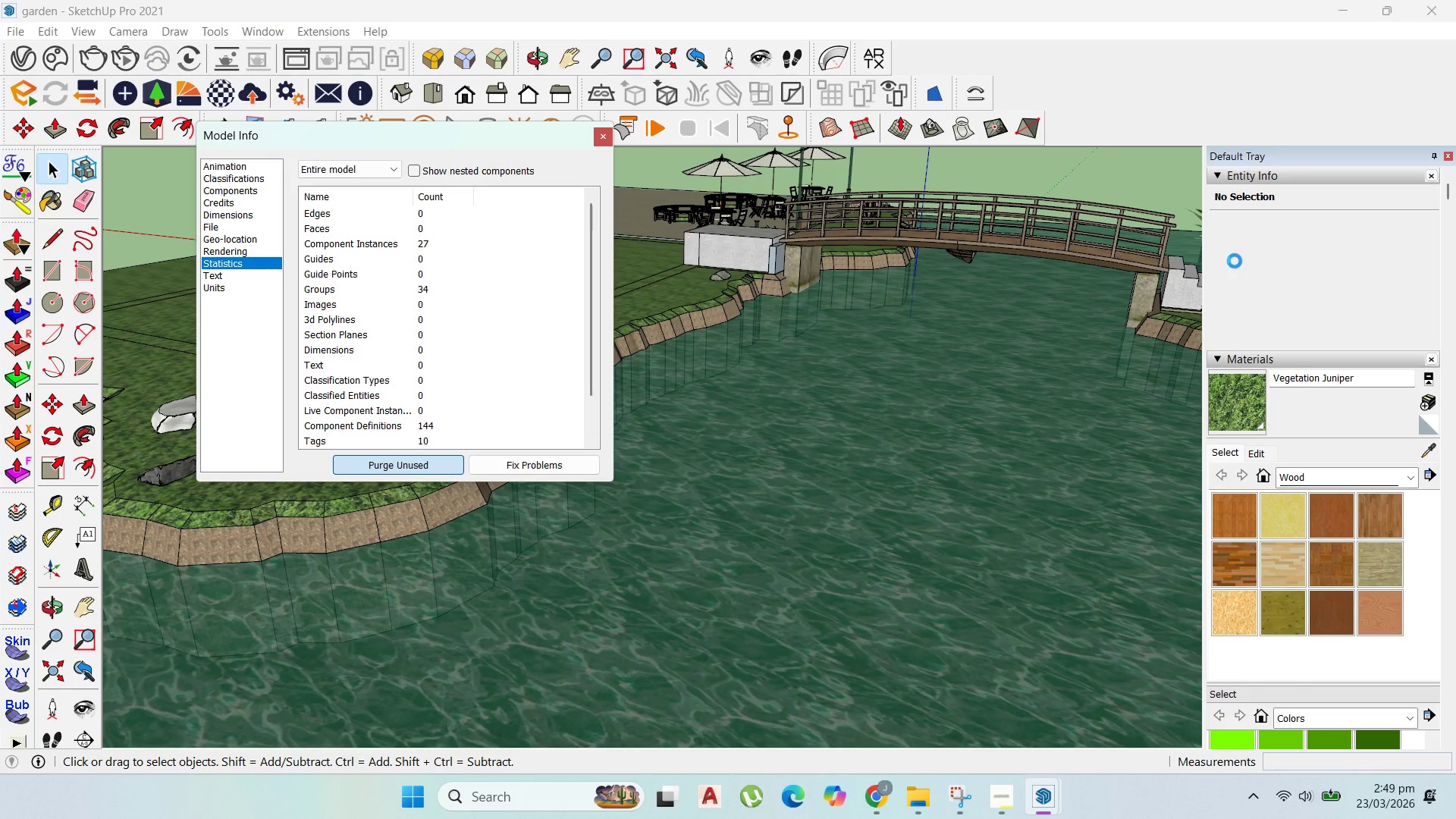 
left_click([604, 140])
 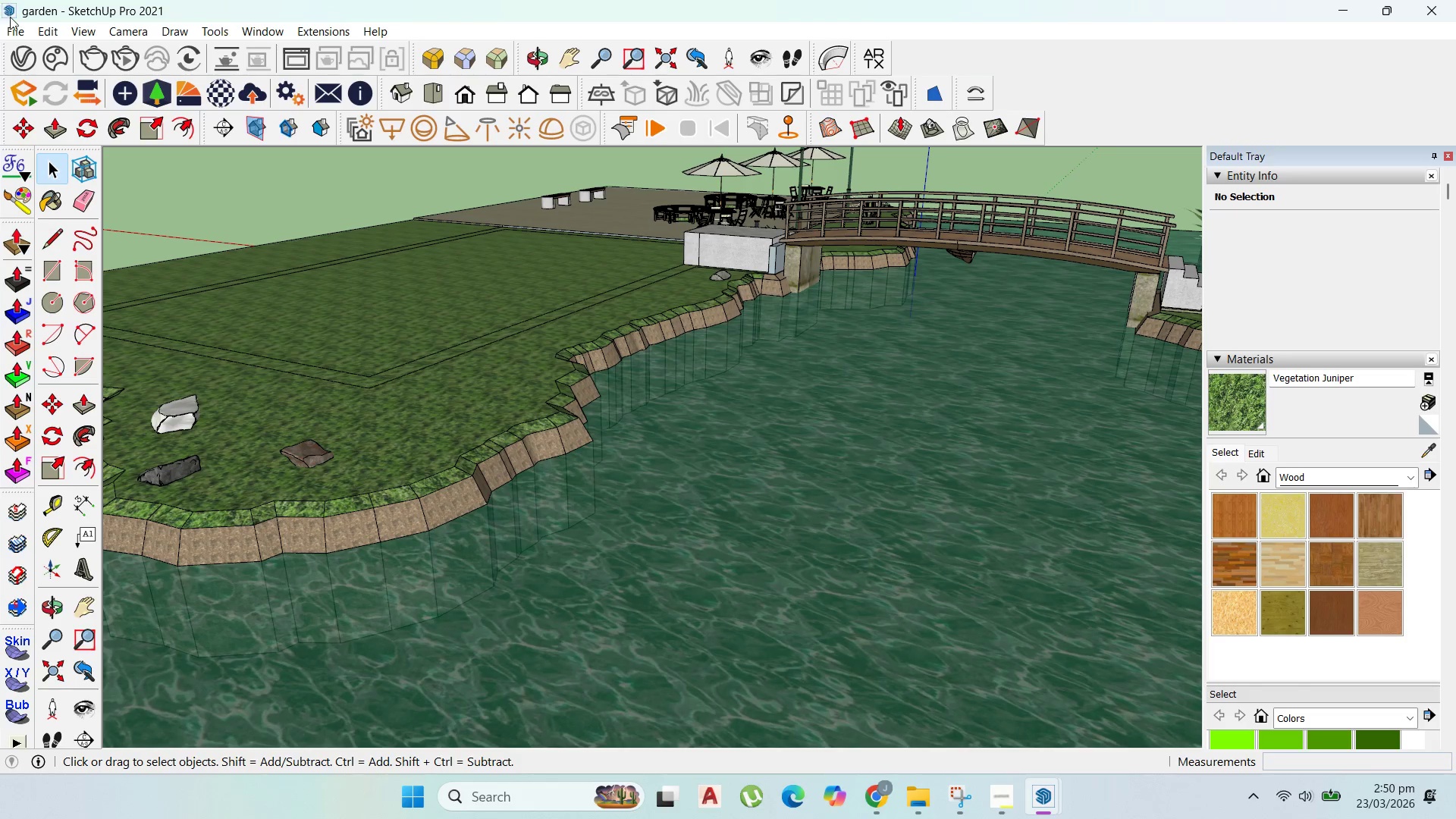 
left_click([16, 30])
 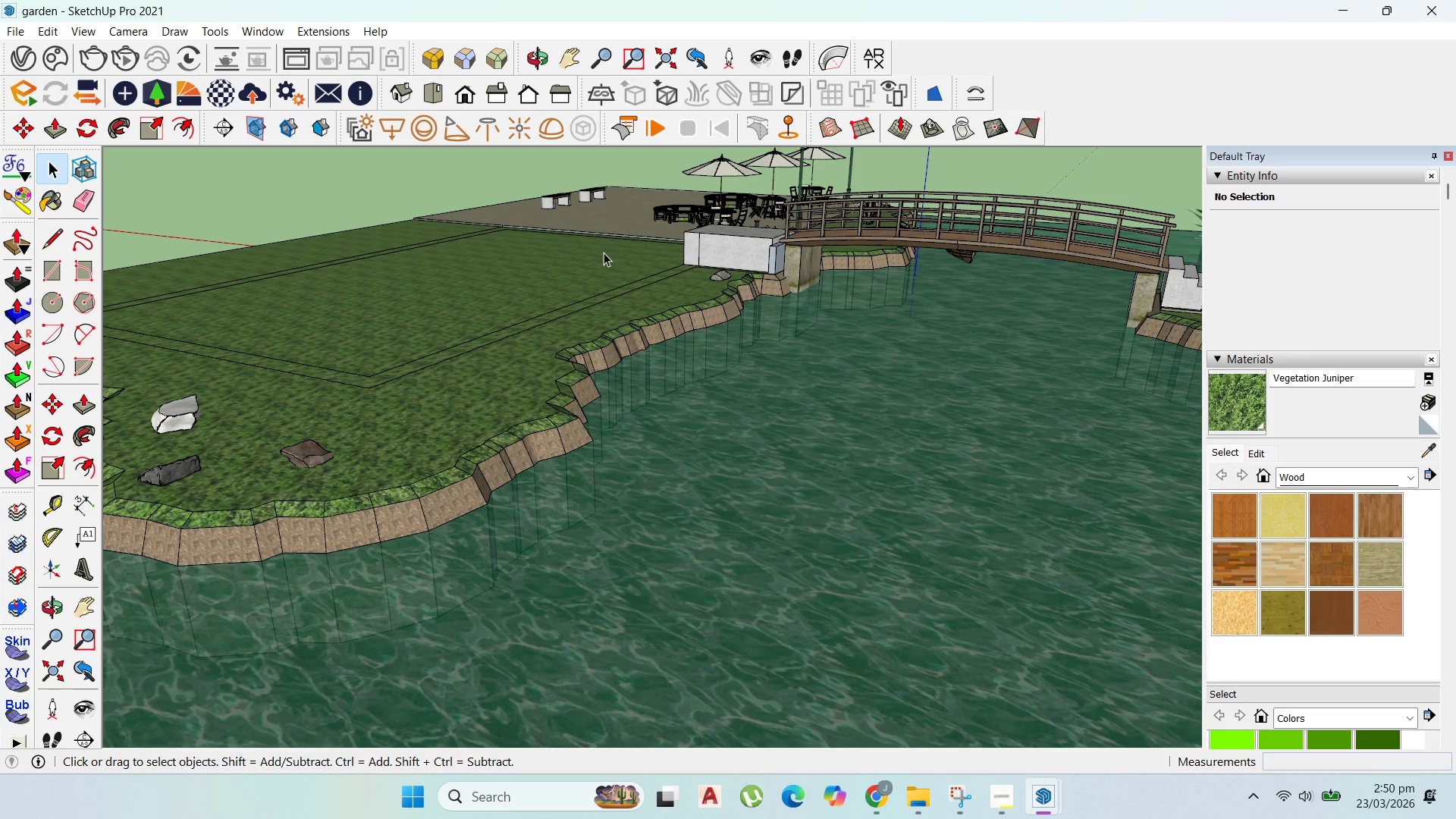 
scroll: coordinate [723, 376], scroll_direction: down, amount: 6.0
 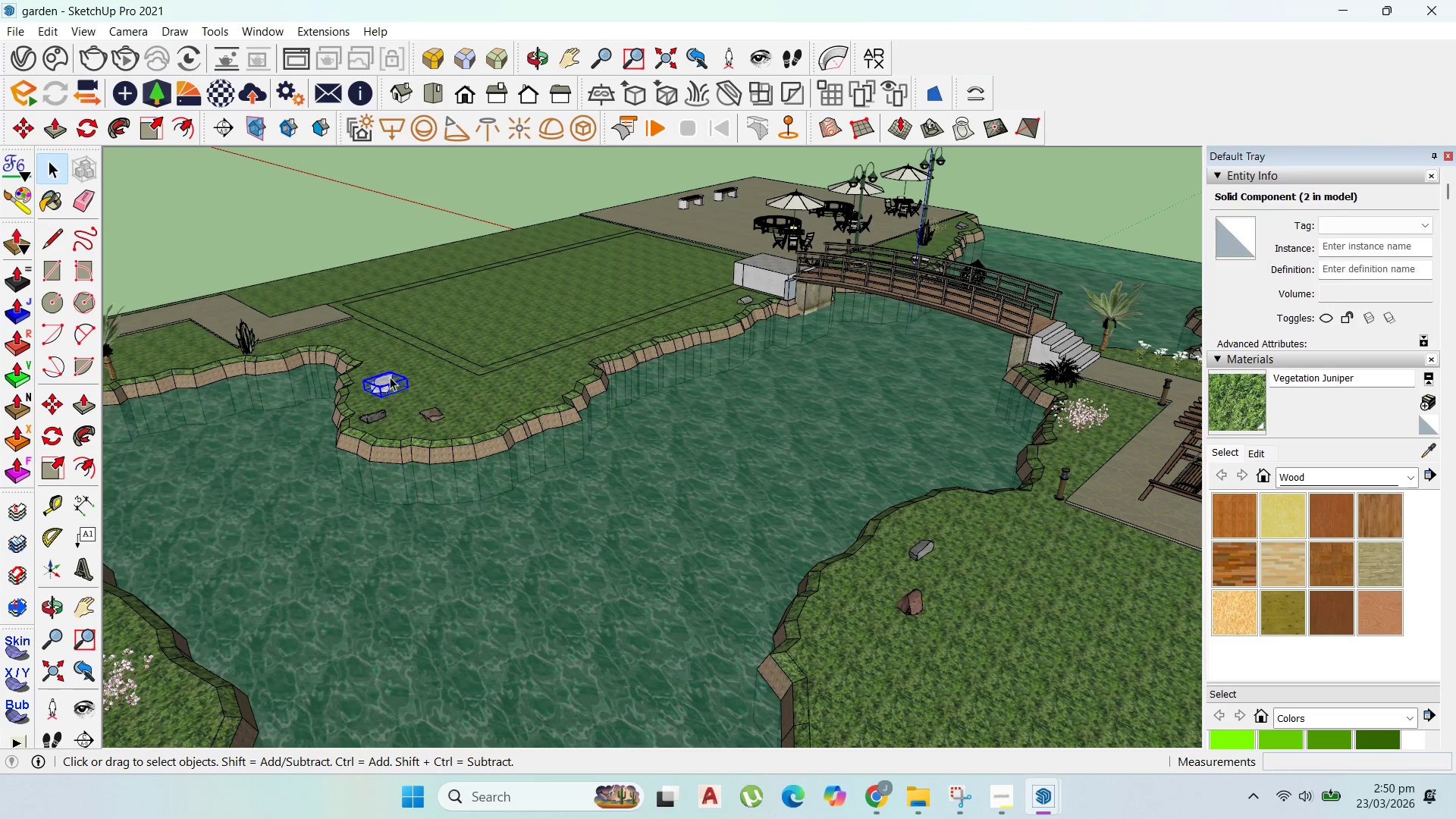 
key(Delete)
 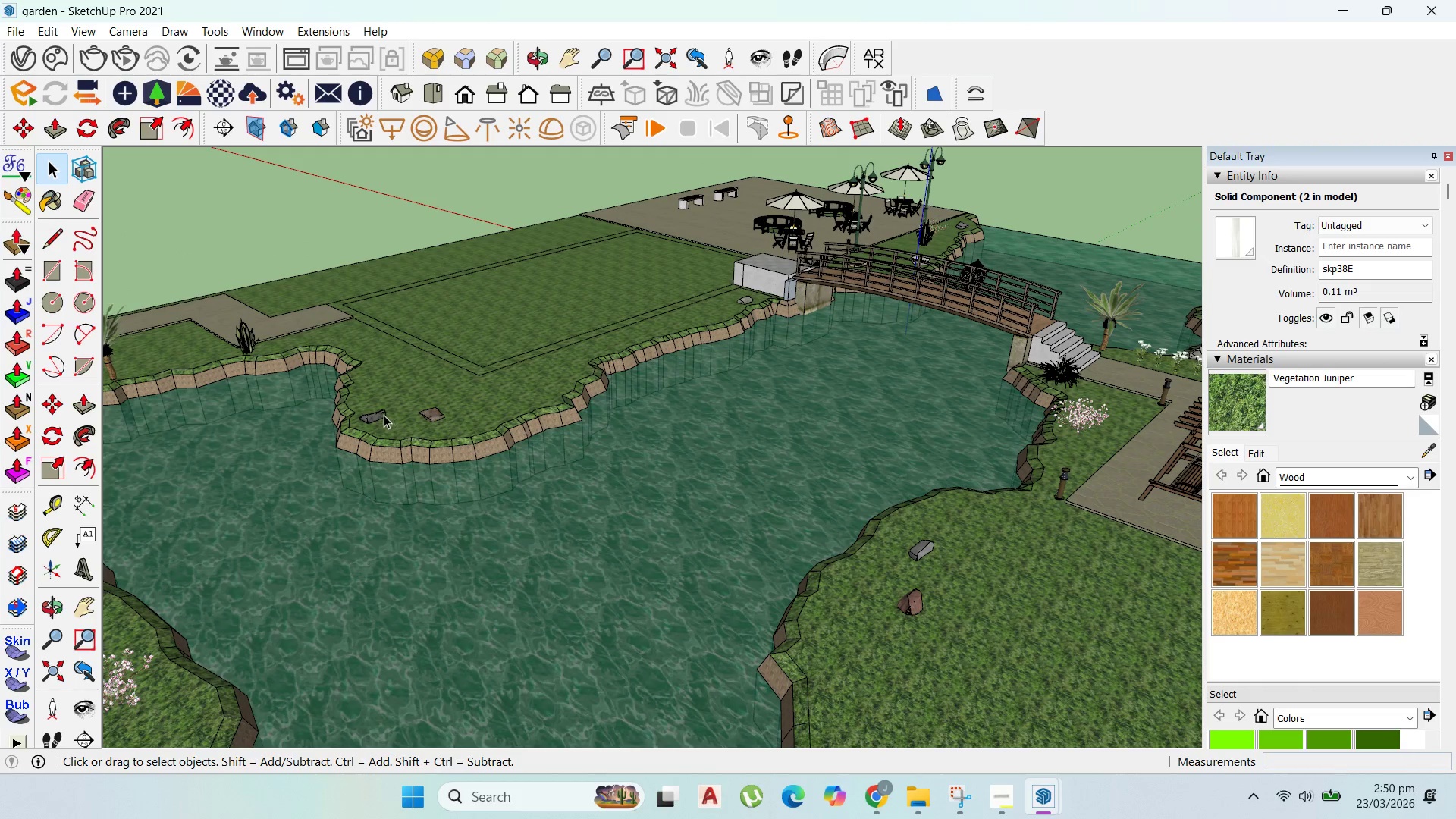 
left_click([379, 417])
 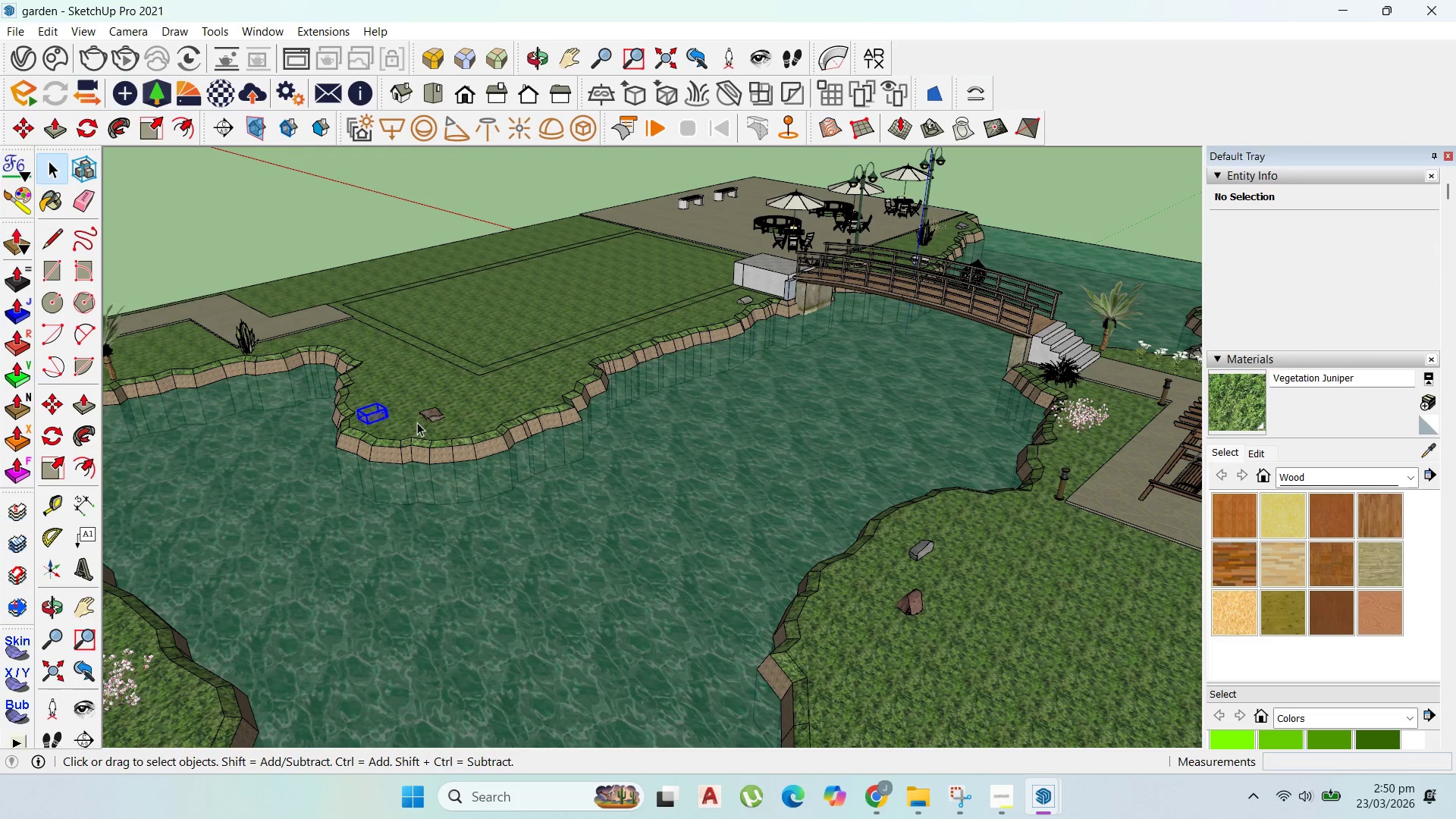 
key(Delete)
 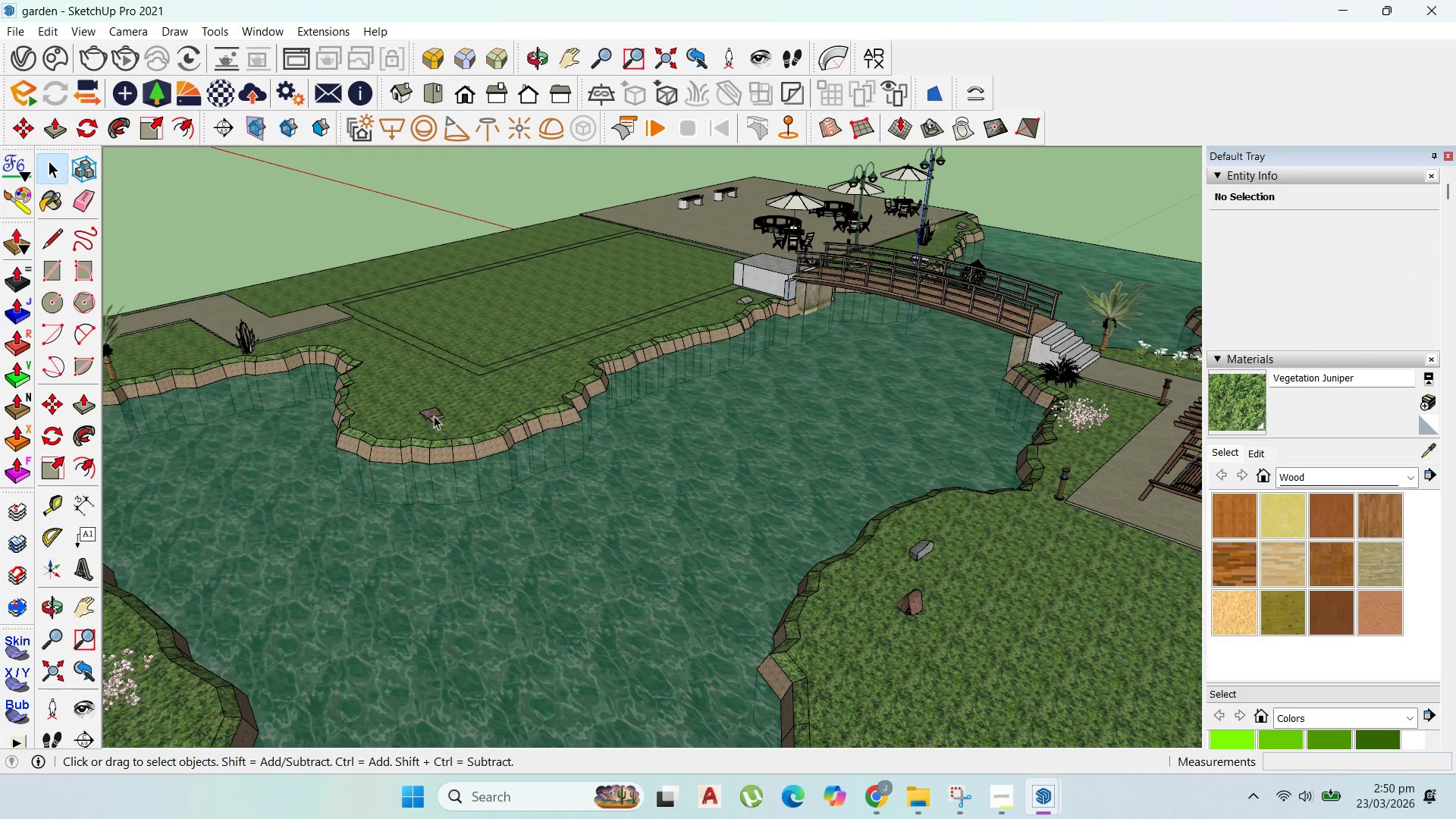 
left_click([434, 416])
 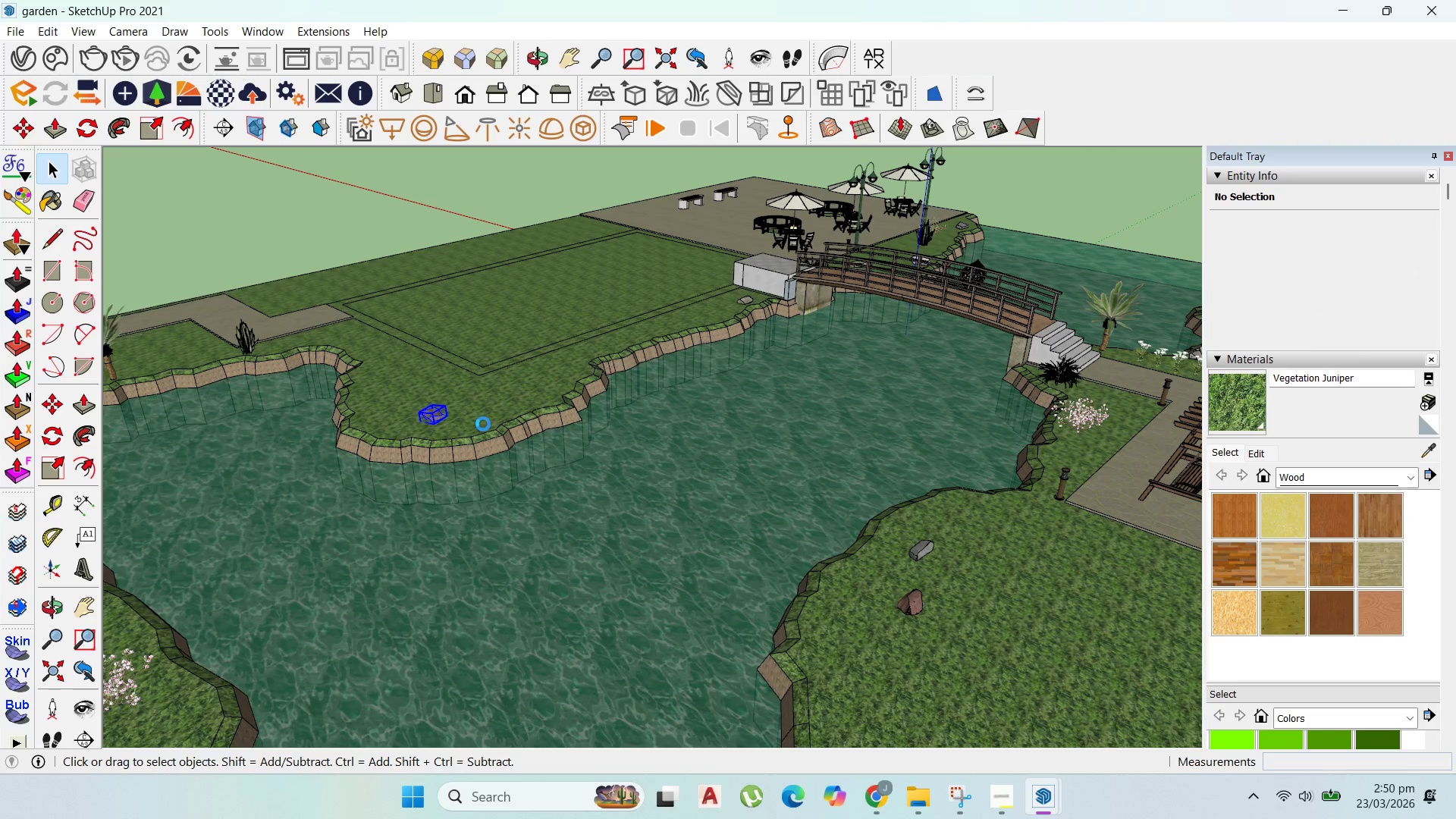 
key(Delete)
 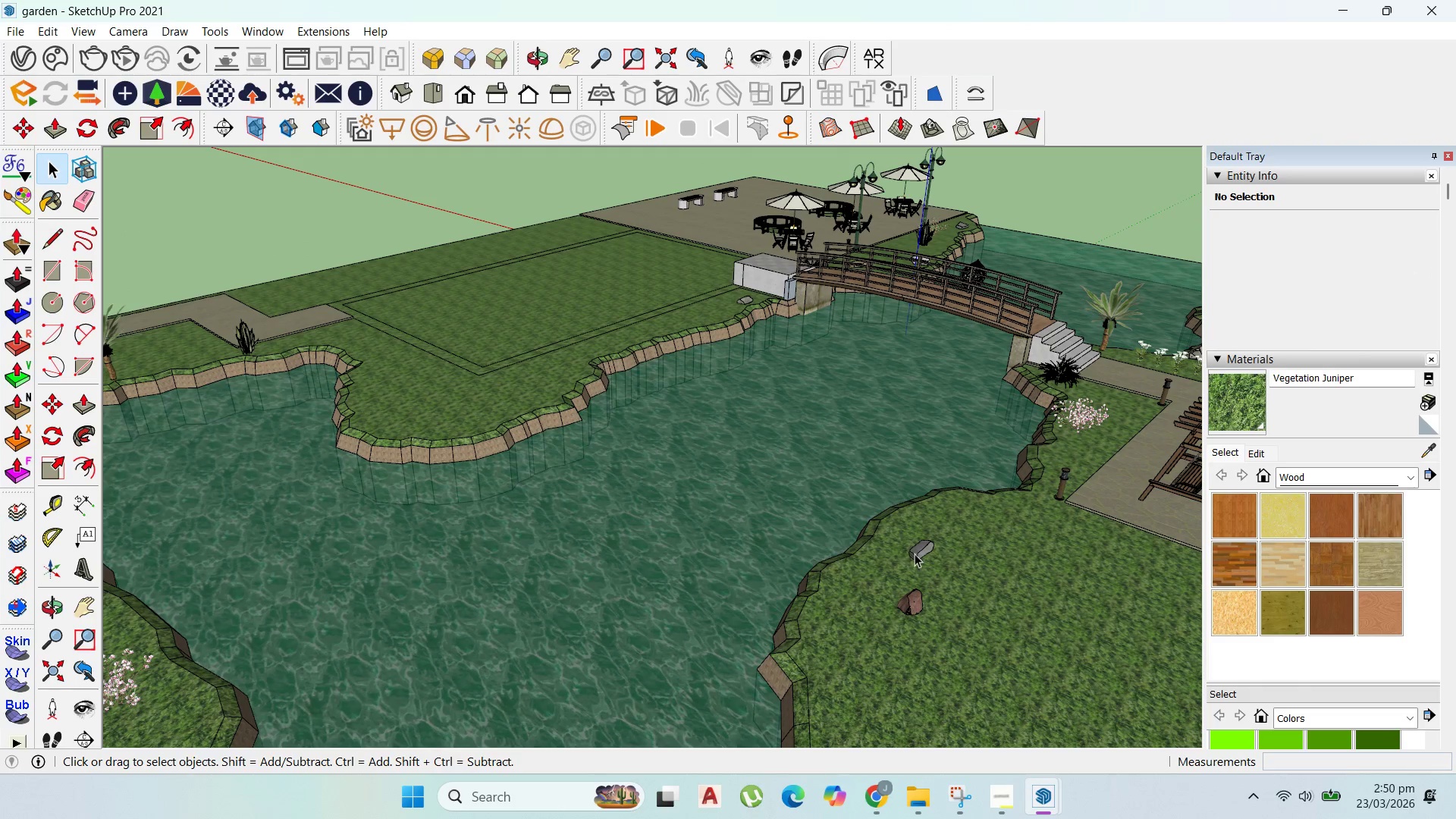 
left_click([921, 554])
 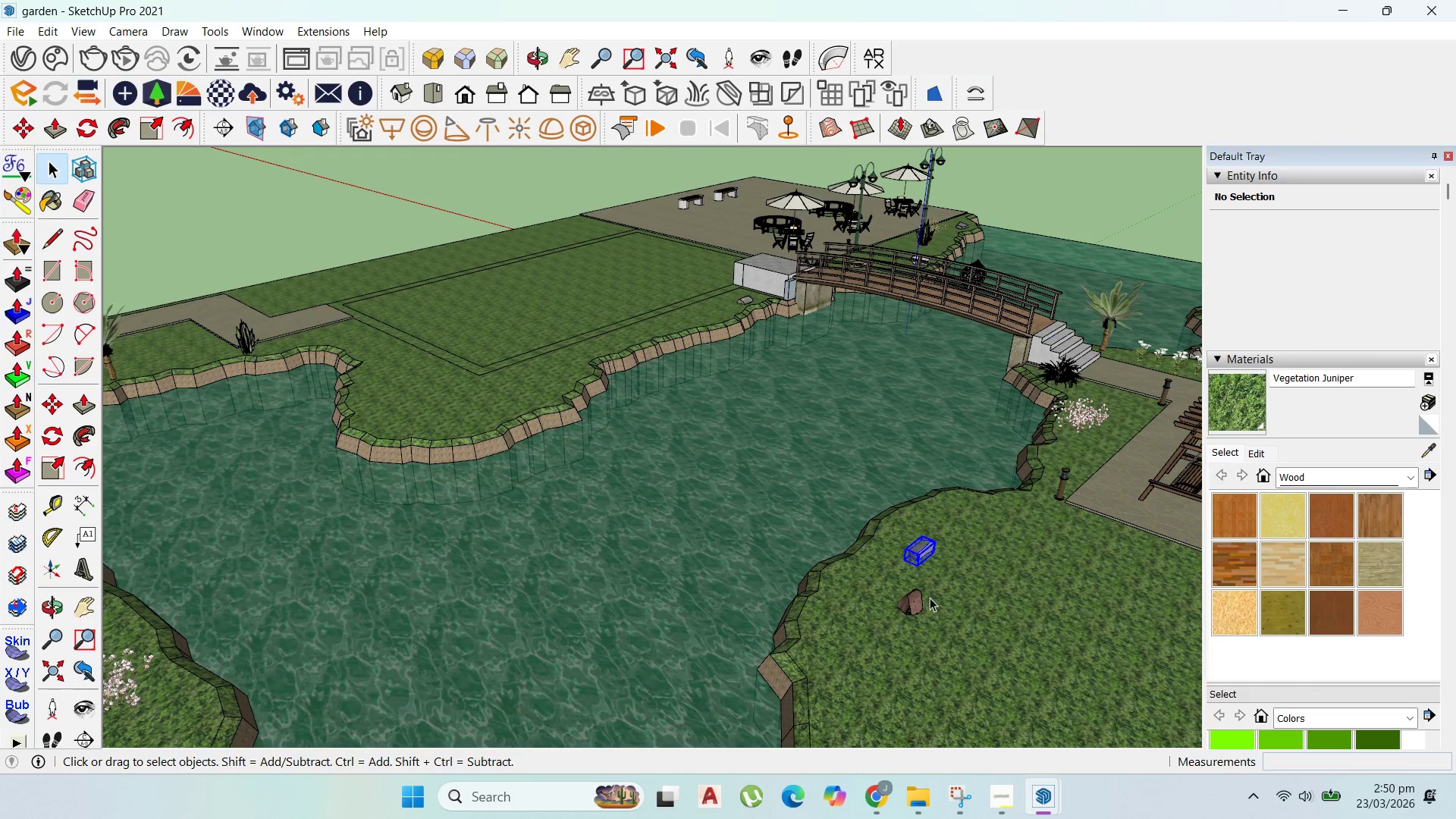 
key(Delete)
 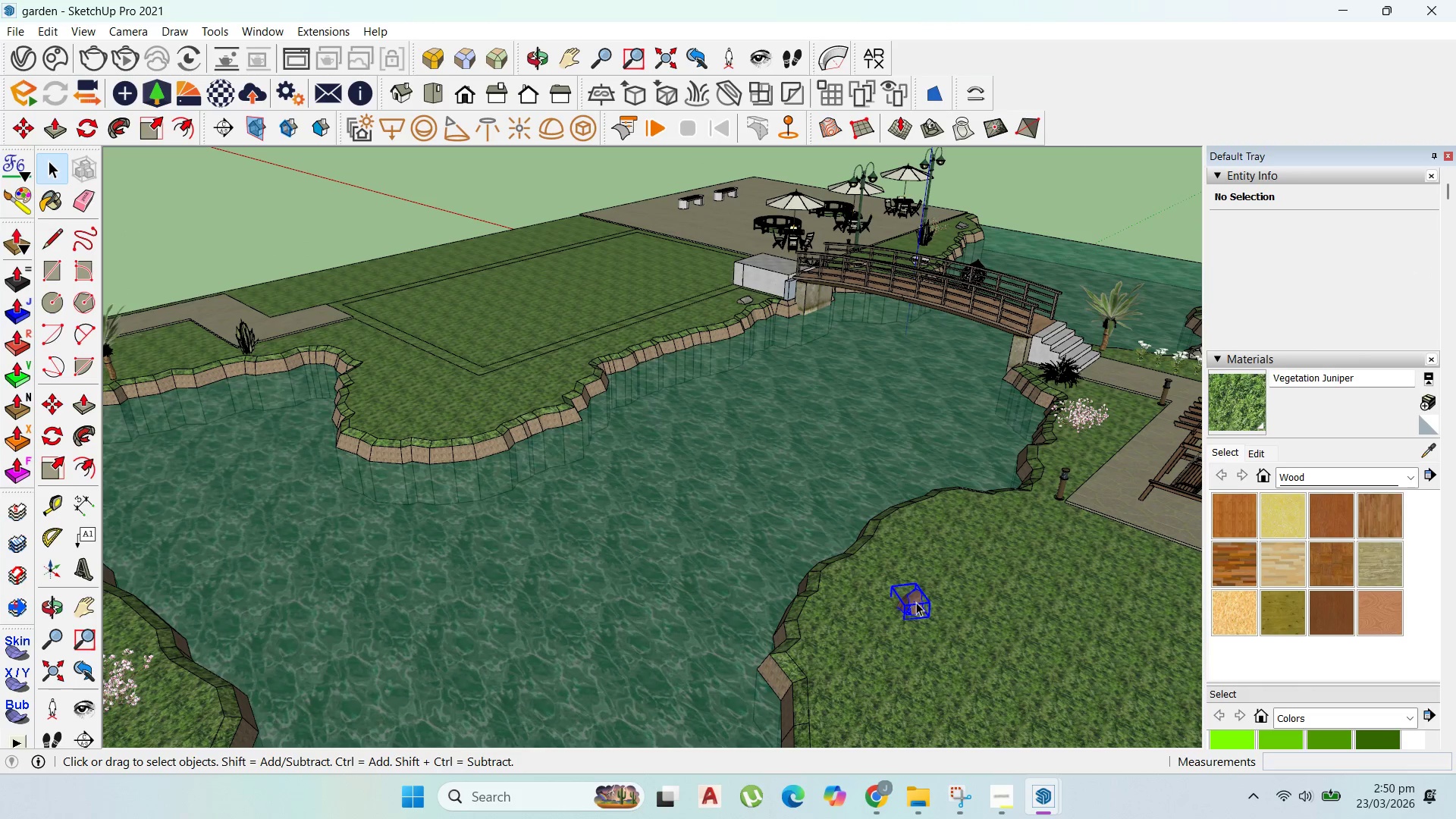 
key(Delete)
 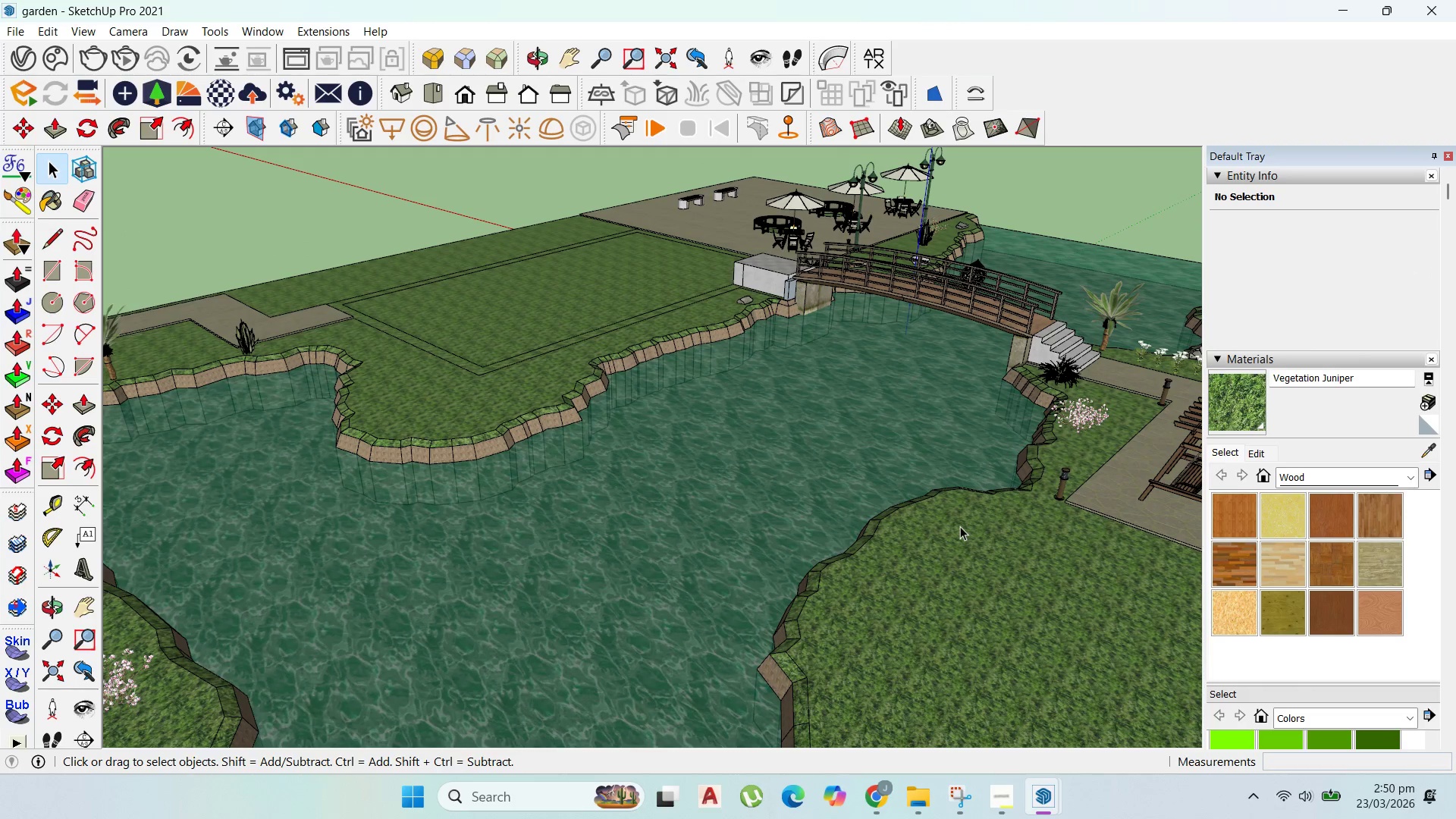 
key(Control+S)
 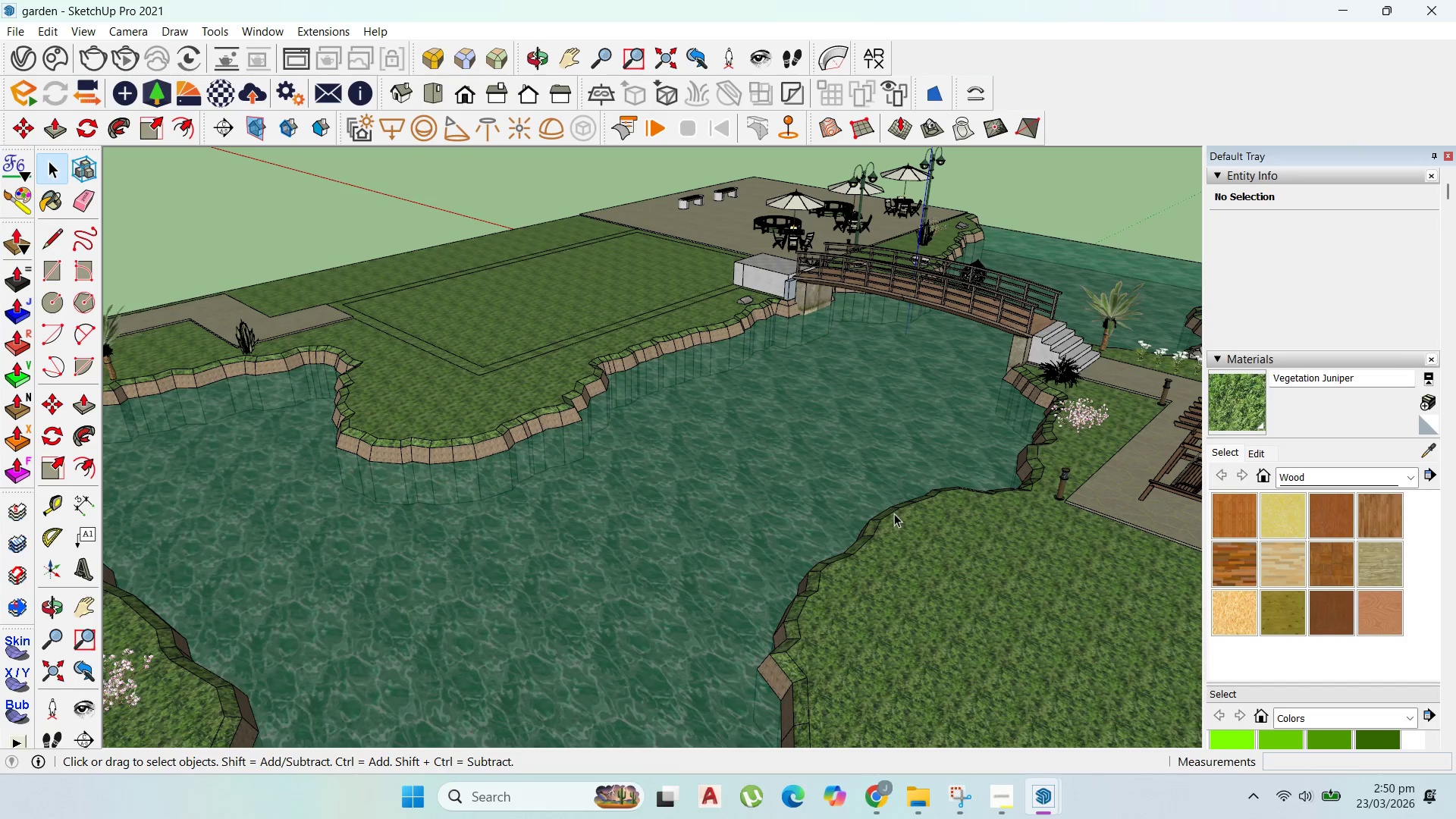 
key(Control+S)
 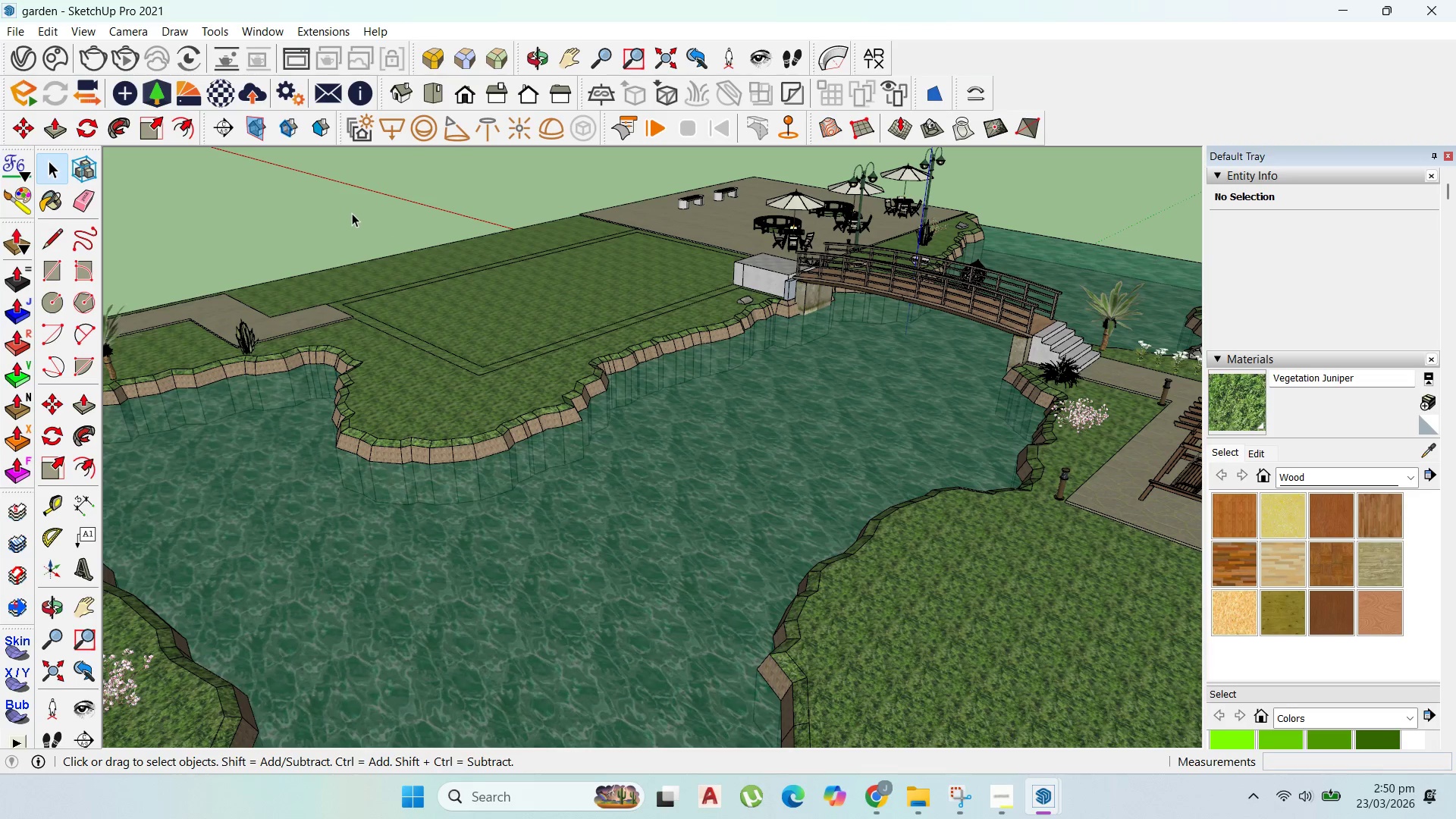 
left_click([18, 27])
 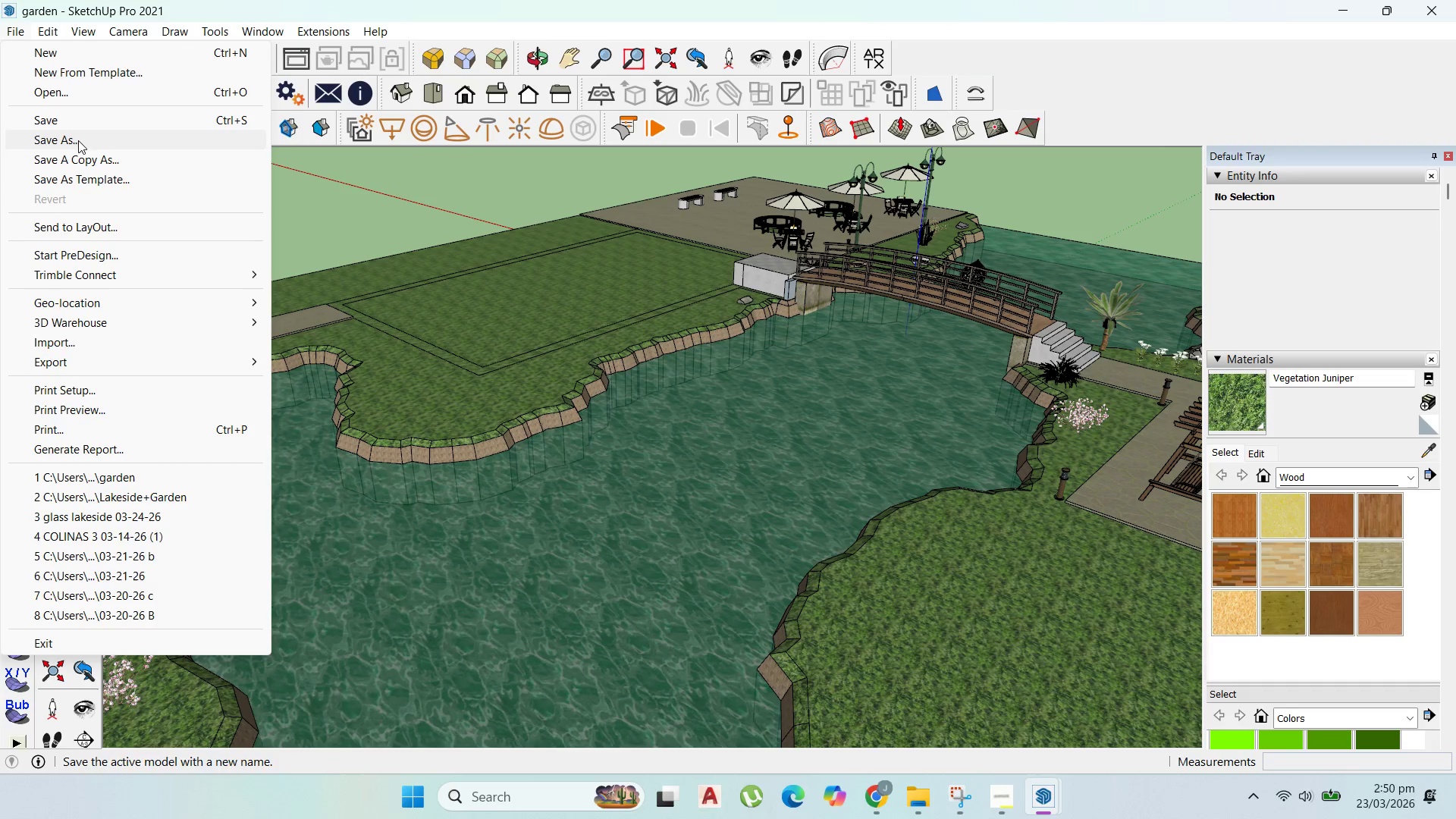 
left_click([504, 202])
 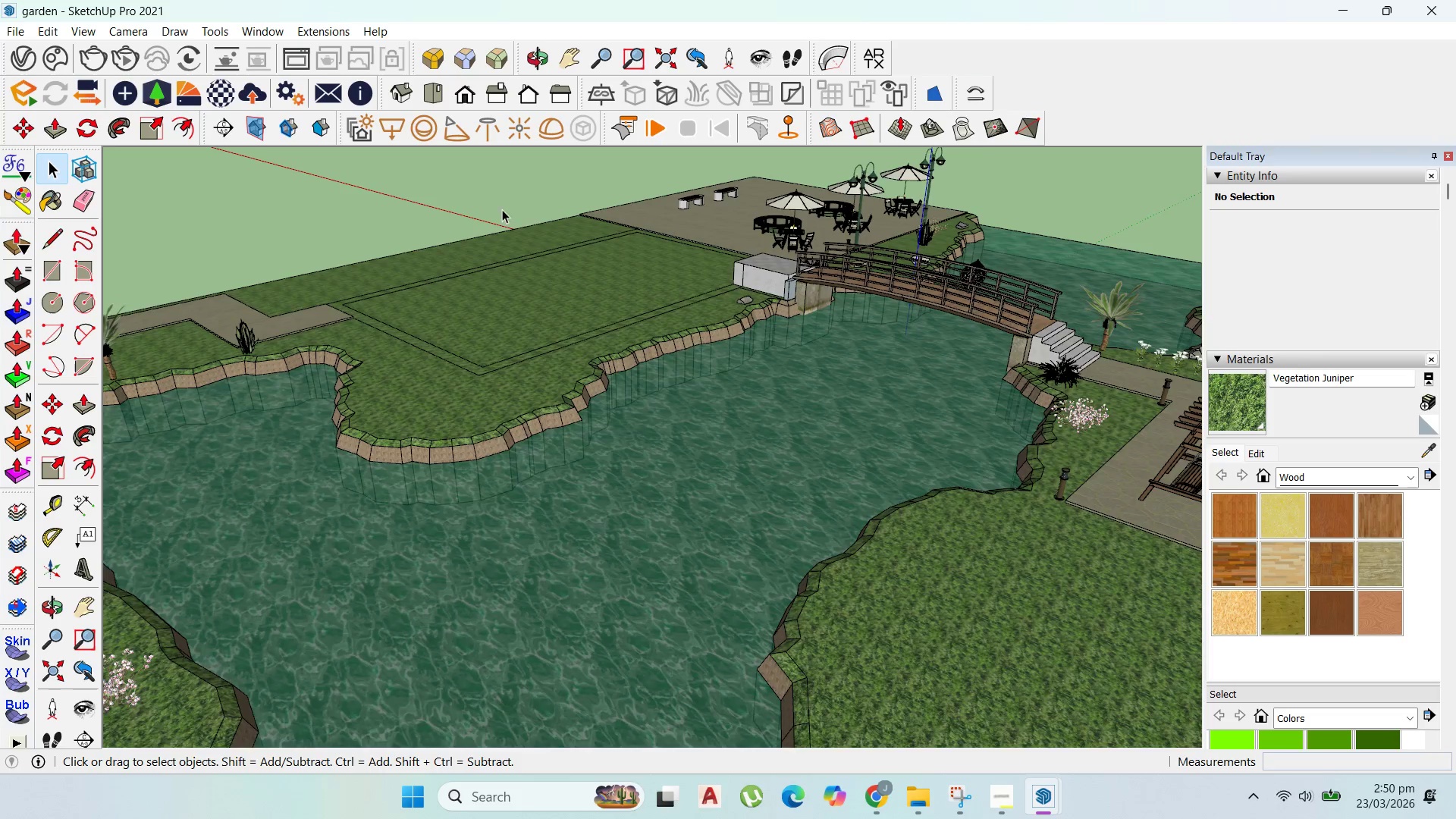 
scroll: coordinate [656, 324], scroll_direction: up, amount: 6.0
 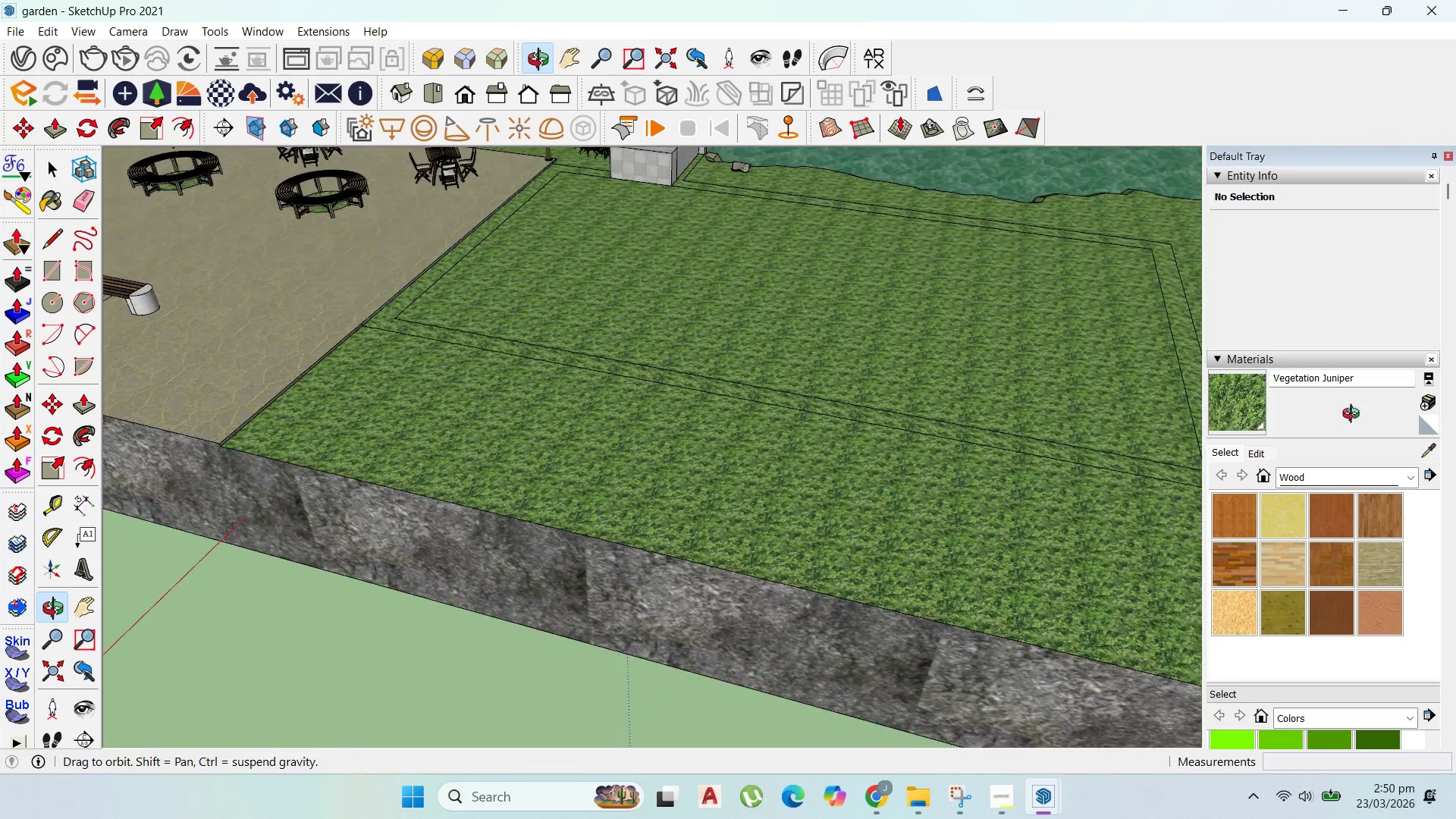 
scroll: coordinate [1043, 331], scroll_direction: none, amount: 0.0
 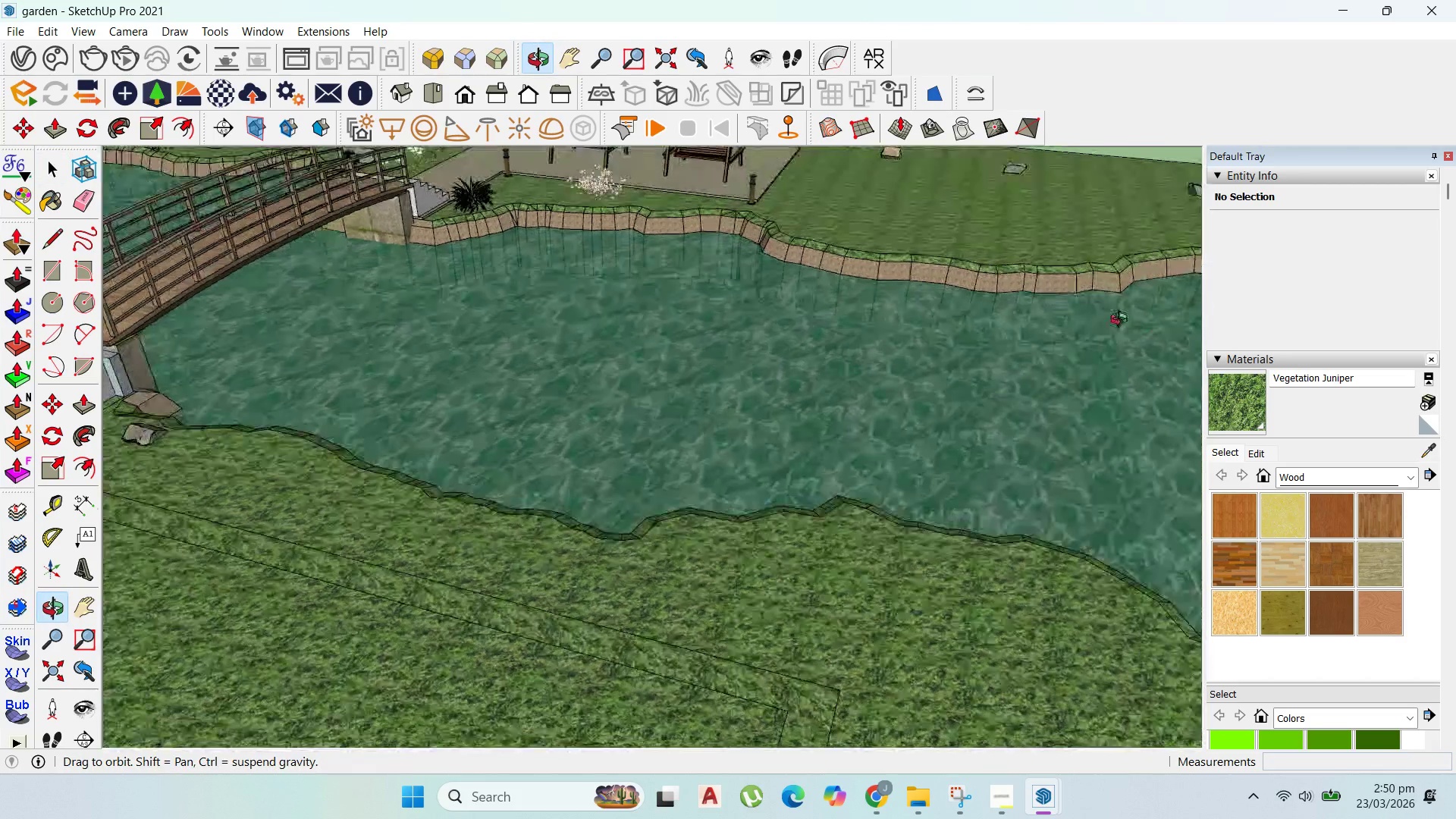 
scroll: coordinate [870, 340], scroll_direction: down, amount: 9.0
 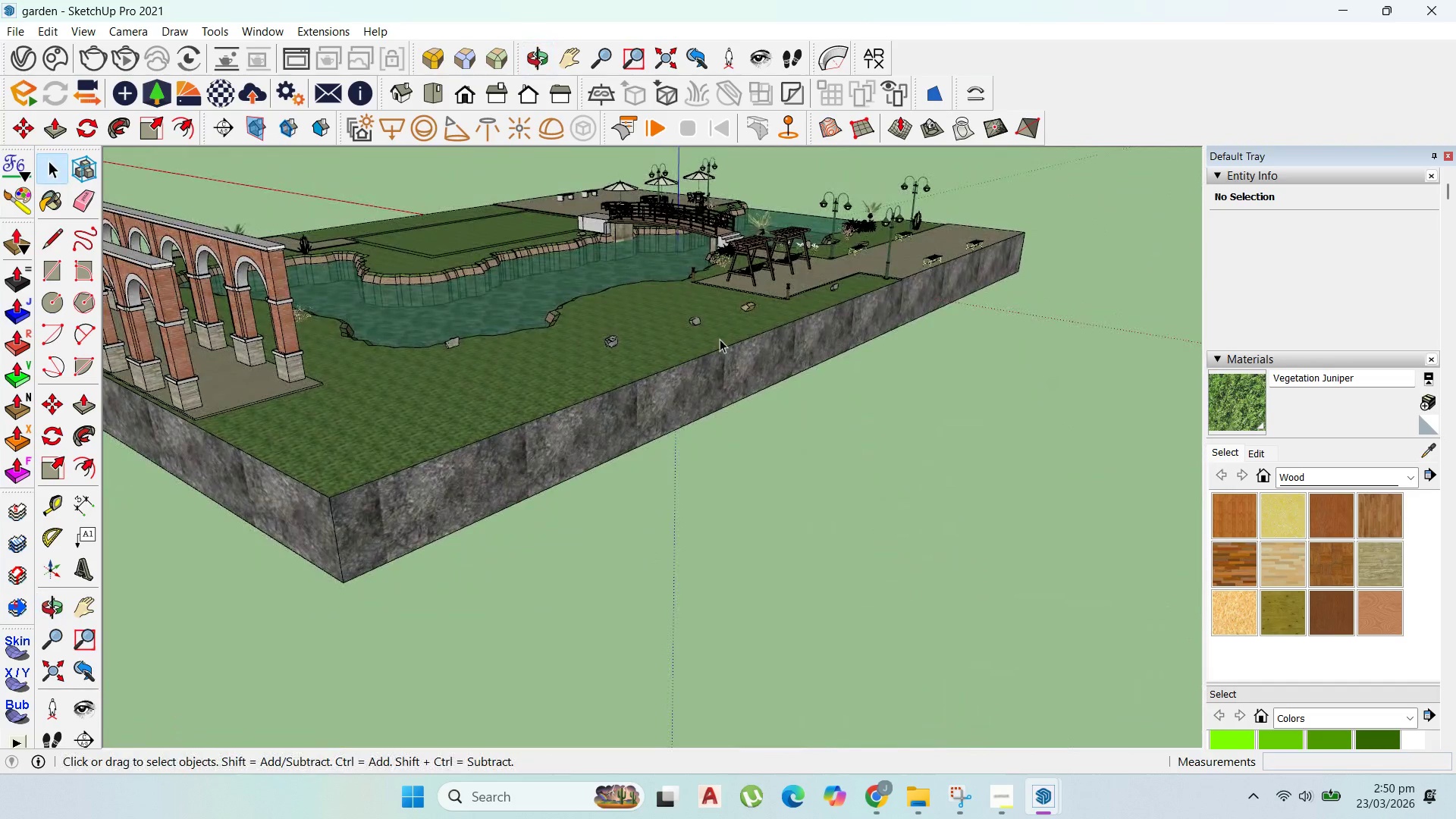 
double_click([721, 342])
 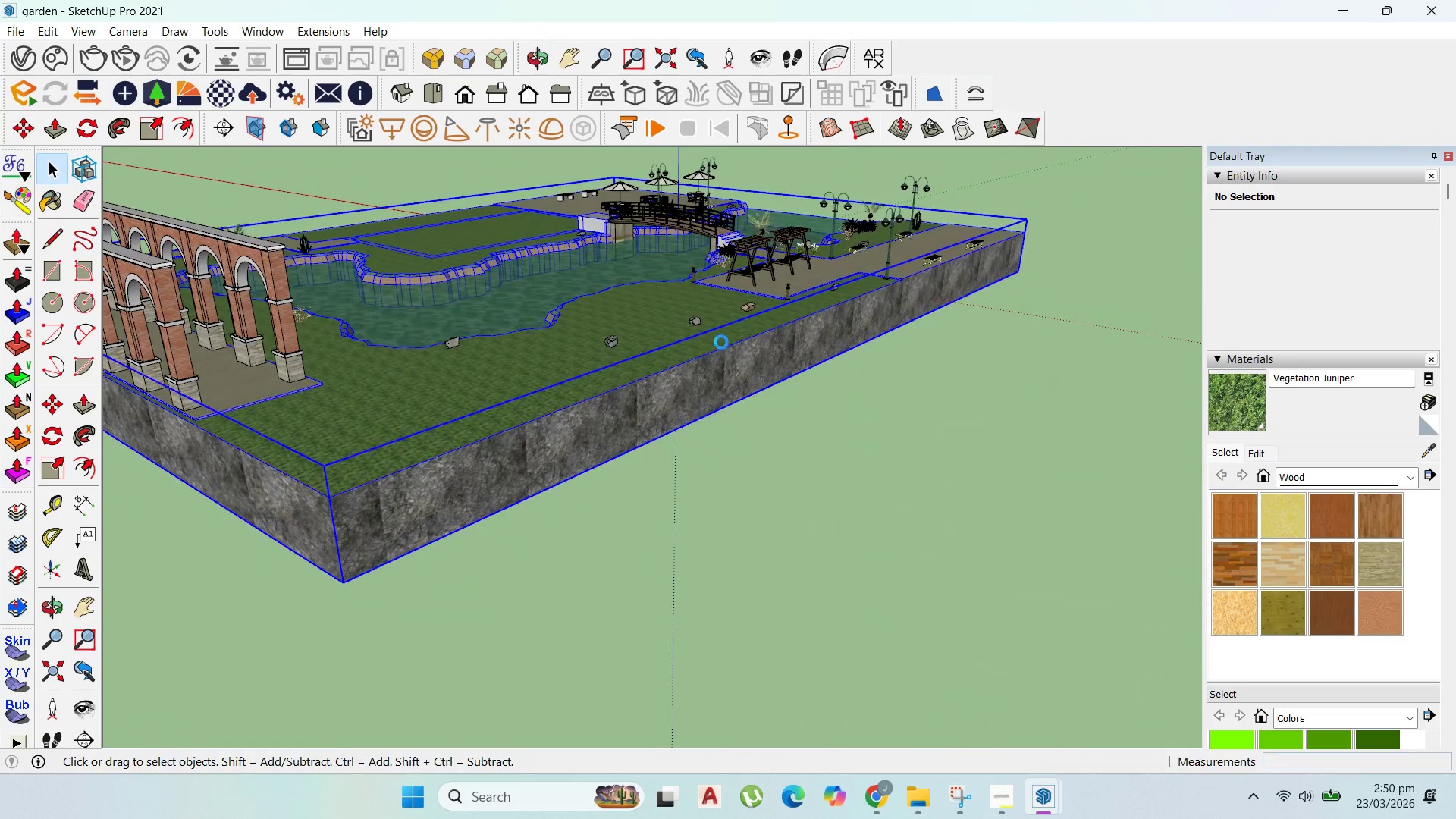 
triple_click([741, 370])
 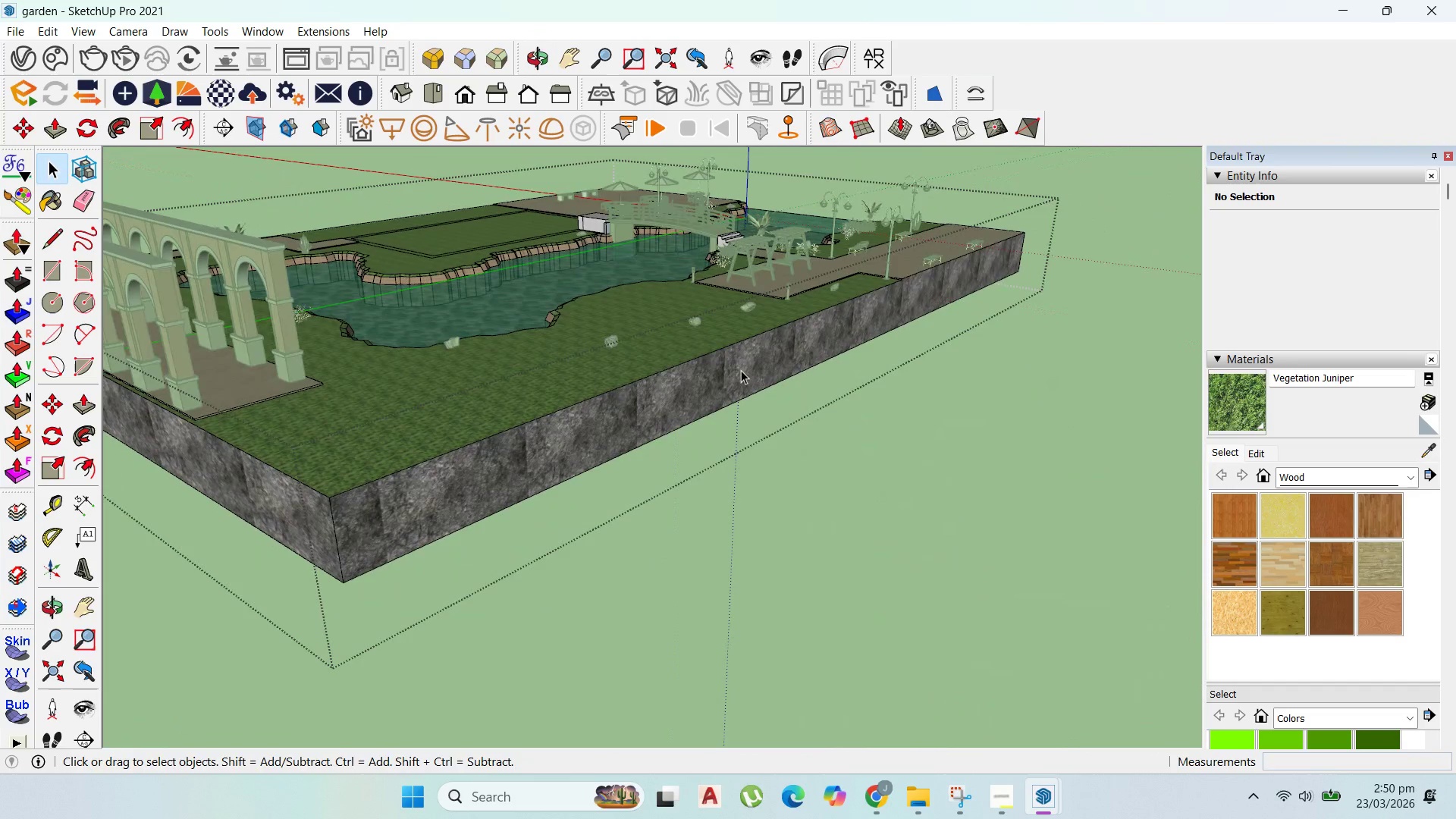 
triple_click([741, 370])
 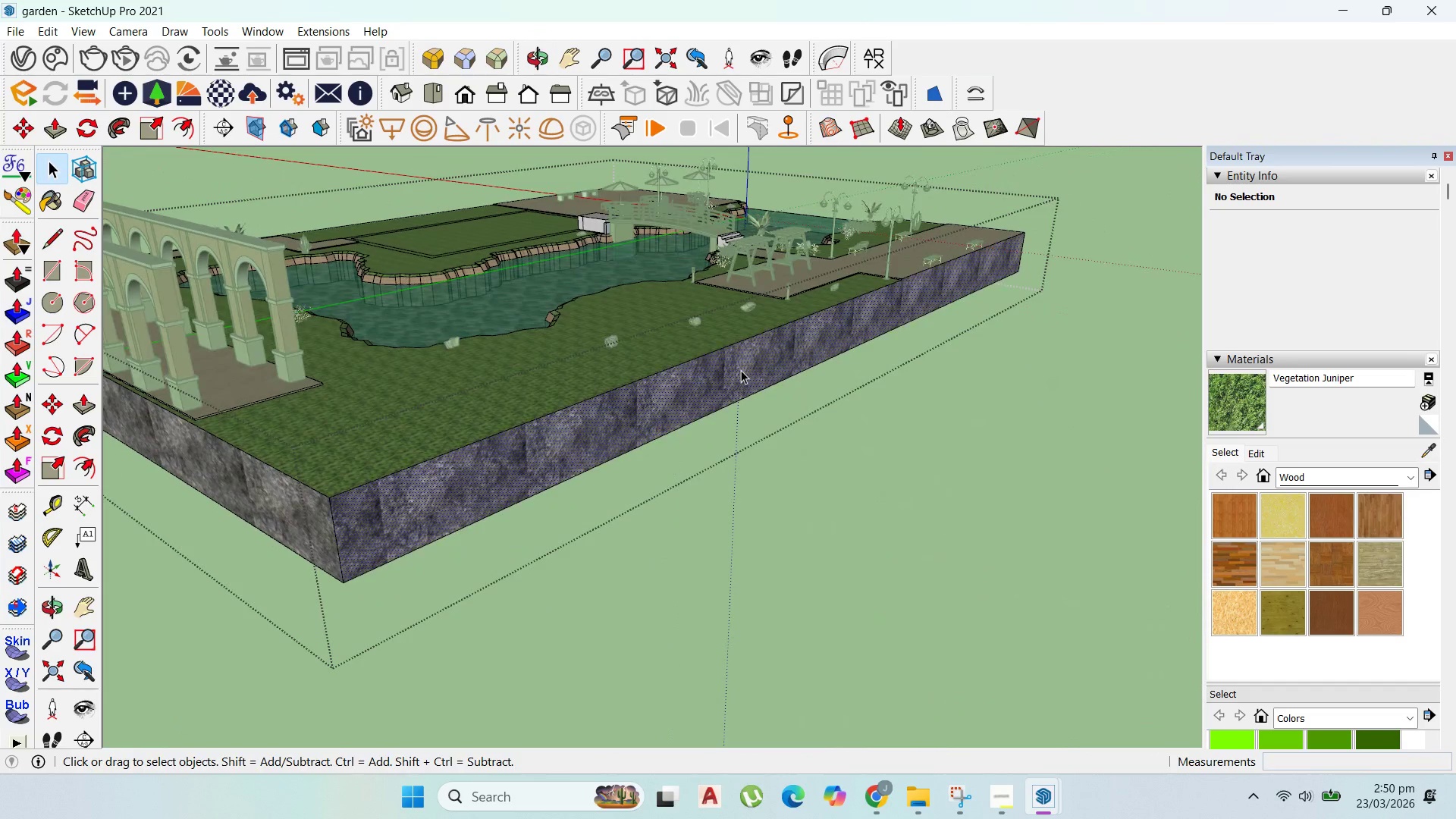 
triple_click([741, 370])
 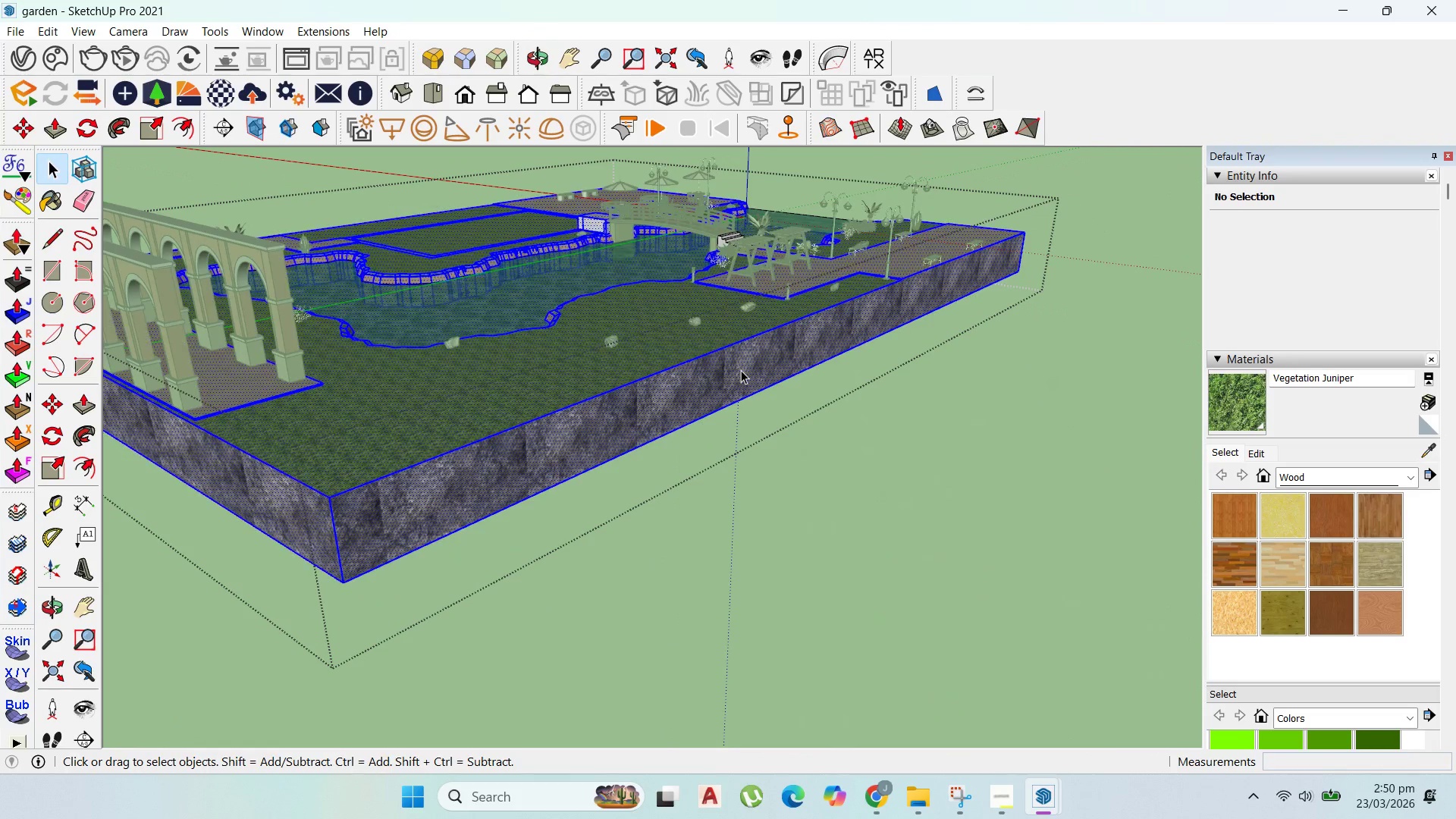 
triple_click([741, 370])
 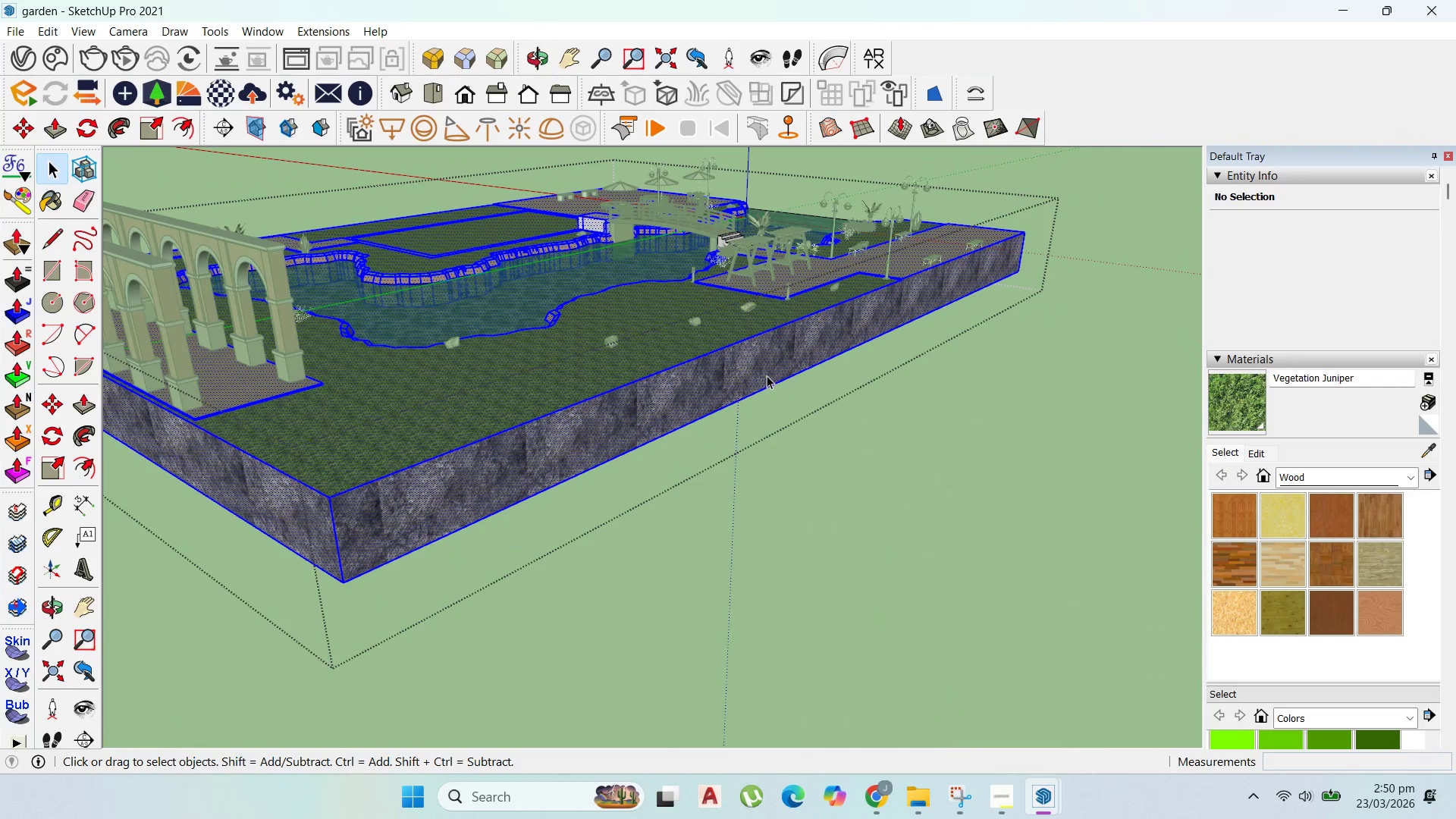 
key(P)
 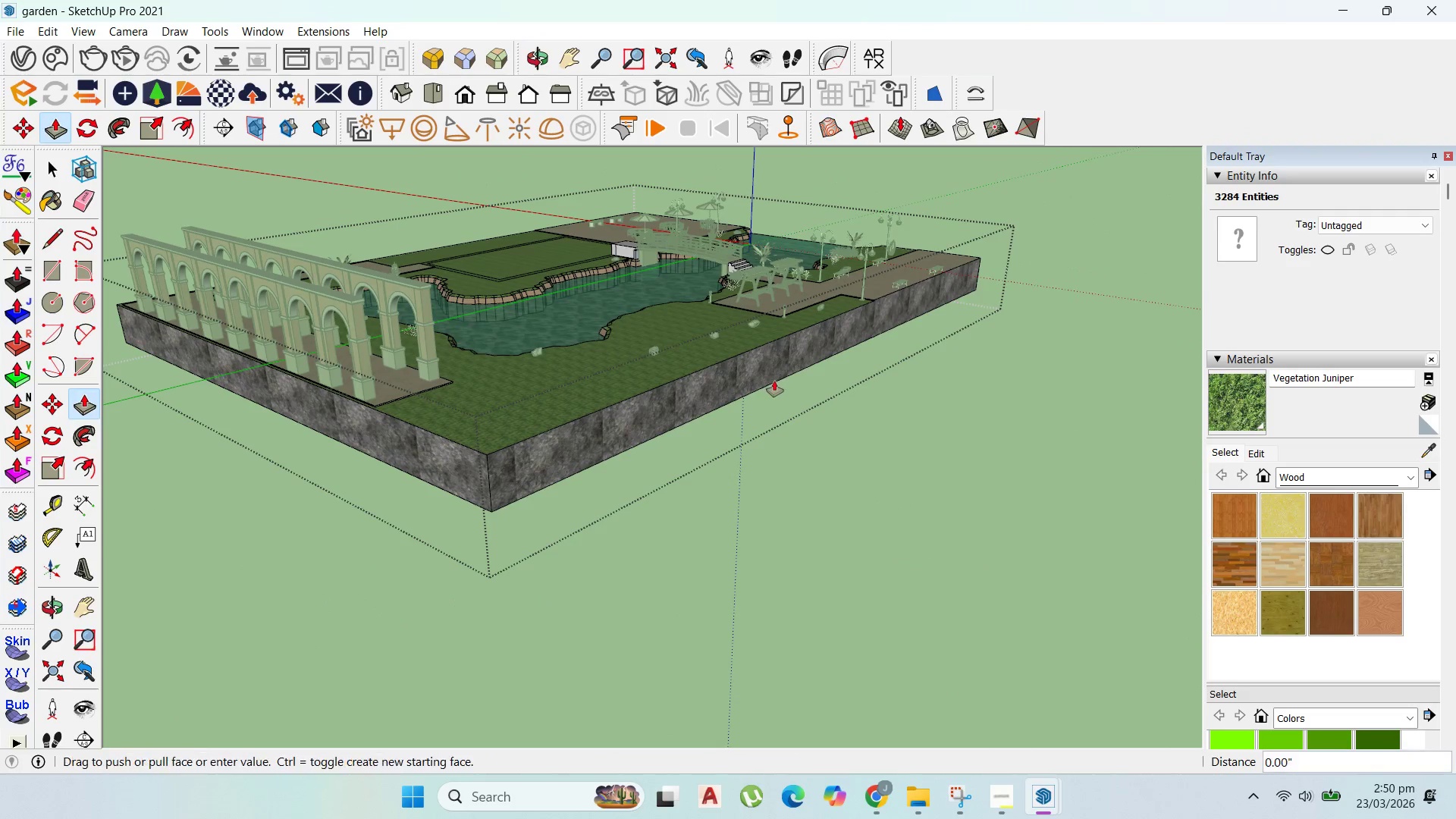 
scroll: coordinate [773, 378], scroll_direction: down, amount: 3.0
 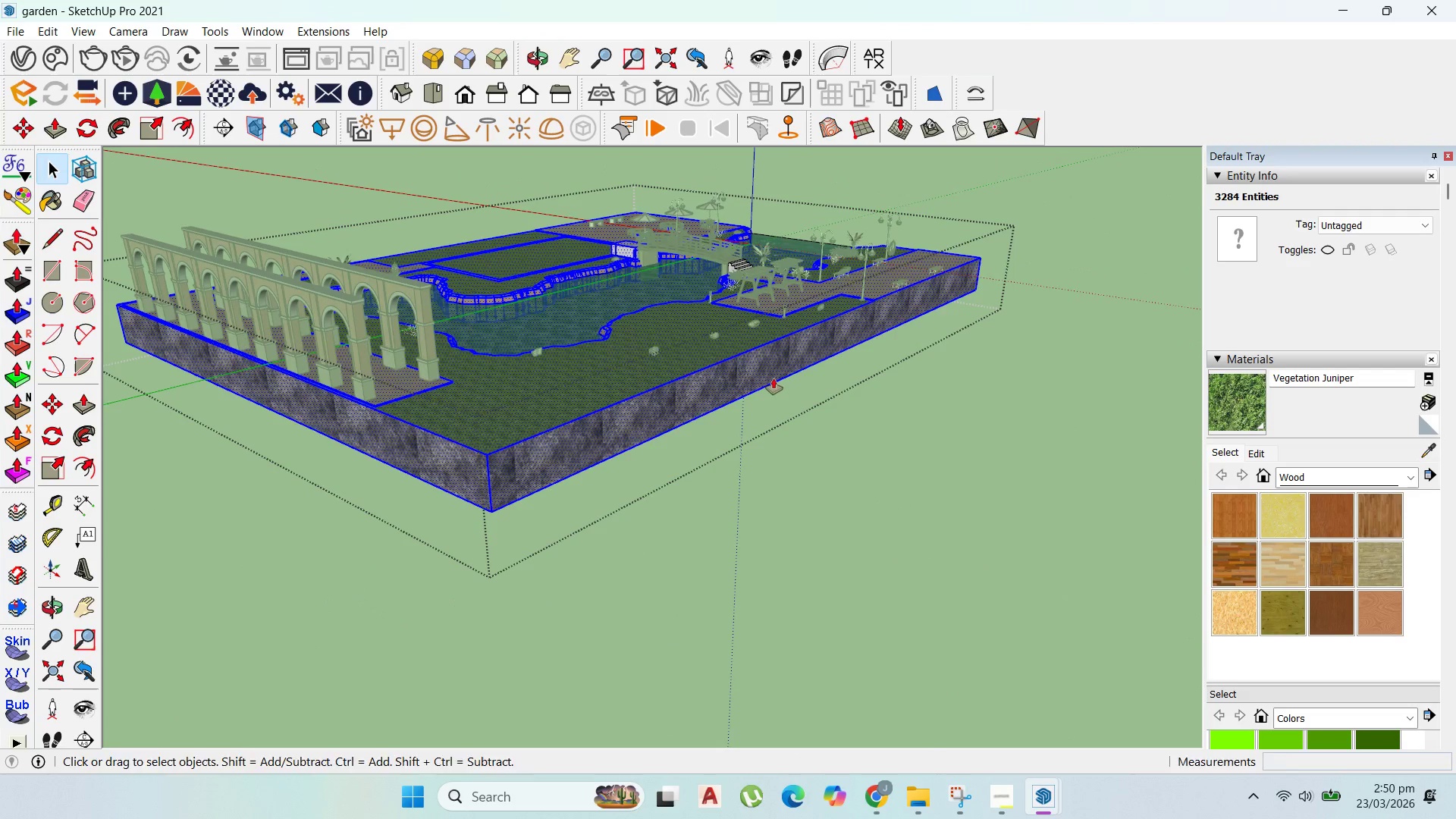 
left_click_drag(start_coordinate=[774, 378], to_coordinate=[945, 425])
 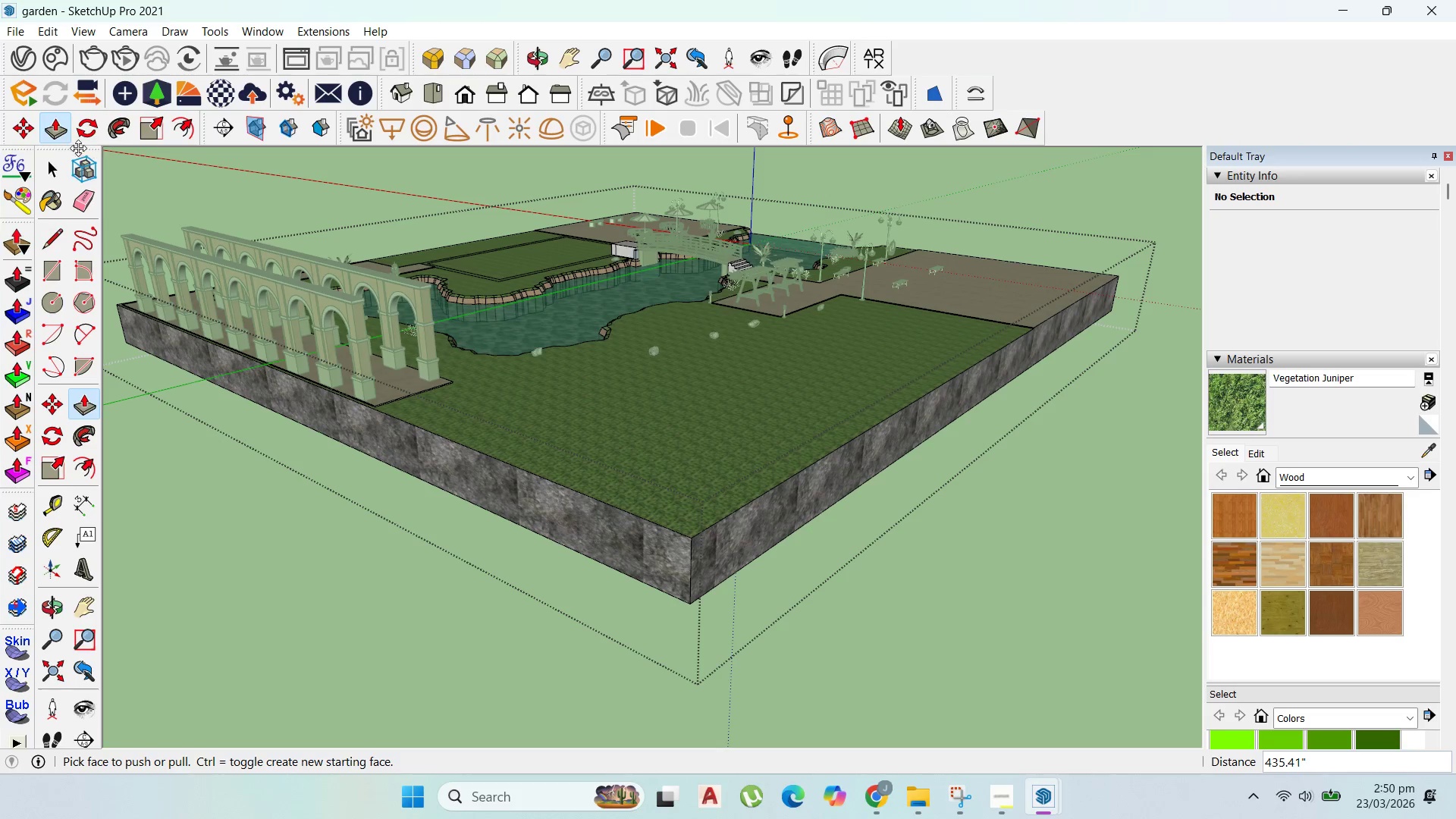 
left_click([60, 167])
 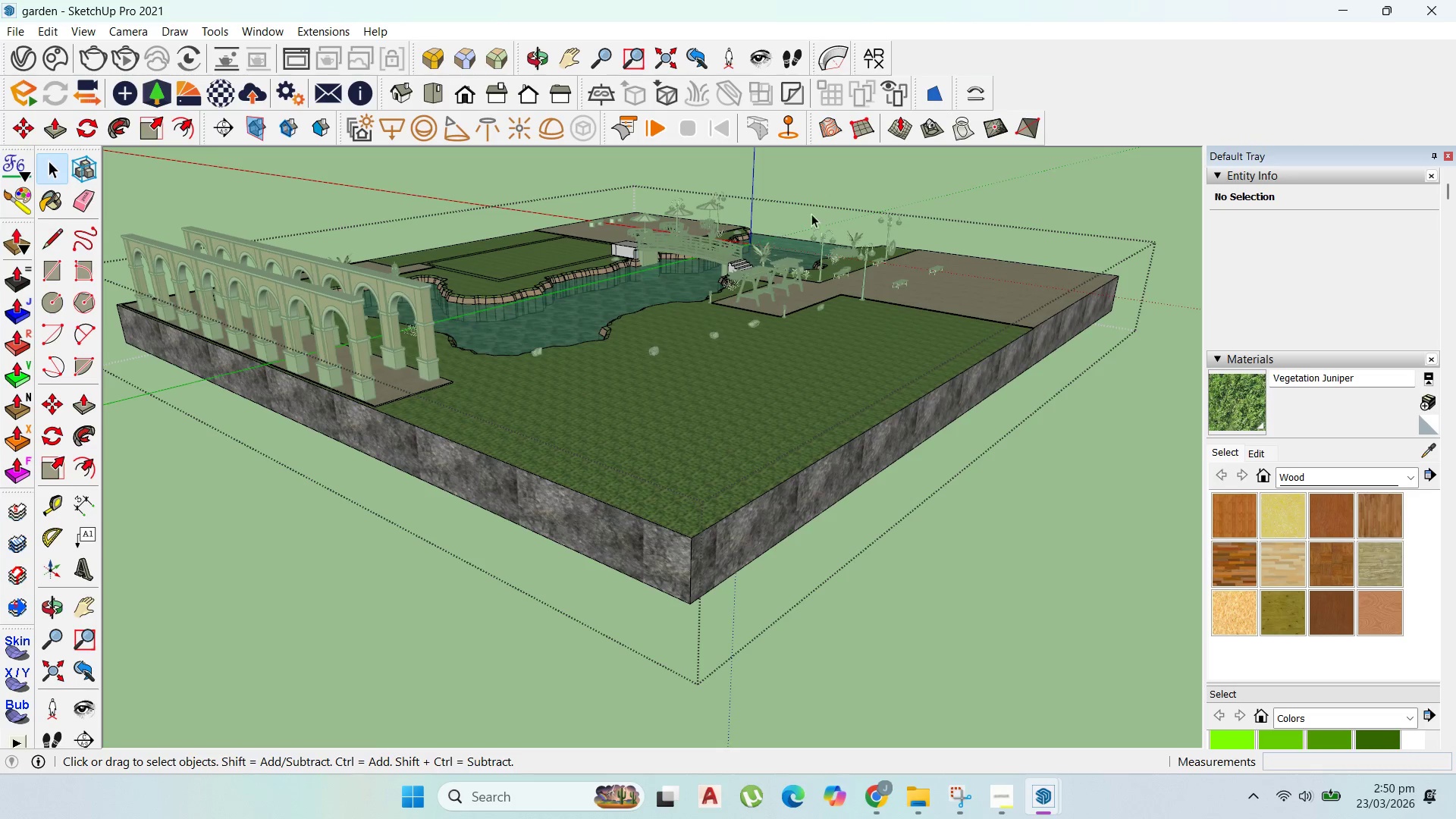 
double_click([877, 184])
 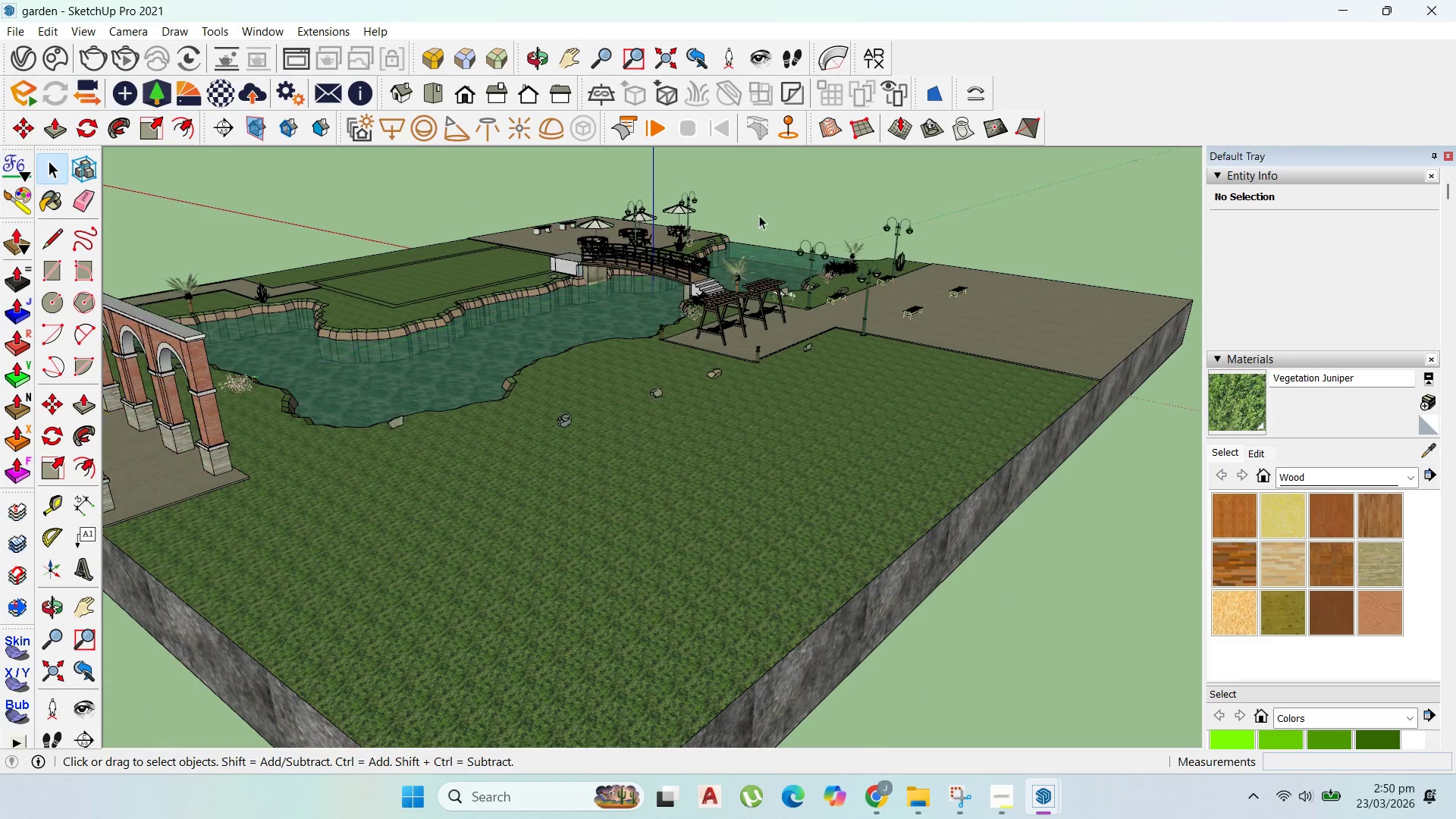 
scroll: coordinate [999, 318], scroll_direction: up, amount: 12.0
 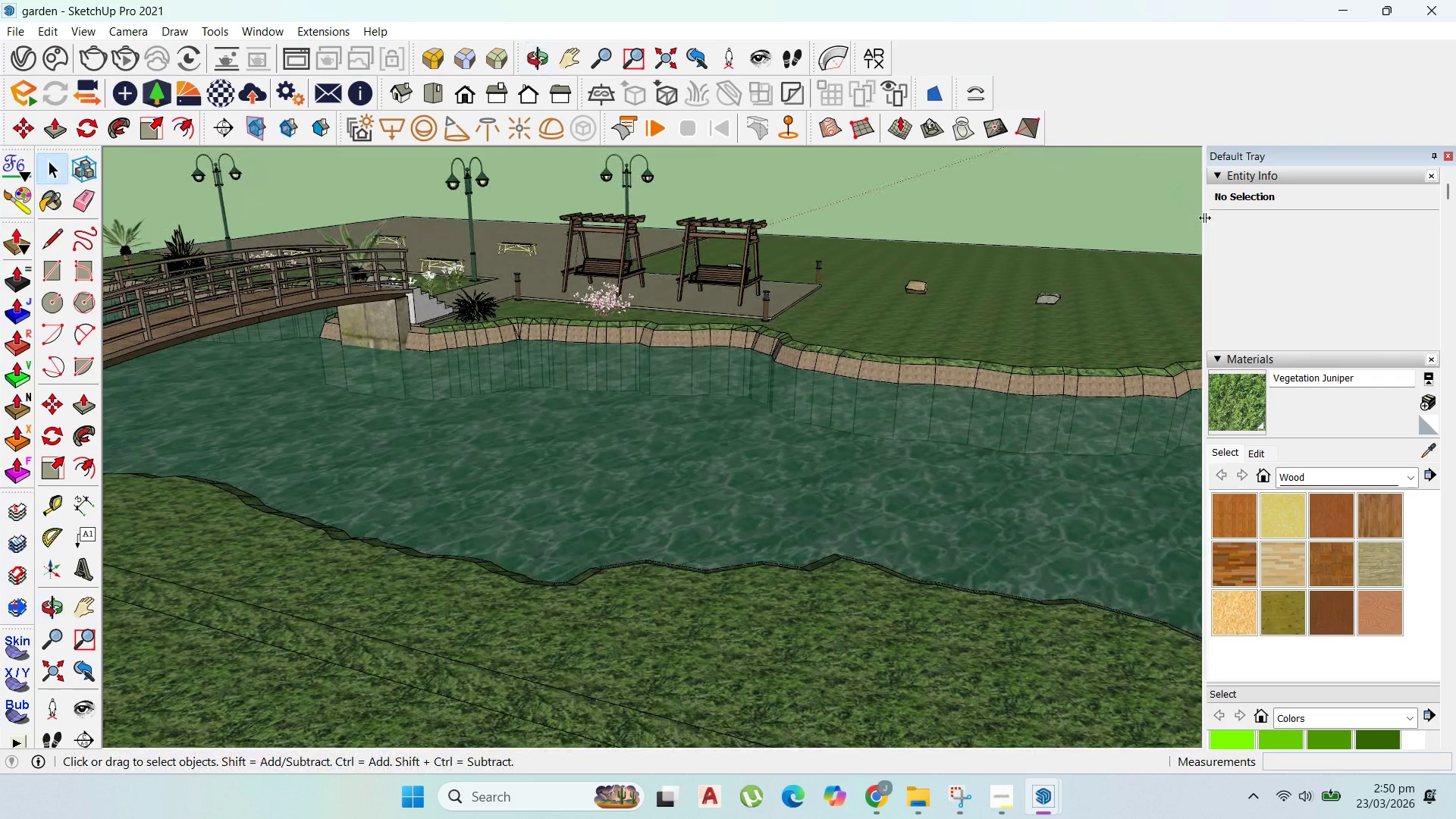 
scroll: coordinate [477, 378], scroll_direction: down, amount: 11.0
 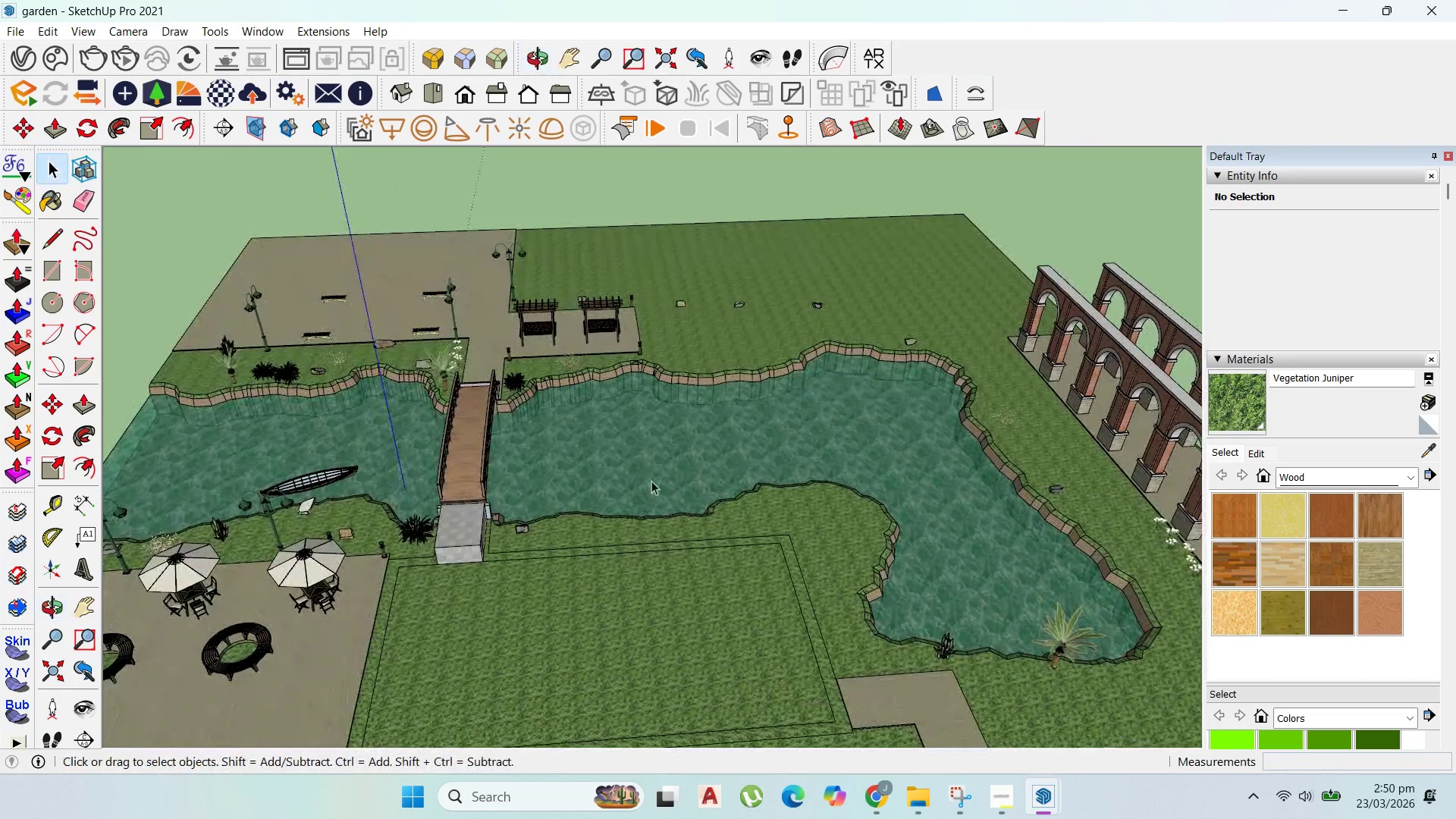 
scroll: coordinate [650, 111], scroll_direction: up, amount: 13.0
 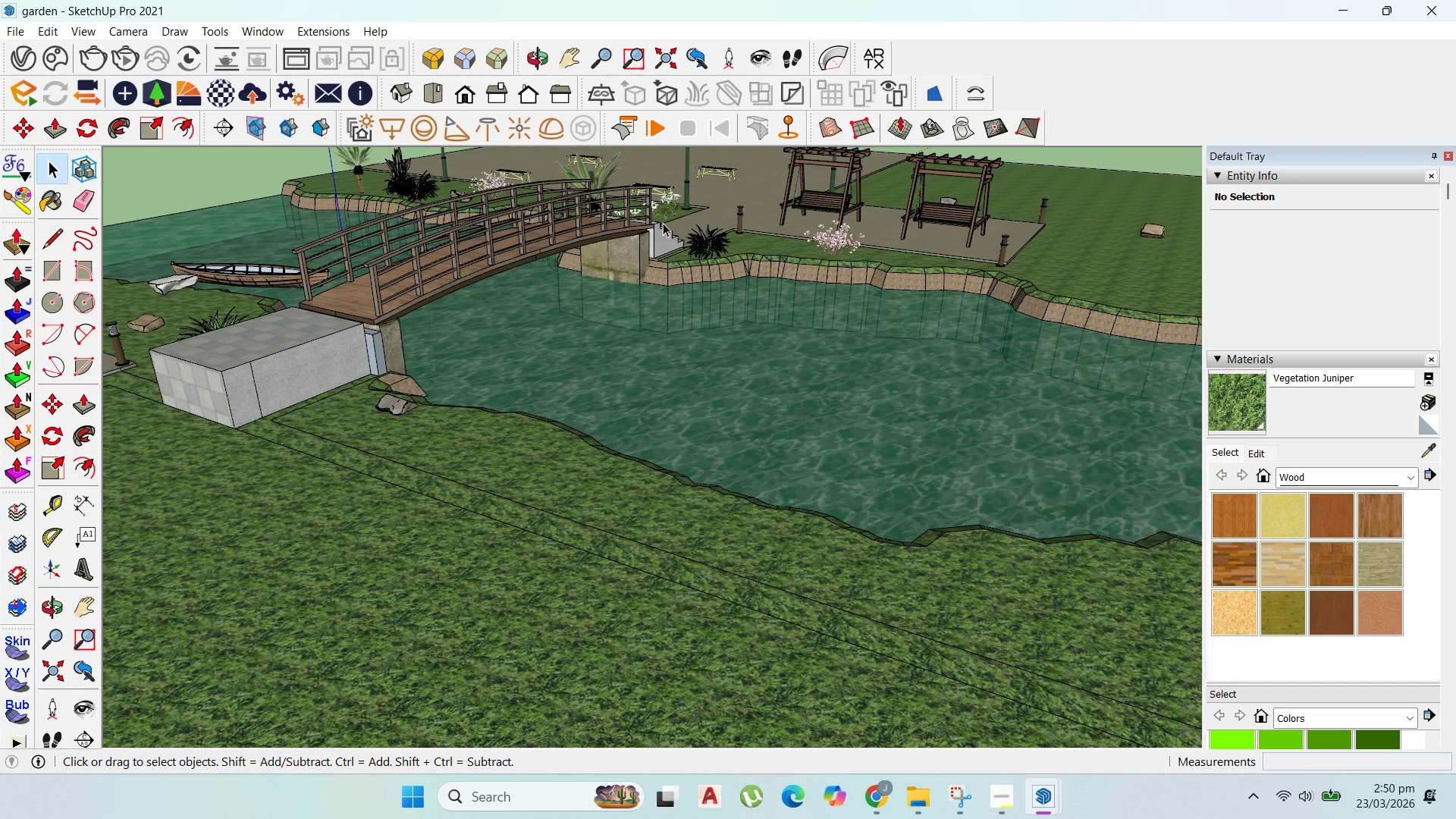 
left_click([665, 229])
 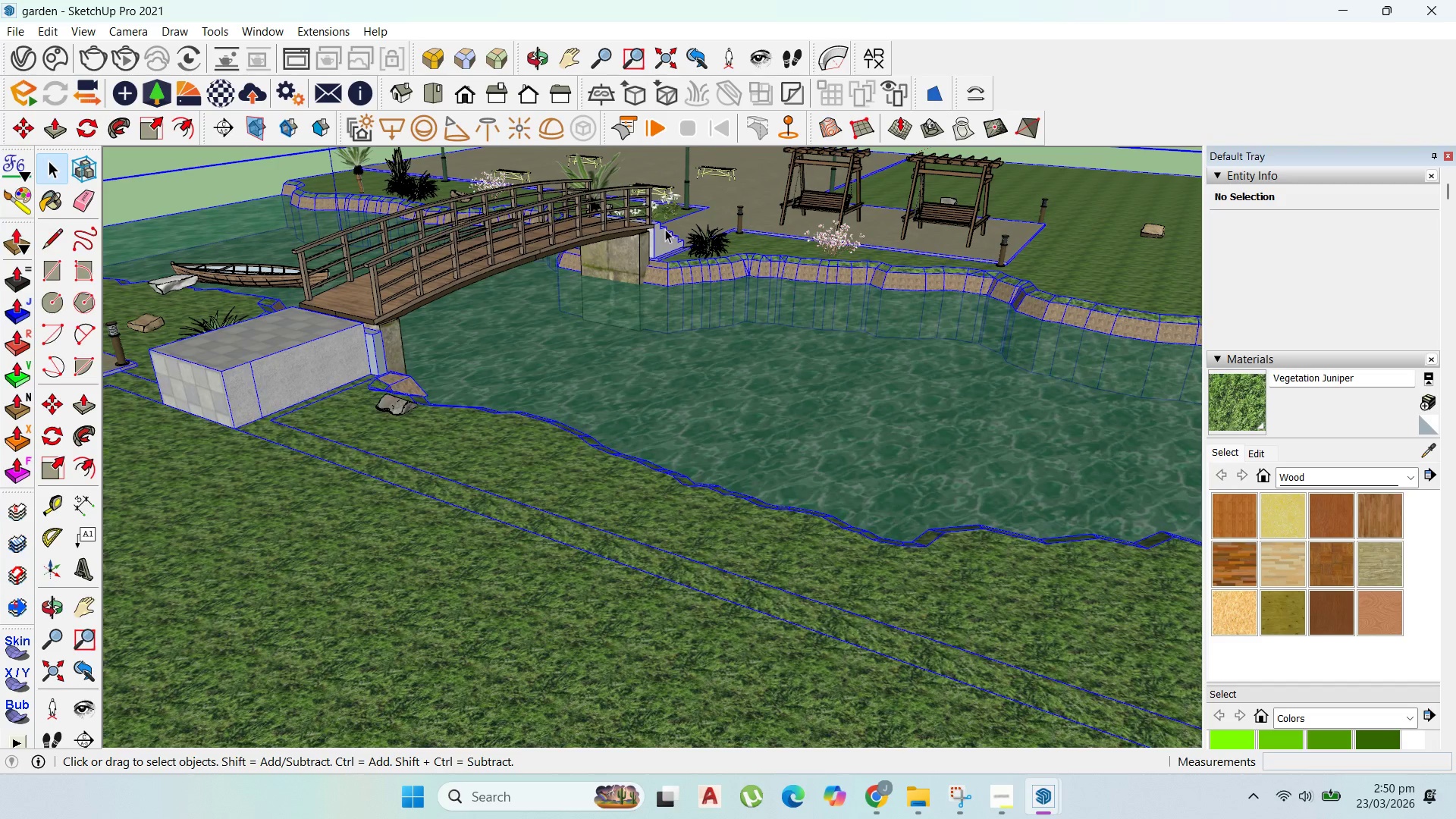 
double_click([661, 231])
 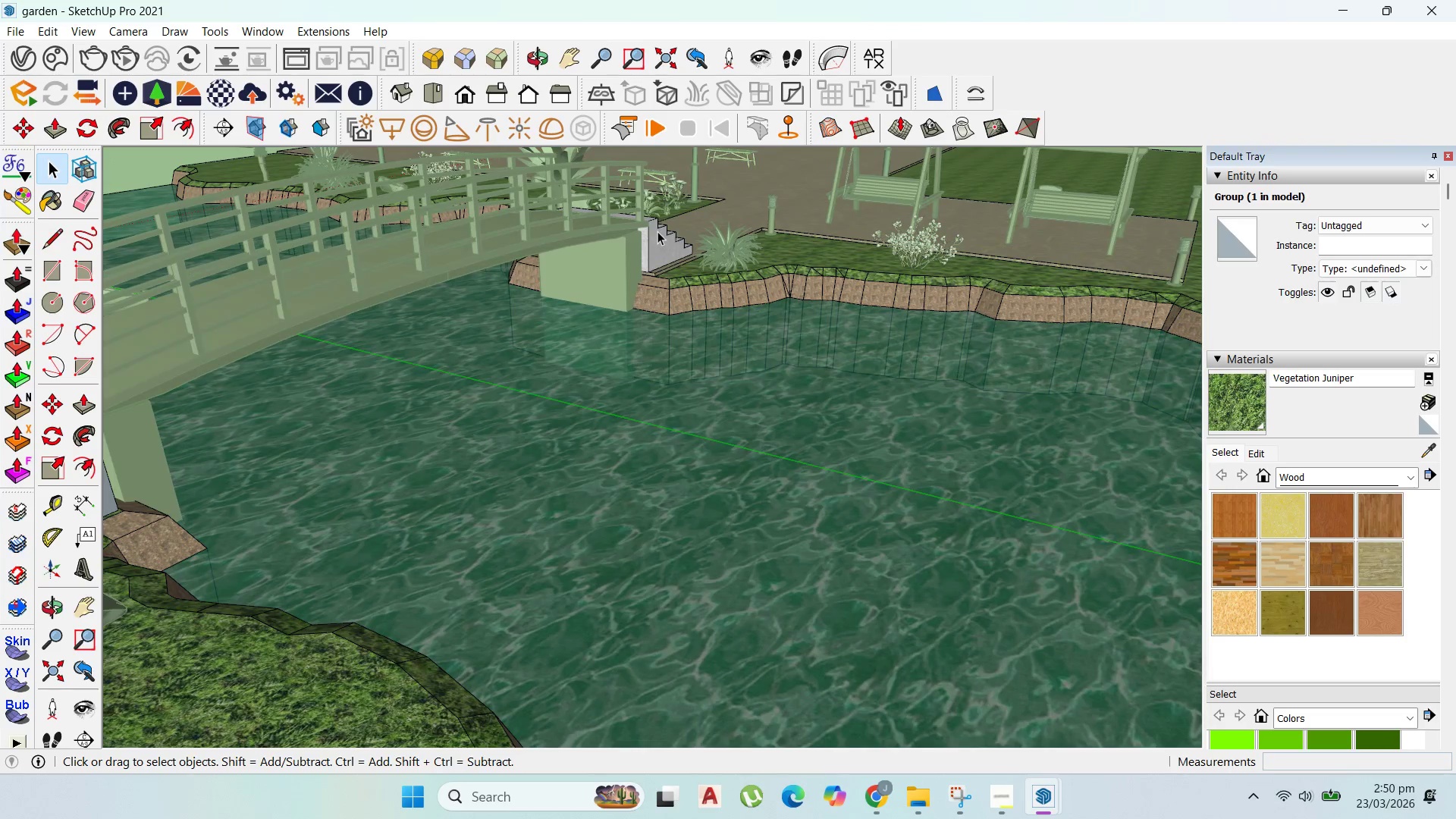 
scroll: coordinate [664, 231], scroll_direction: up, amount: 4.0
 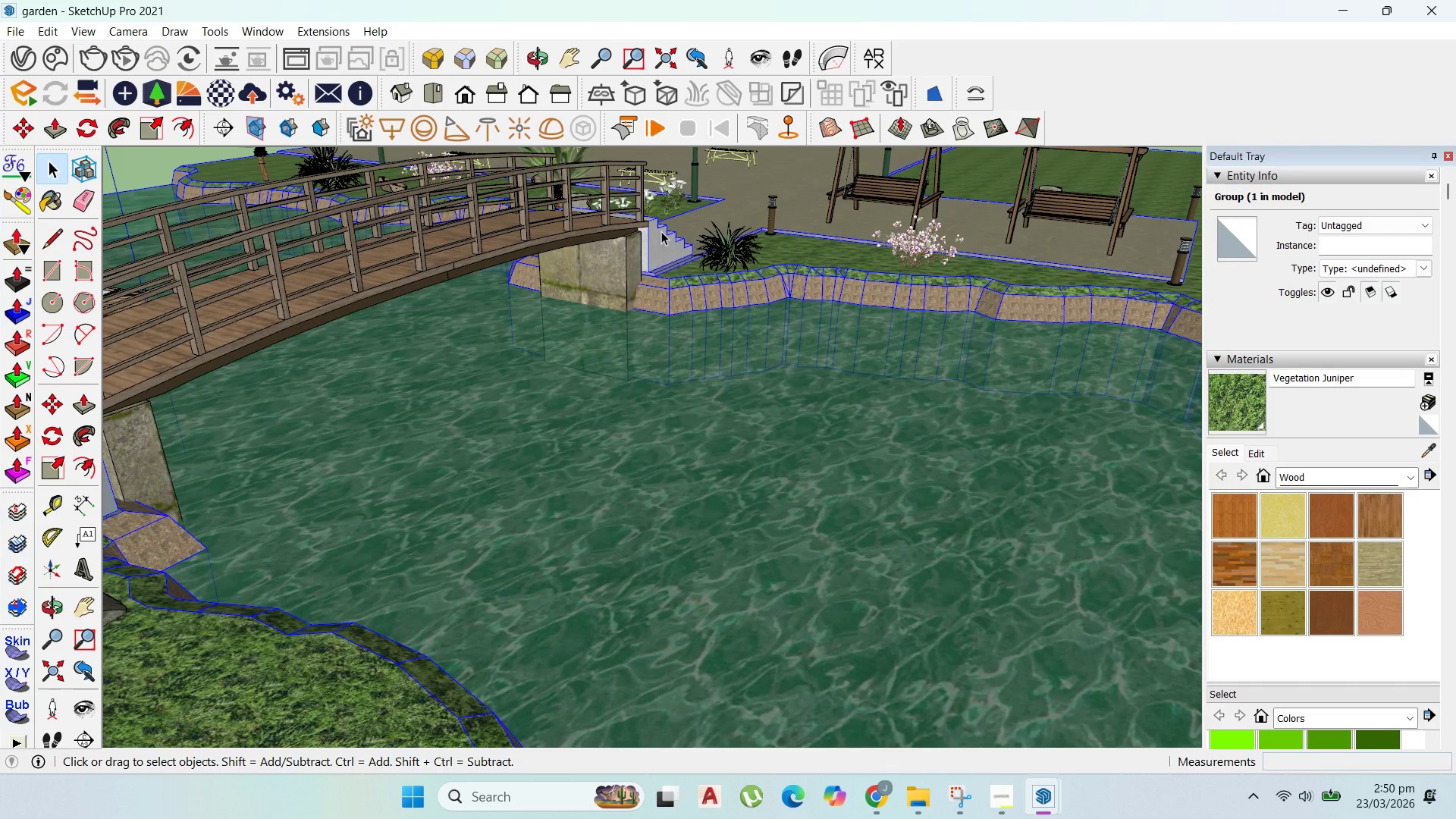 
left_click([657, 231])
 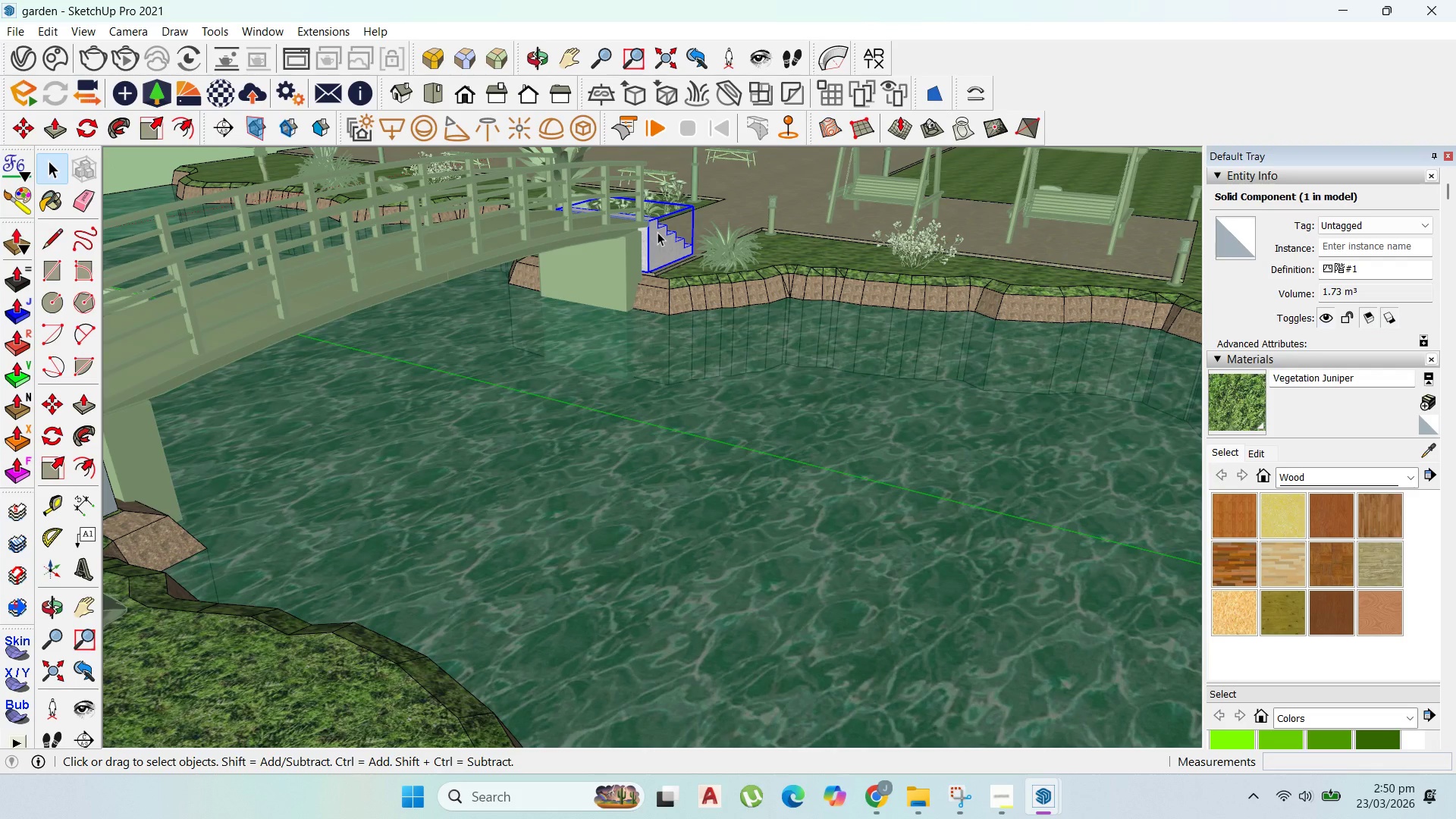 
key(M)
 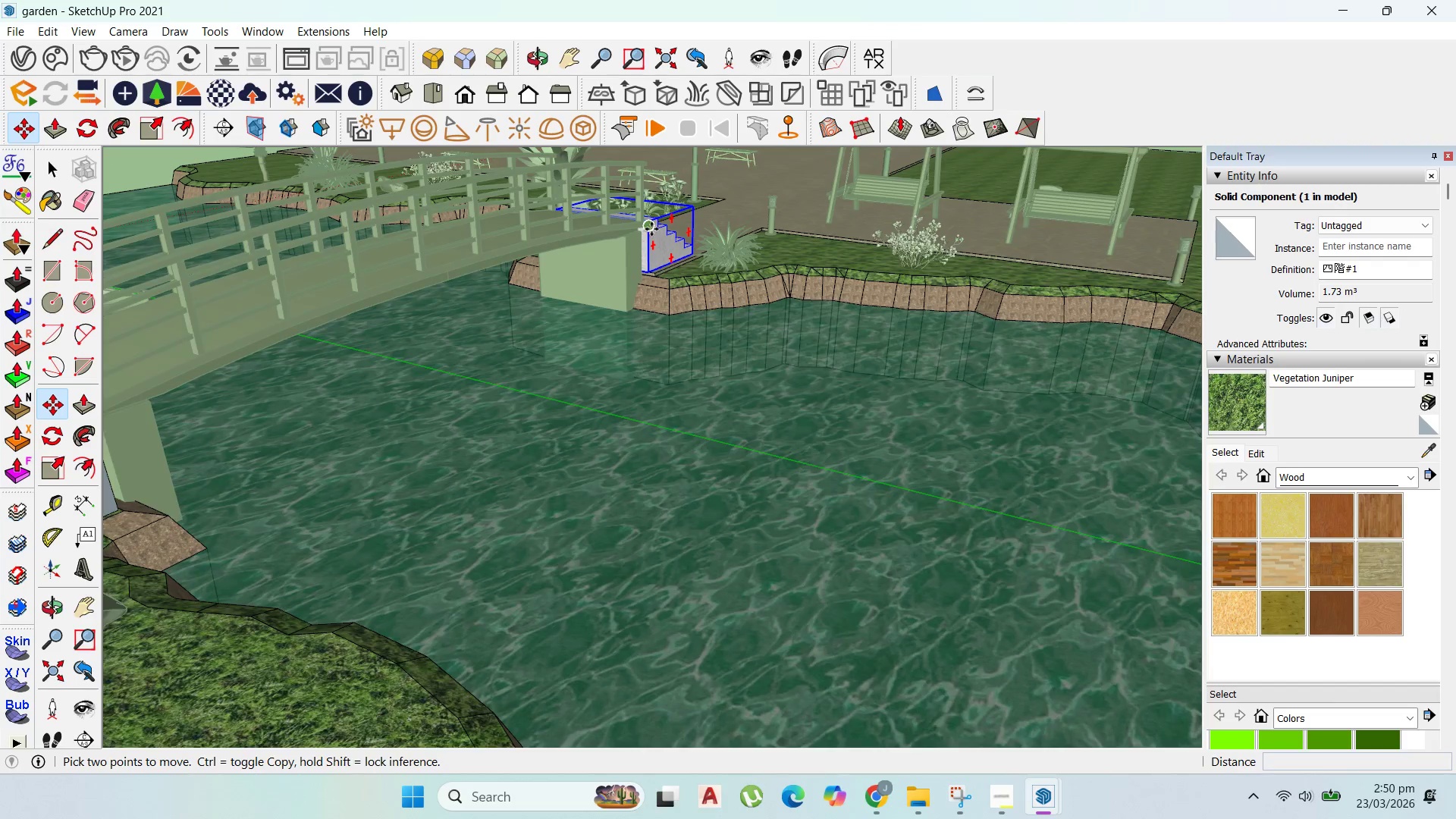 
left_click([650, 228])
 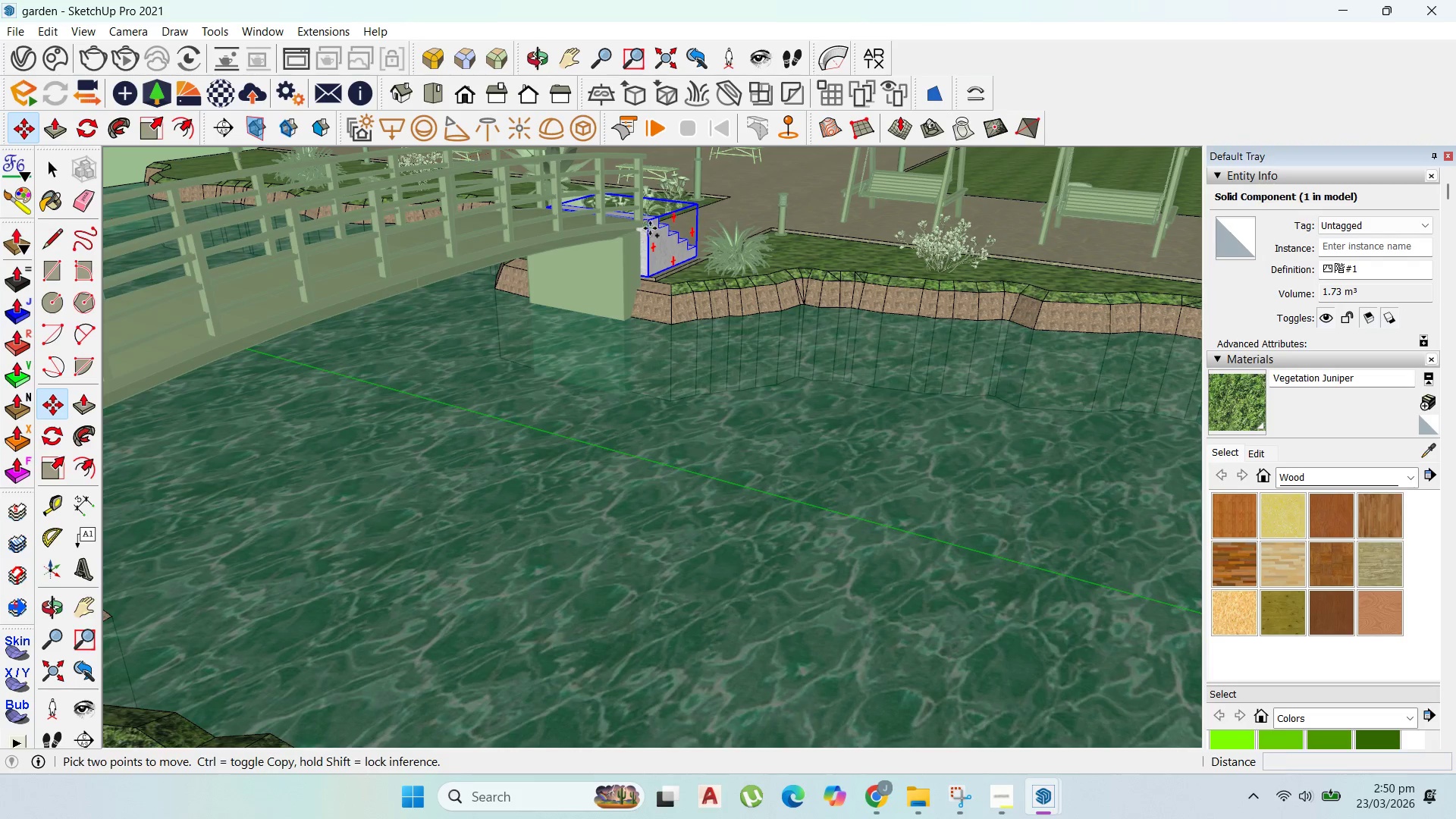 
scroll: coordinate [651, 229], scroll_direction: up, amount: 1.0
 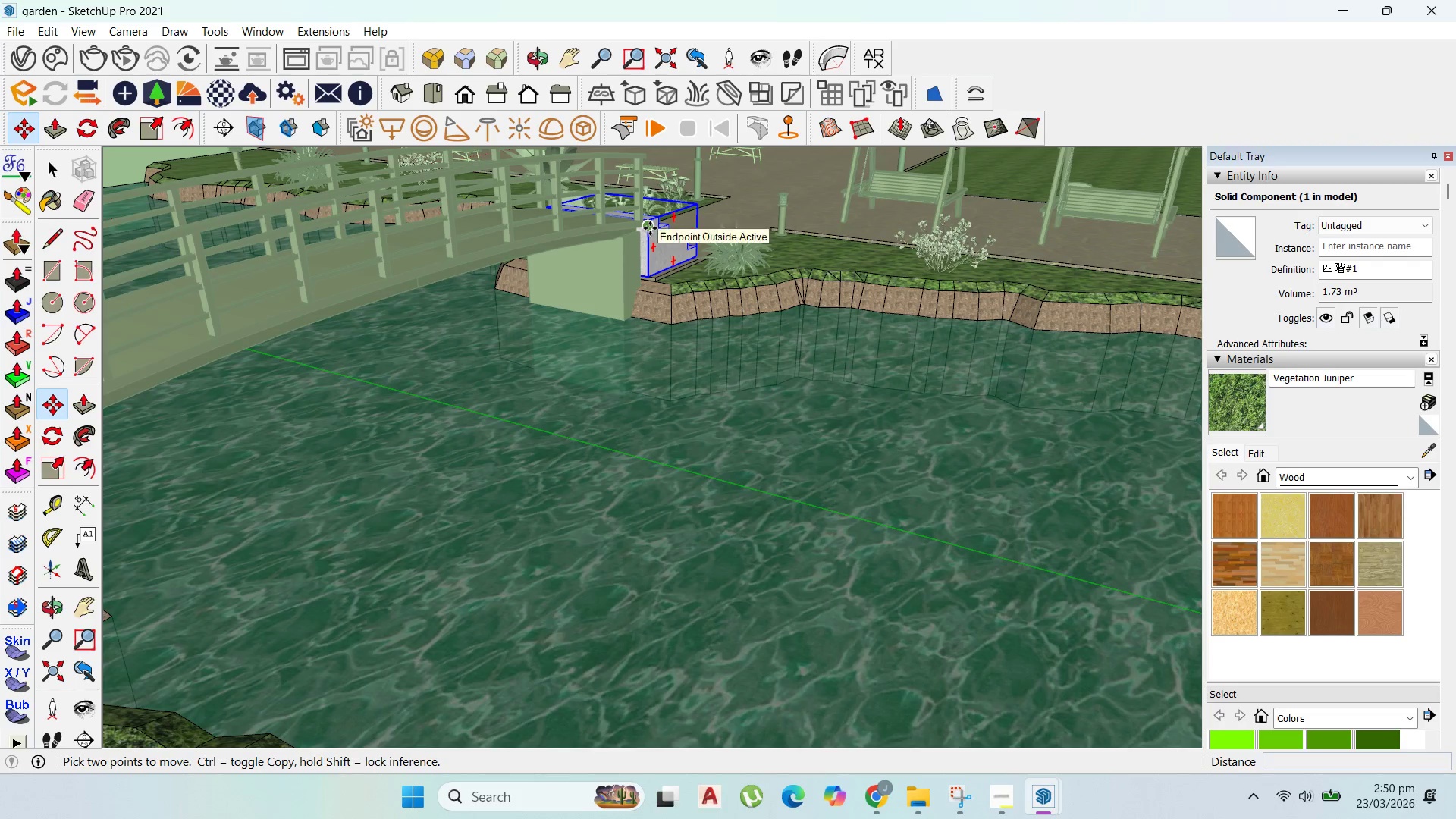 
key(Control+ControlLeft)
 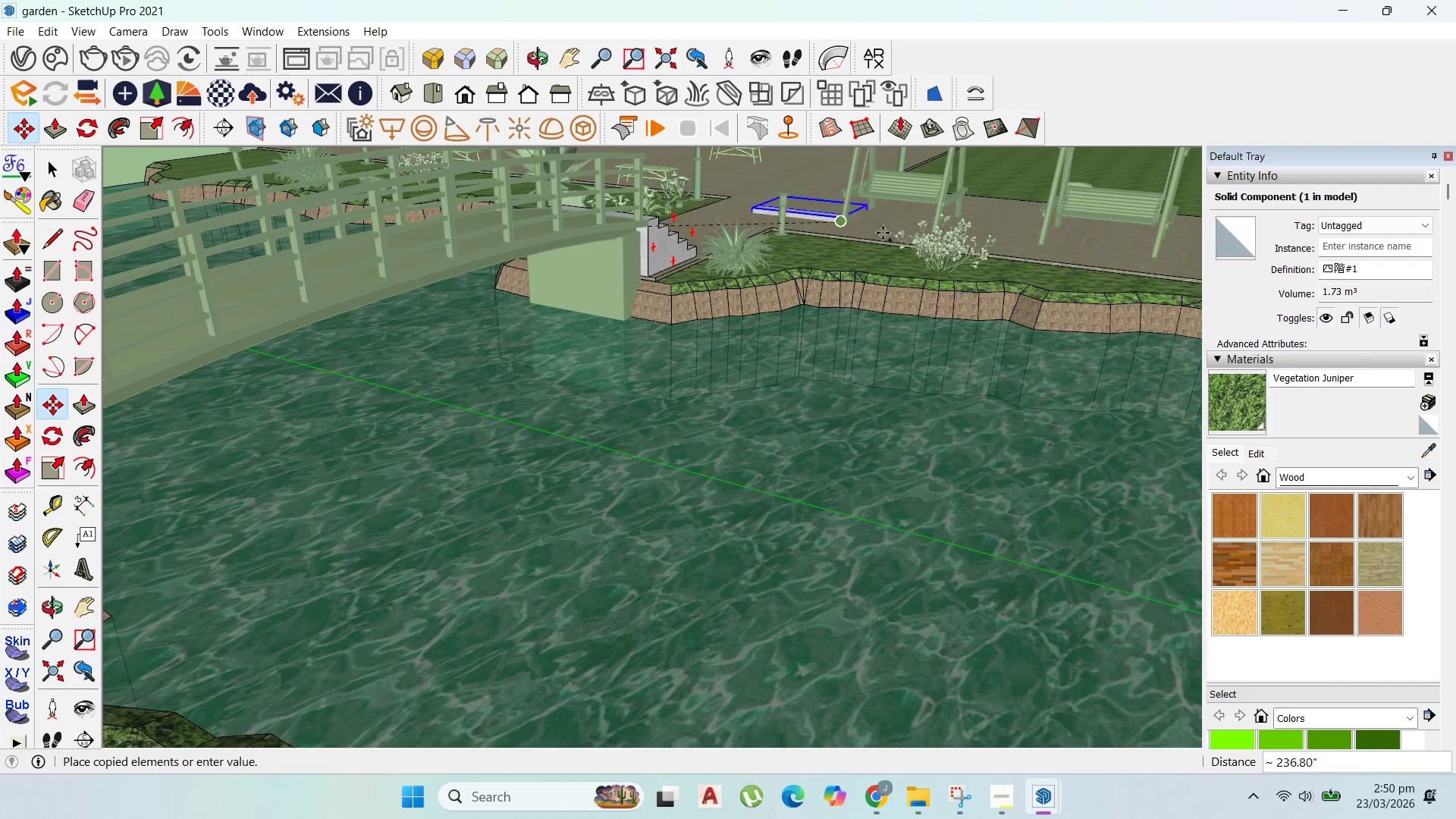 
scroll: coordinate [327, 403], scroll_direction: down, amount: 3.0
 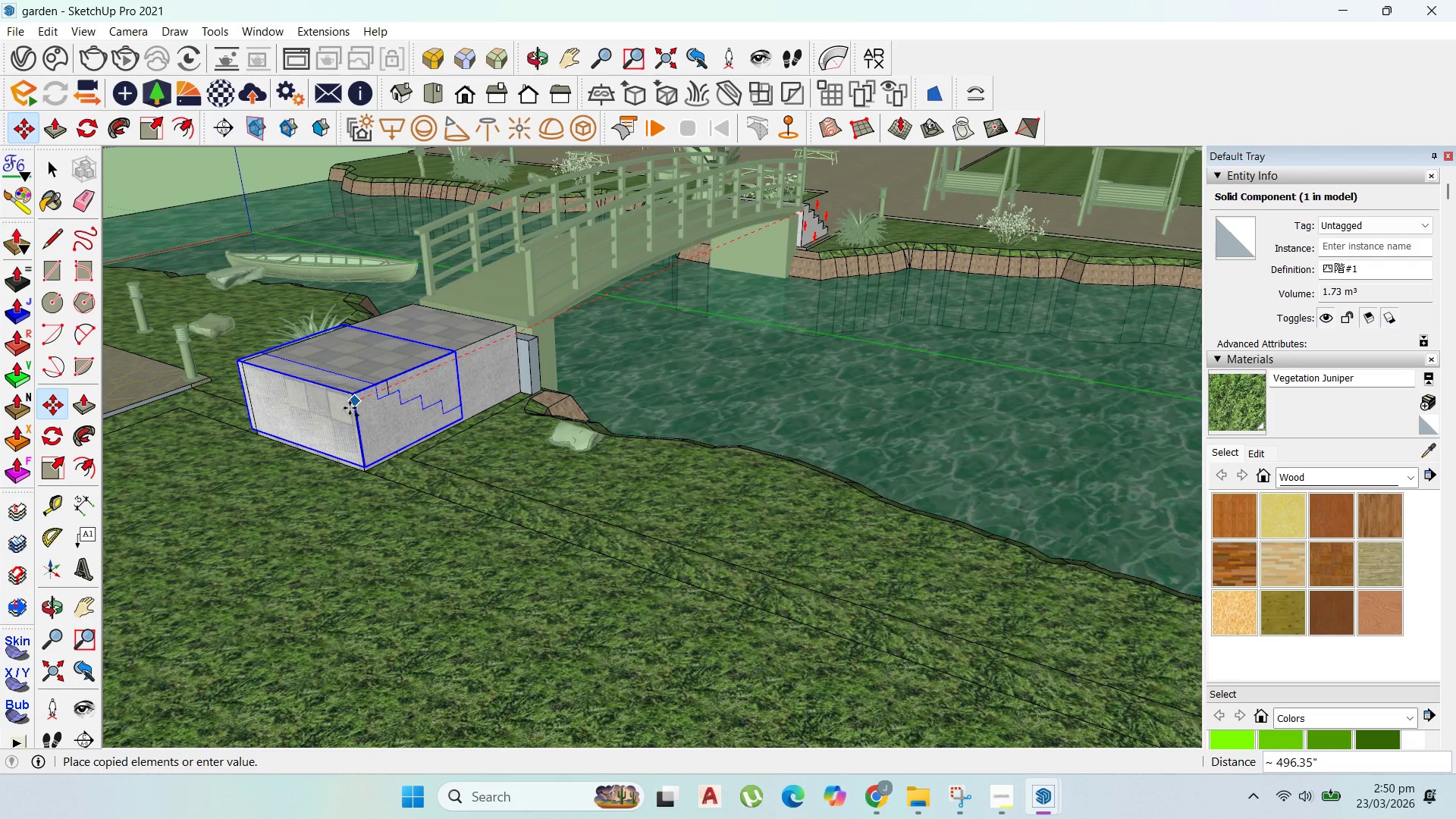 
left_click([350, 408])
 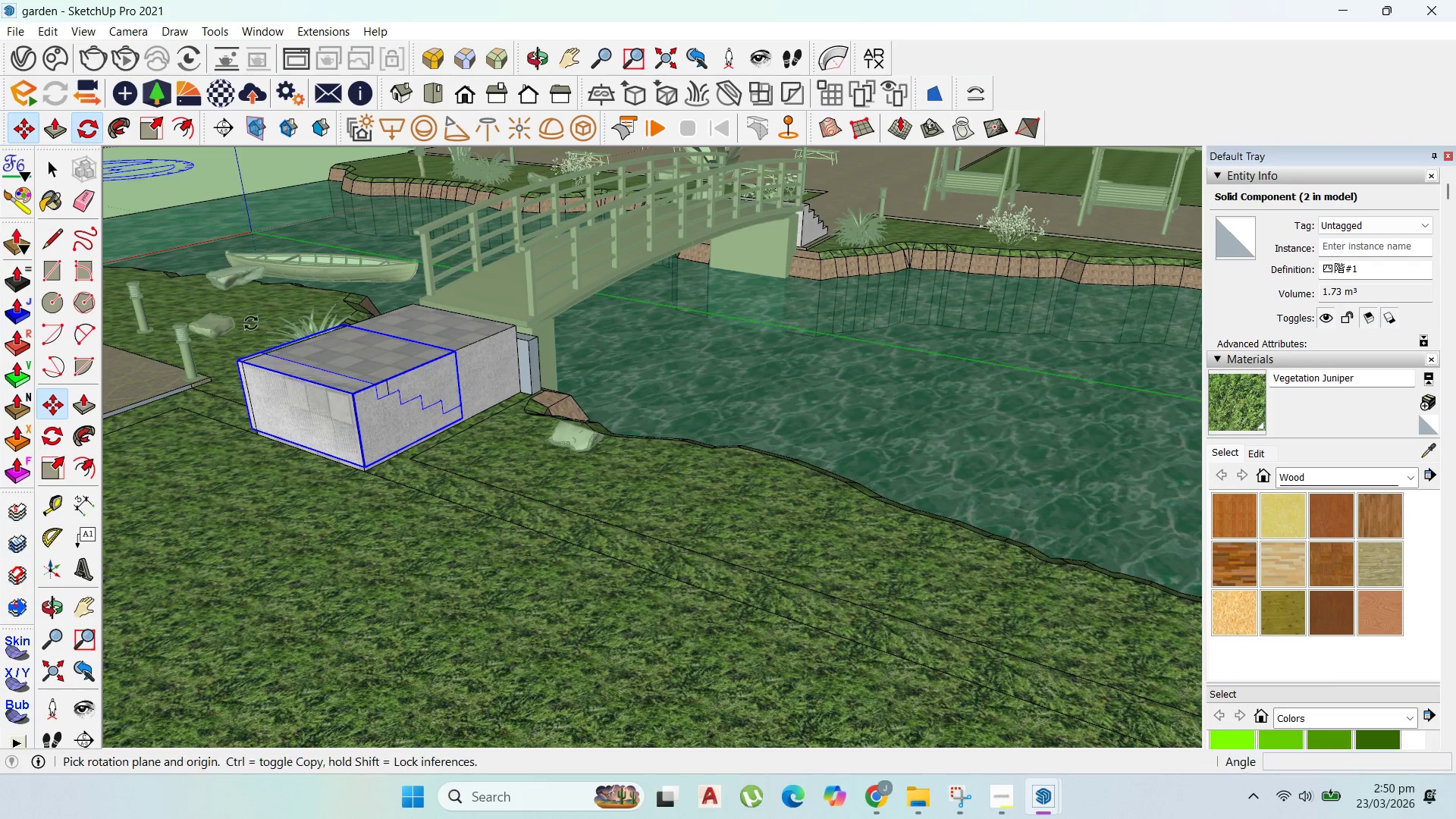 
scroll: coordinate [346, 390], scroll_direction: up, amount: 4.0
 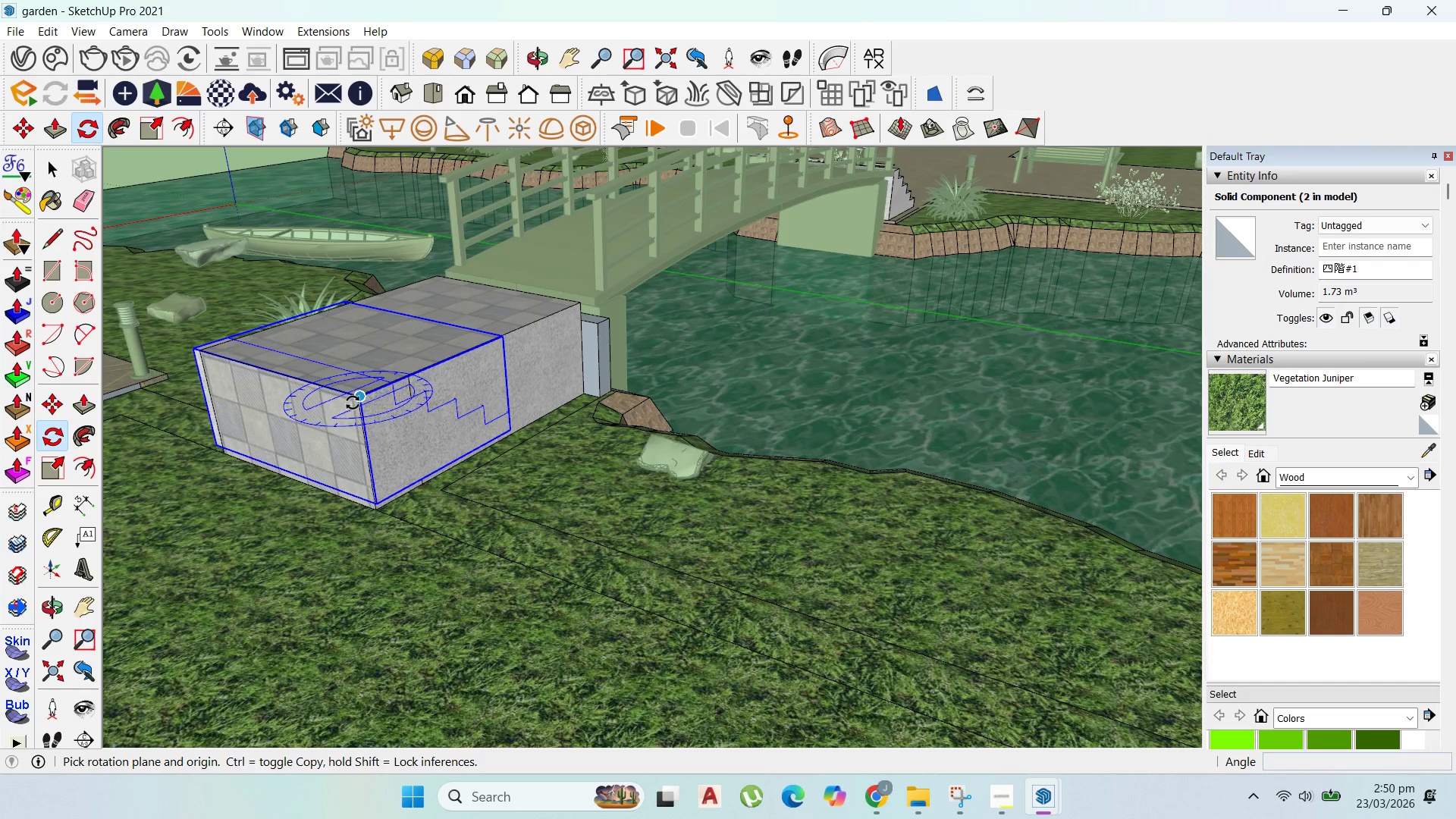 
left_click([353, 403])
 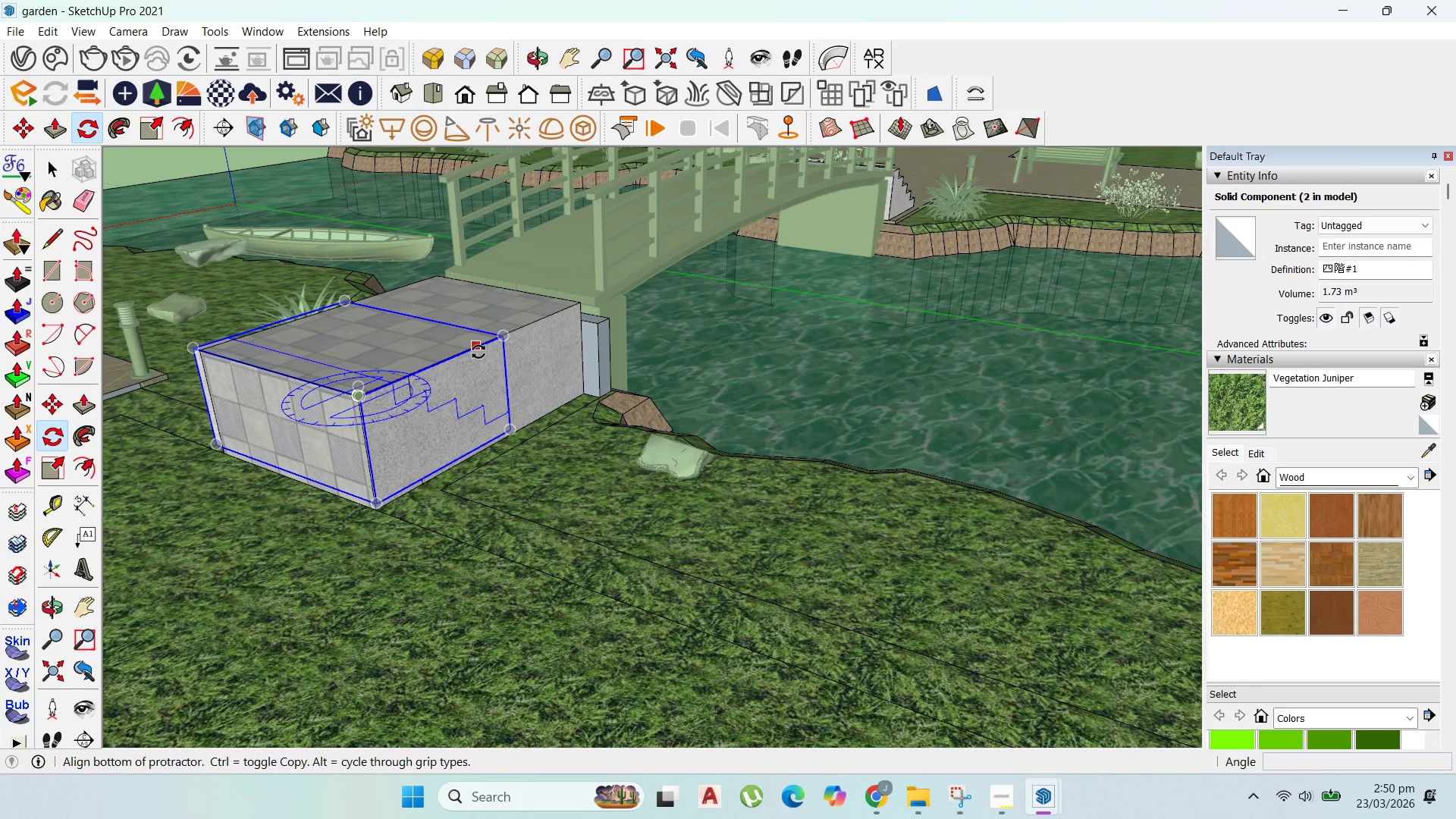 
left_click([479, 352])
 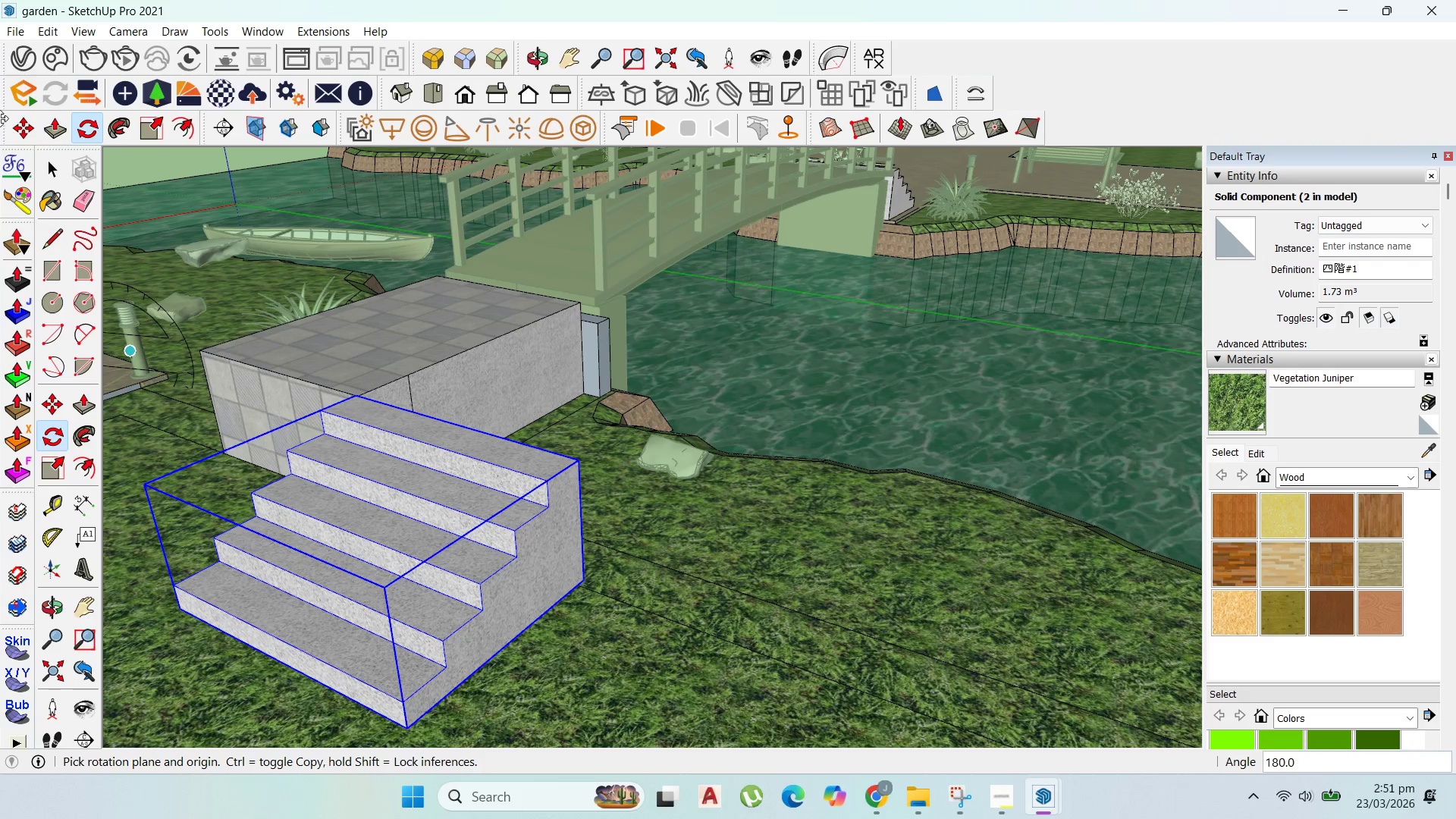 
left_click_drag(start_coordinate=[26, 146], to_coordinate=[40, 146])
 